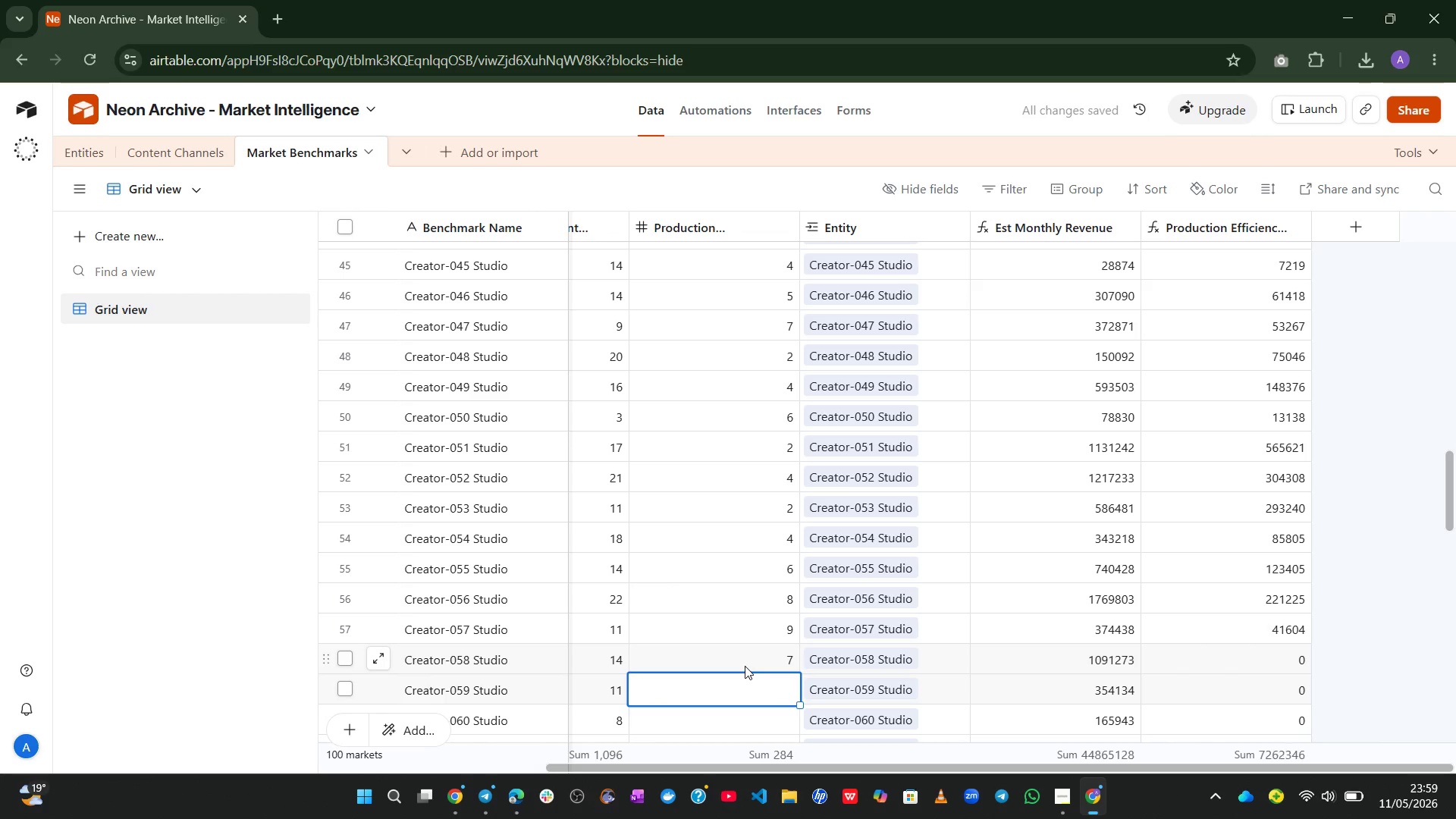 
key(5)
 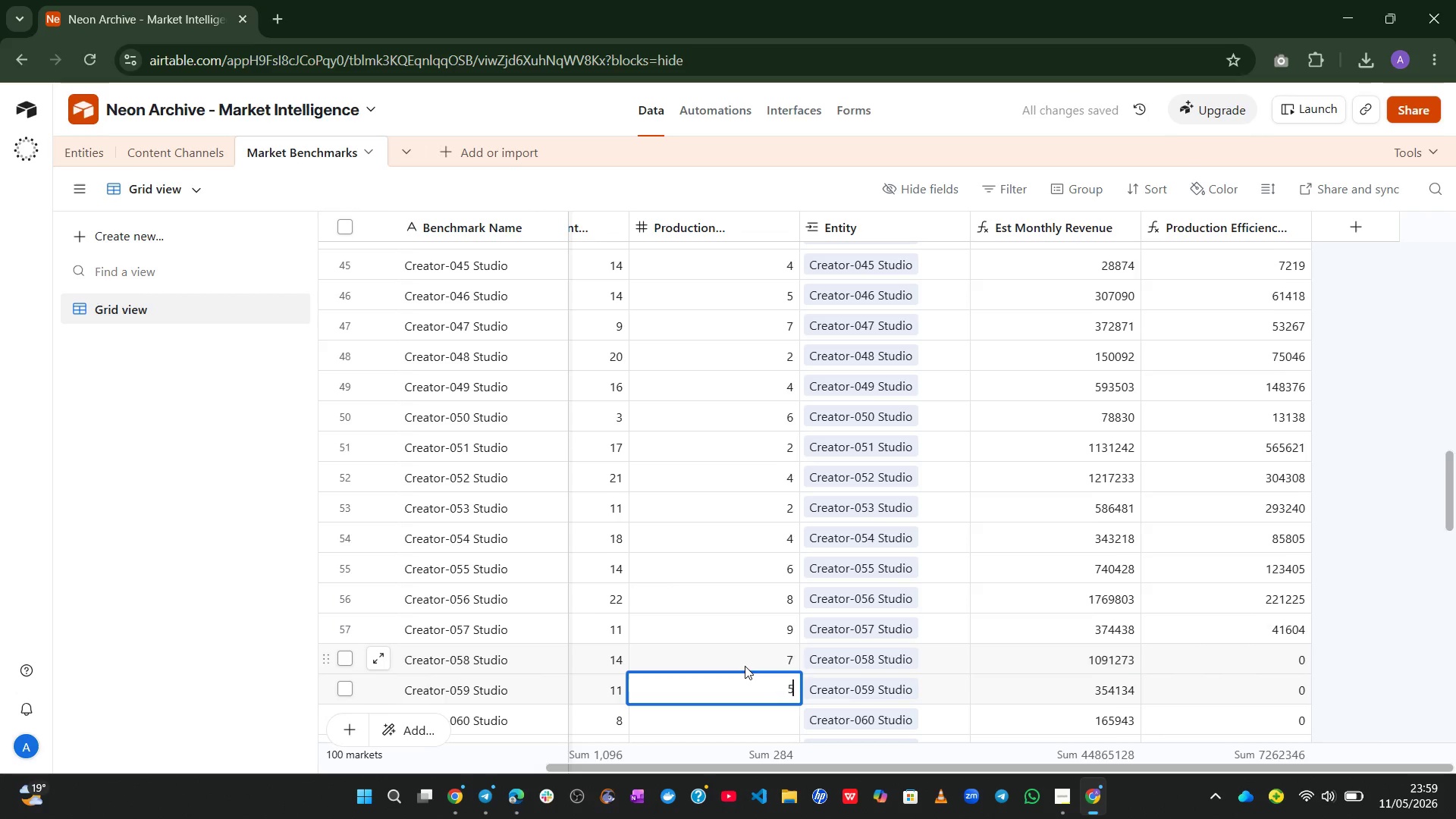 
key(Enter)
 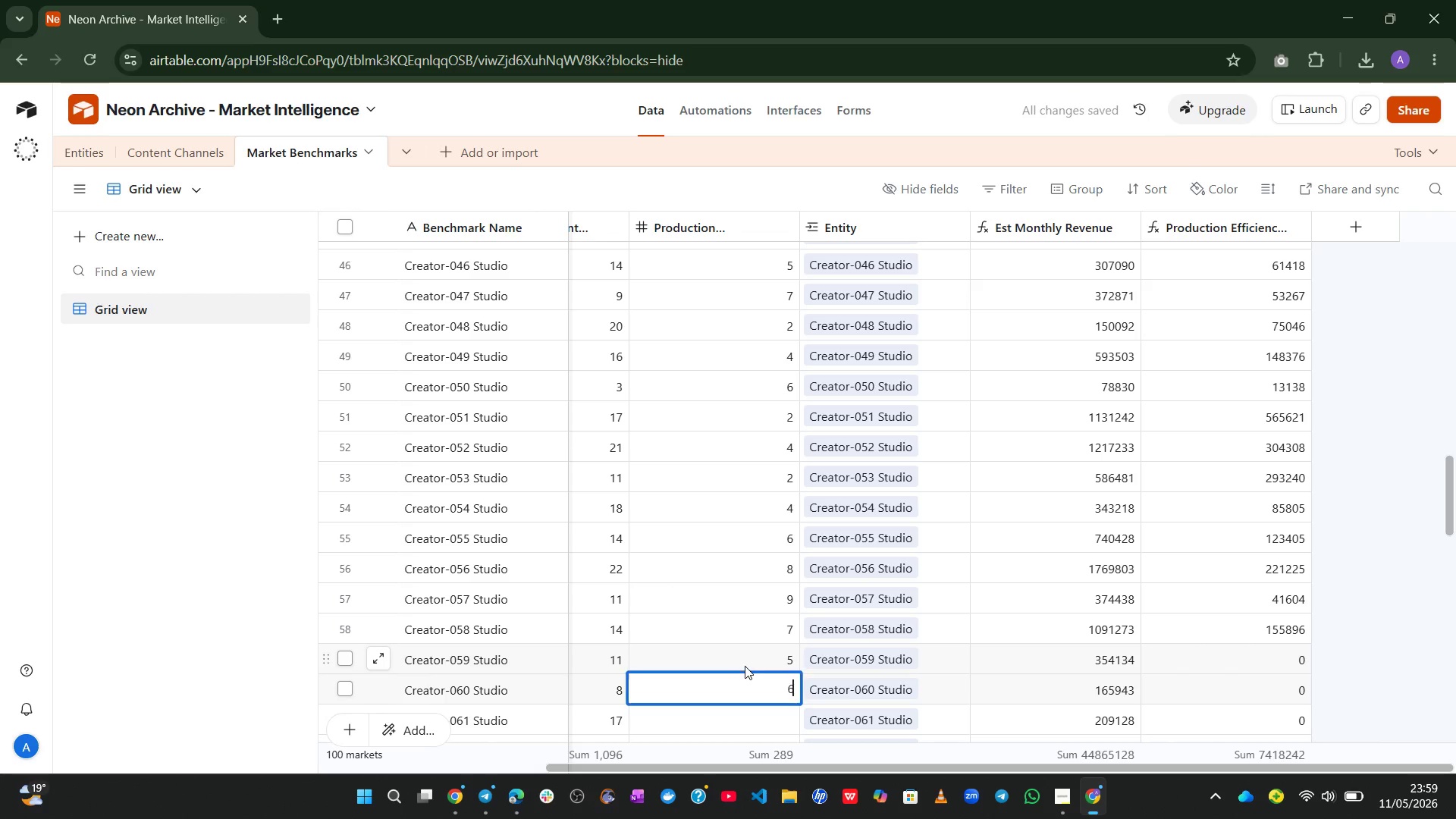 
key(6)
 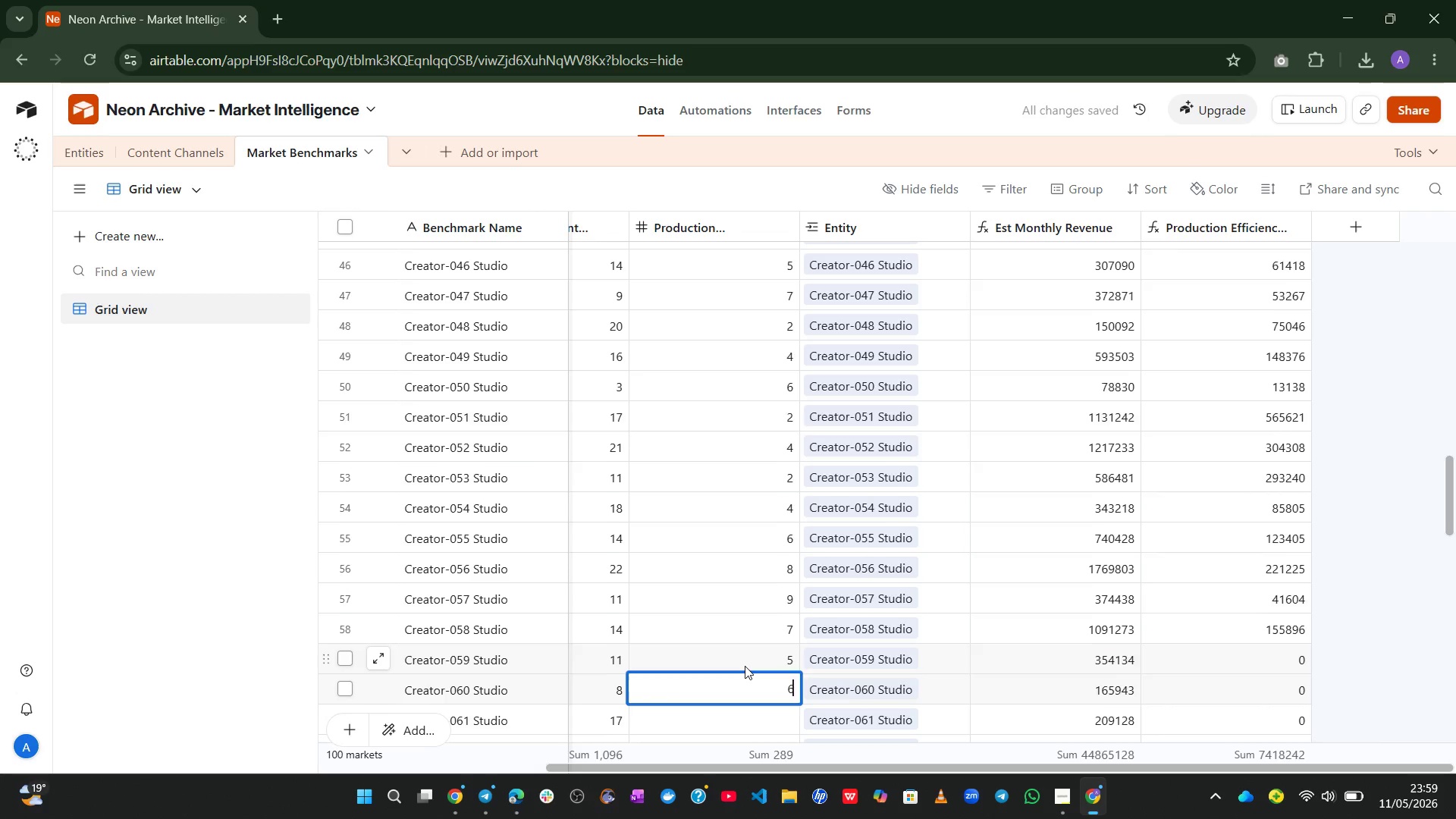 
key(Enter)
 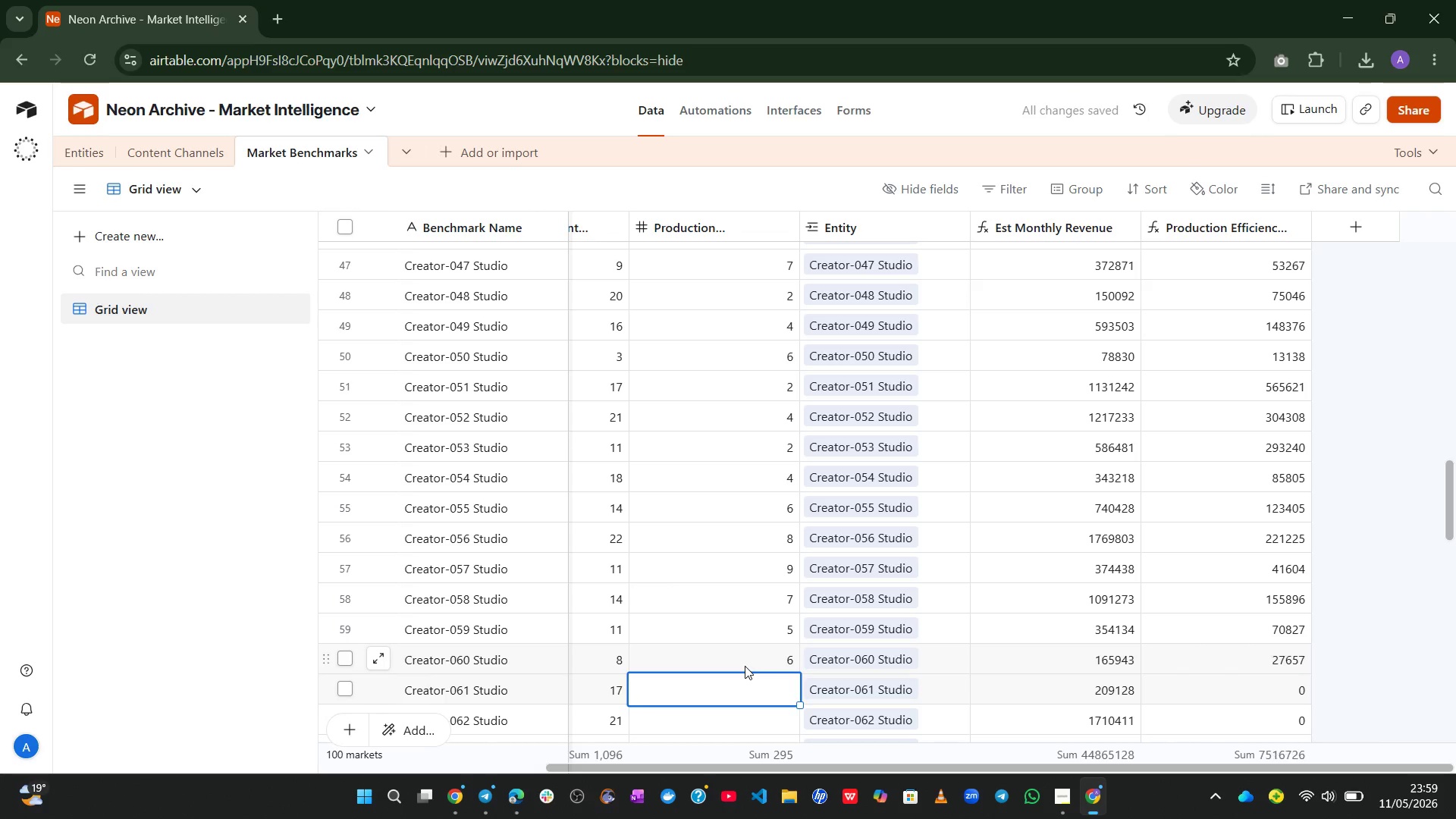 
key(Enter)
 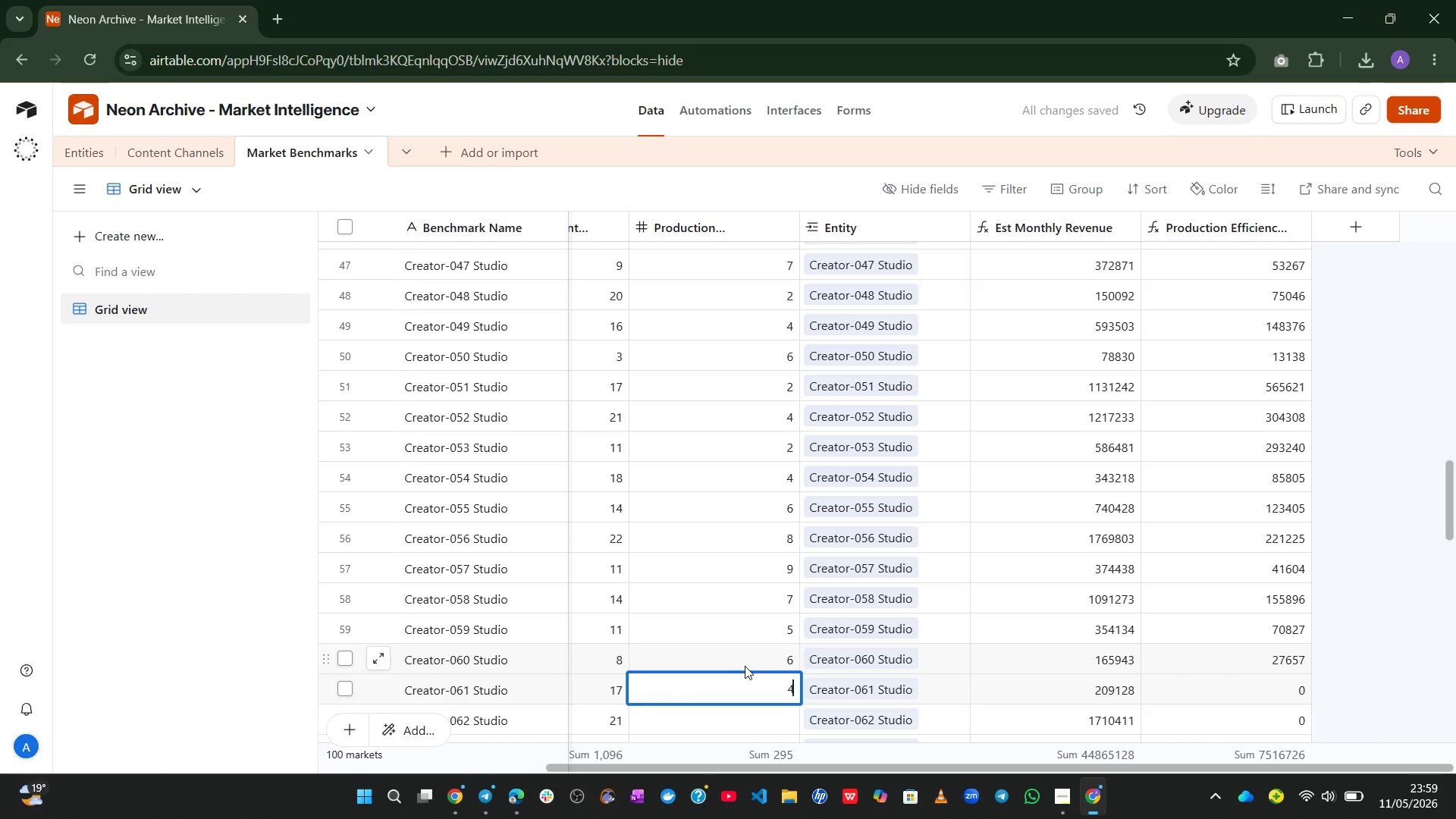 
hold_key(key=4, duration=0.38)
 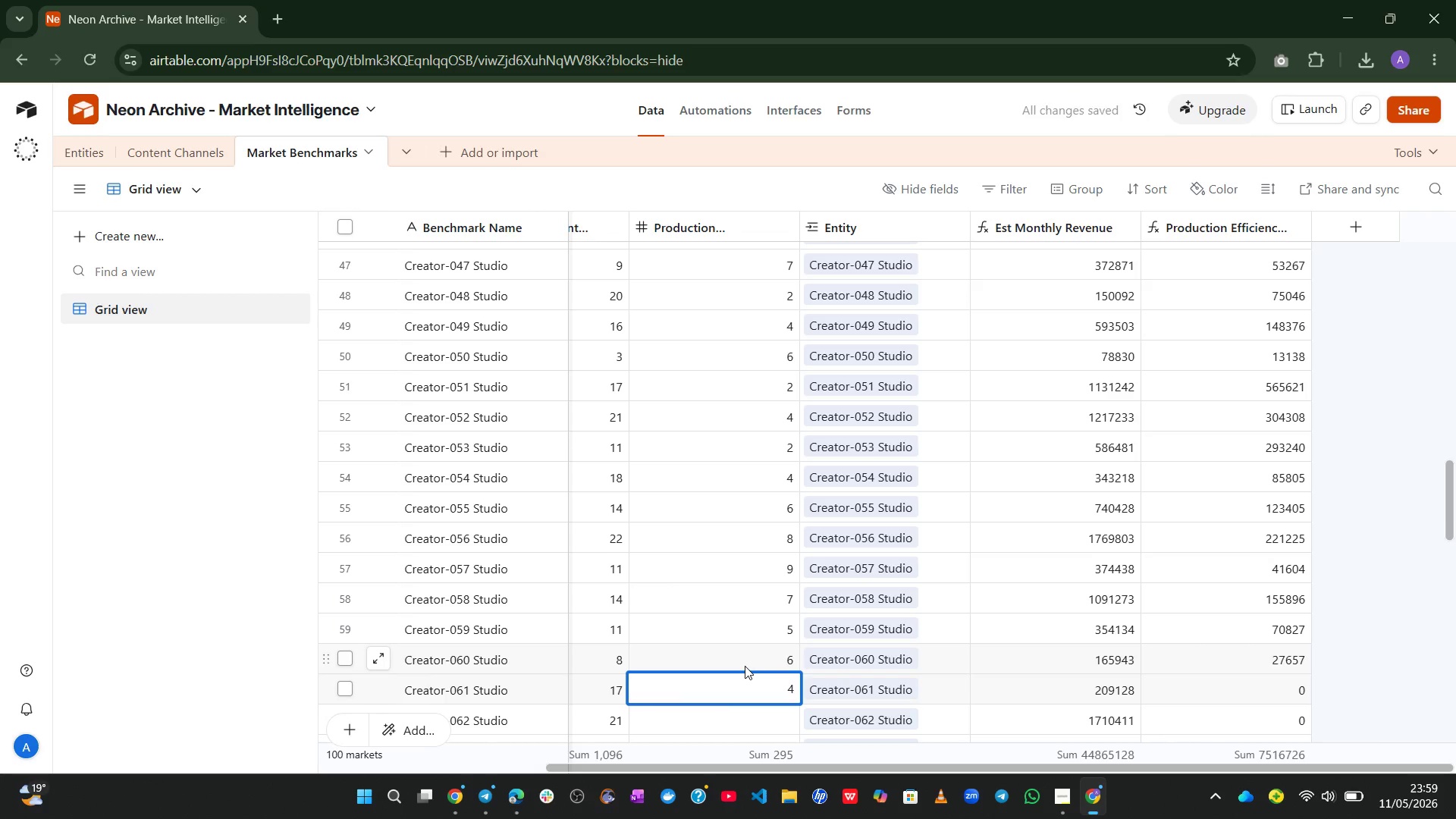 
key(Enter)
 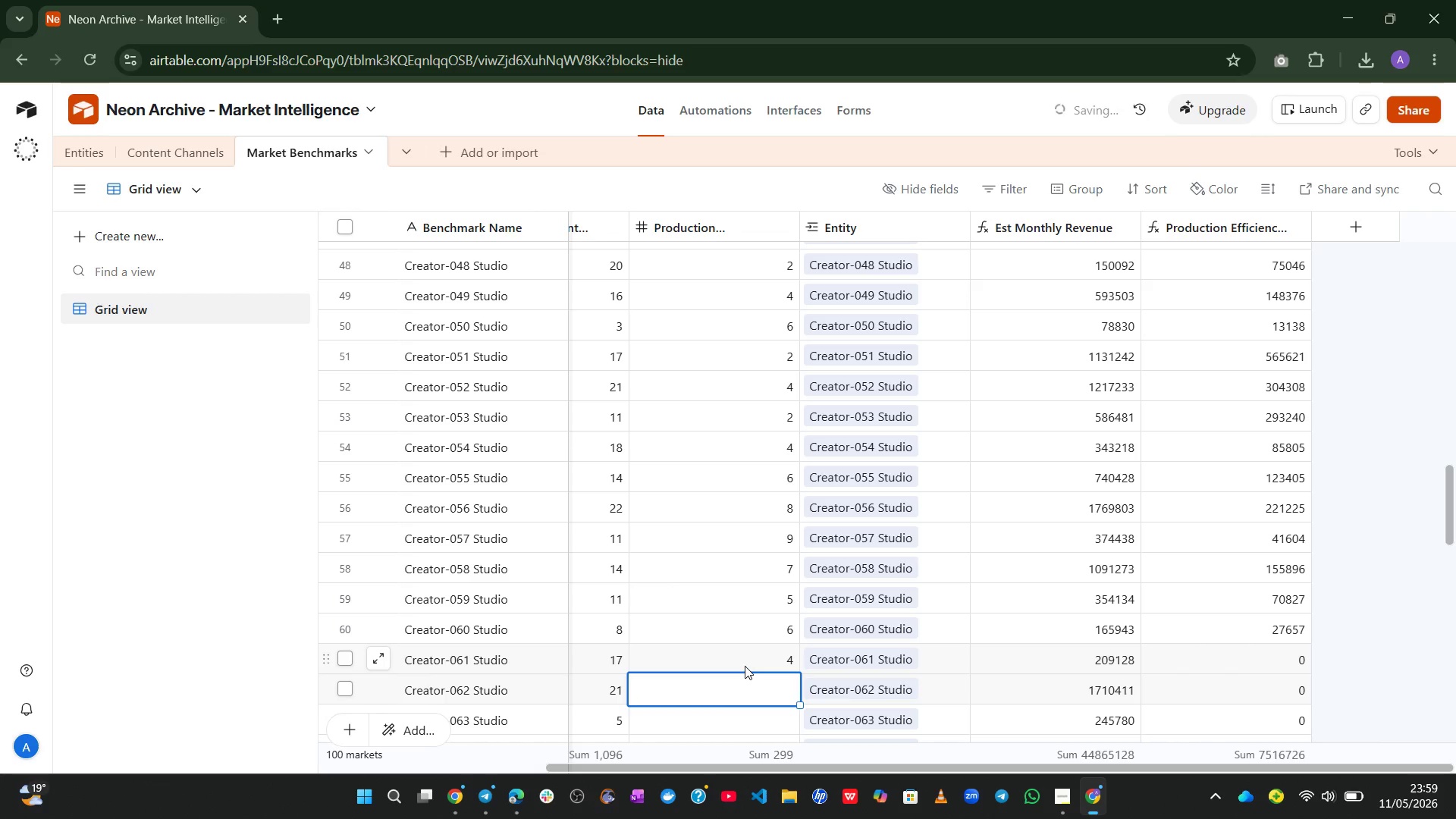 
key(4)
 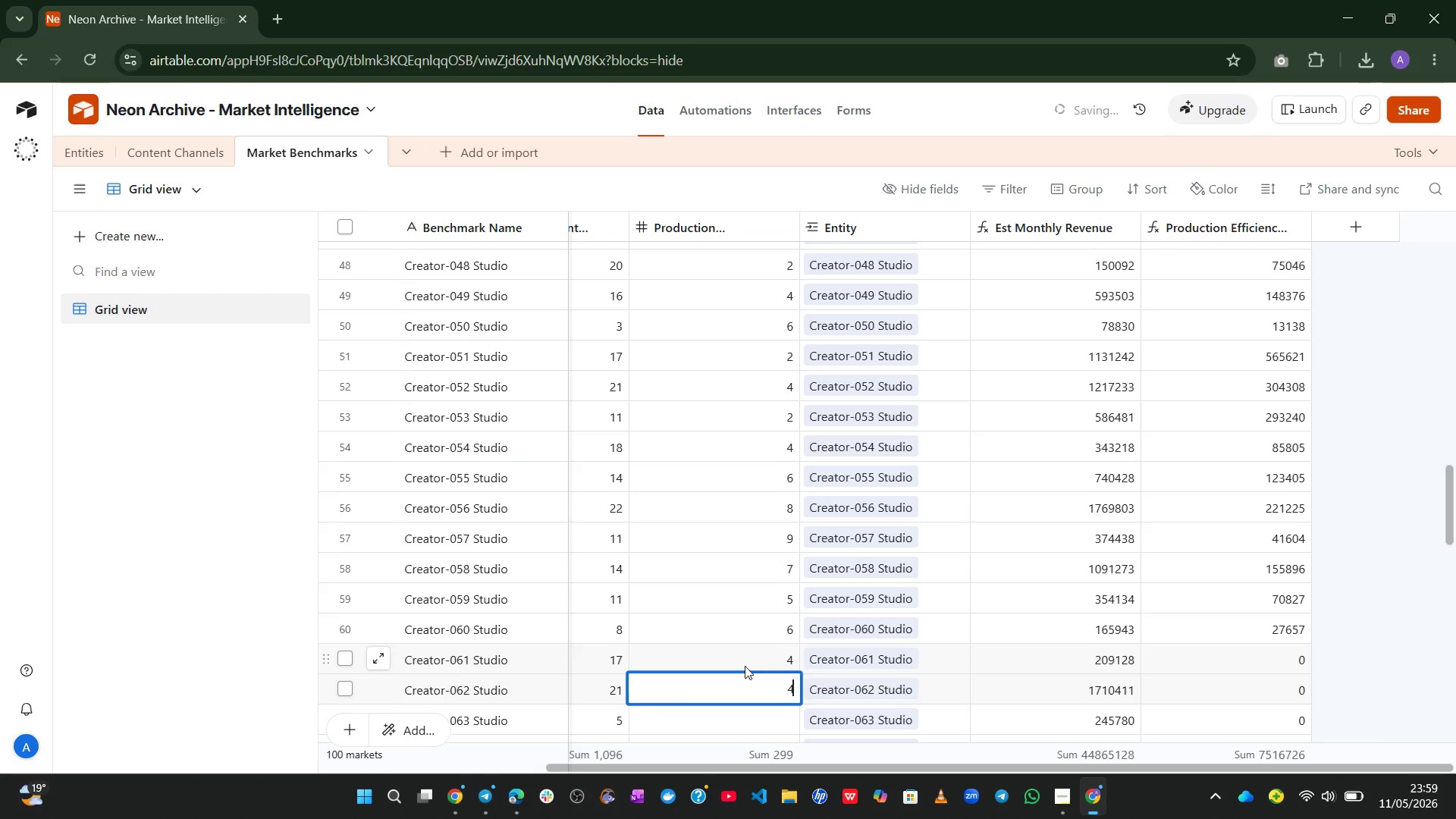 
key(Enter)
 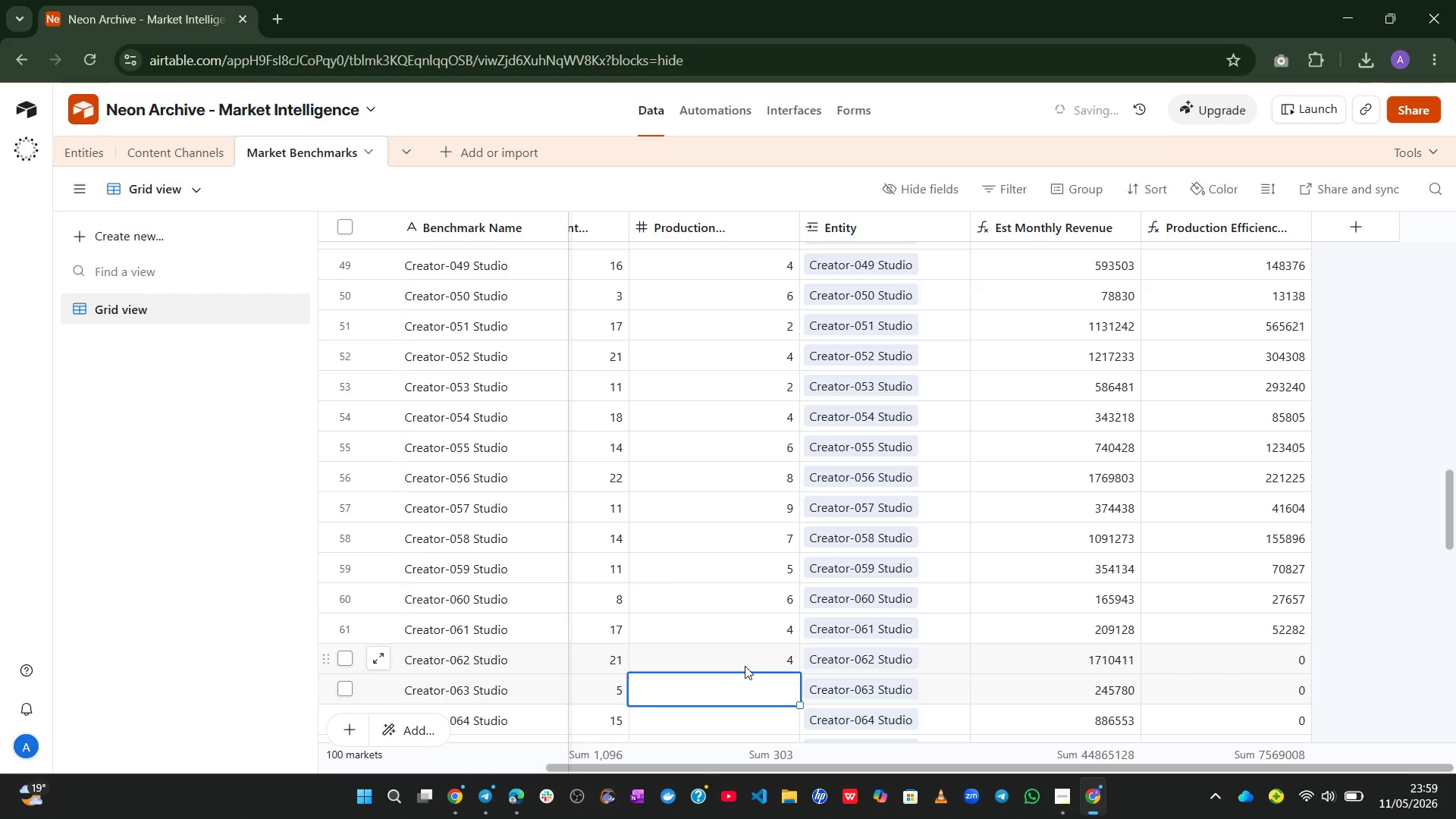 
key(3)
 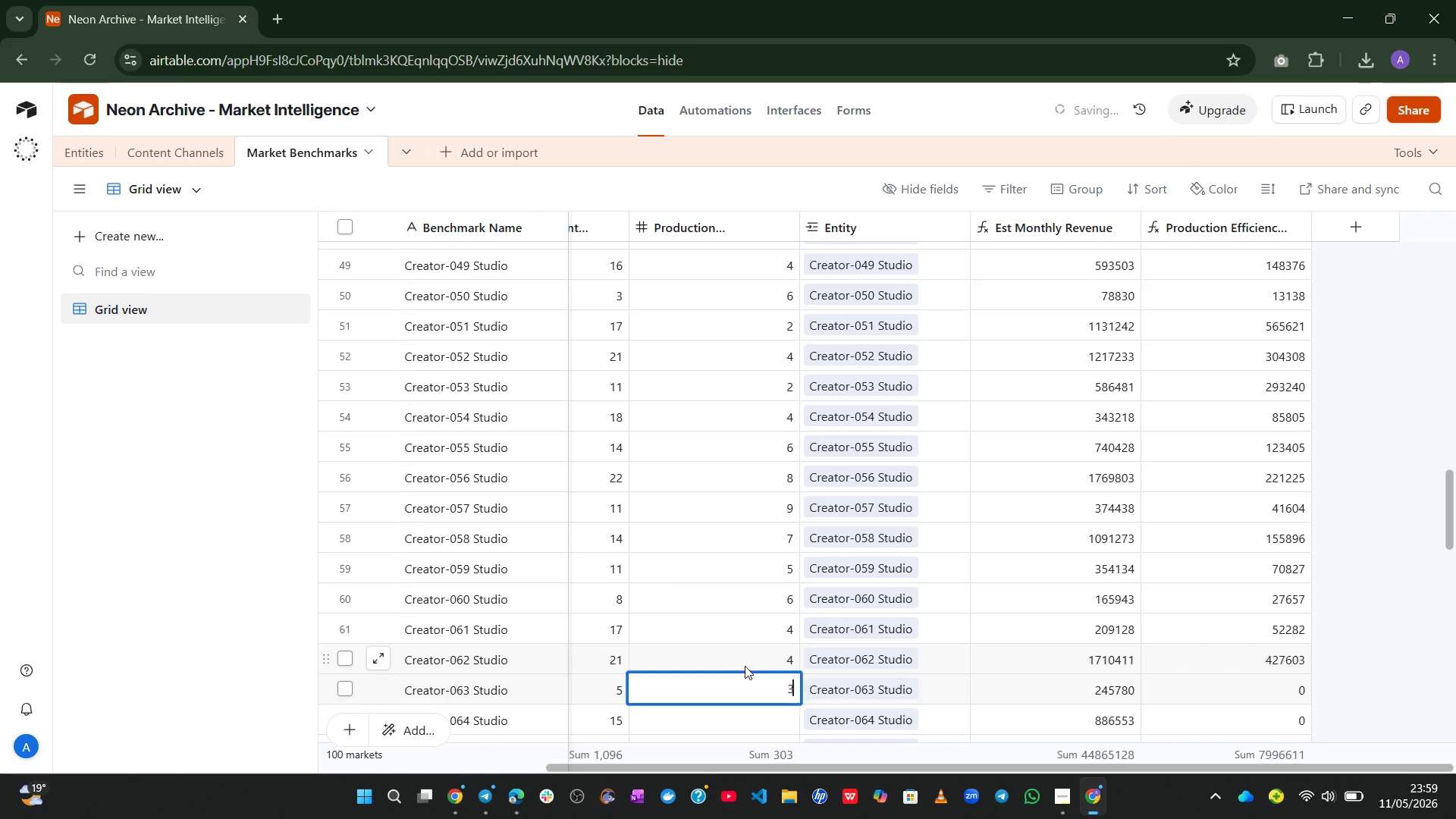 
key(Enter)
 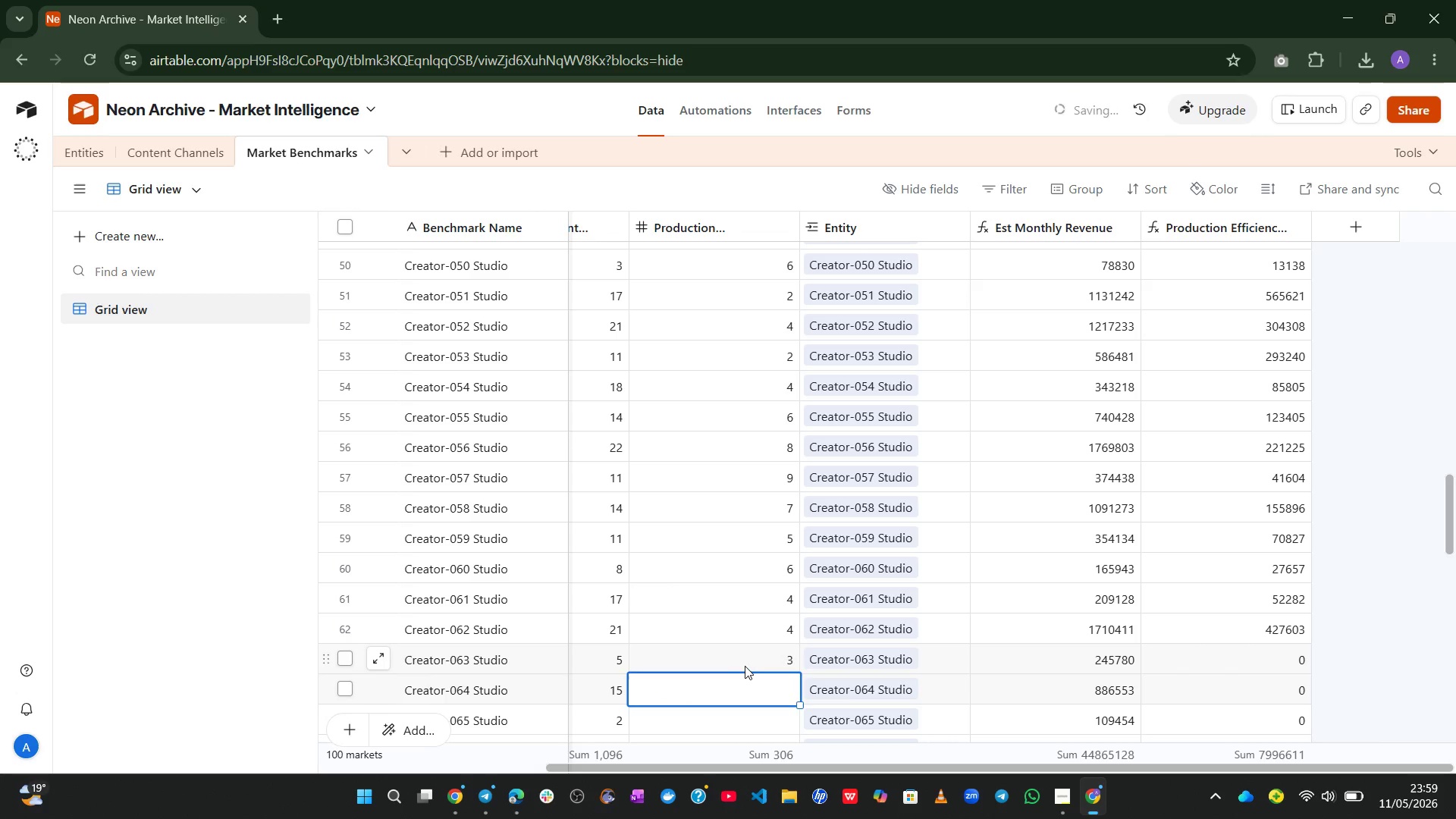 
key(5)
 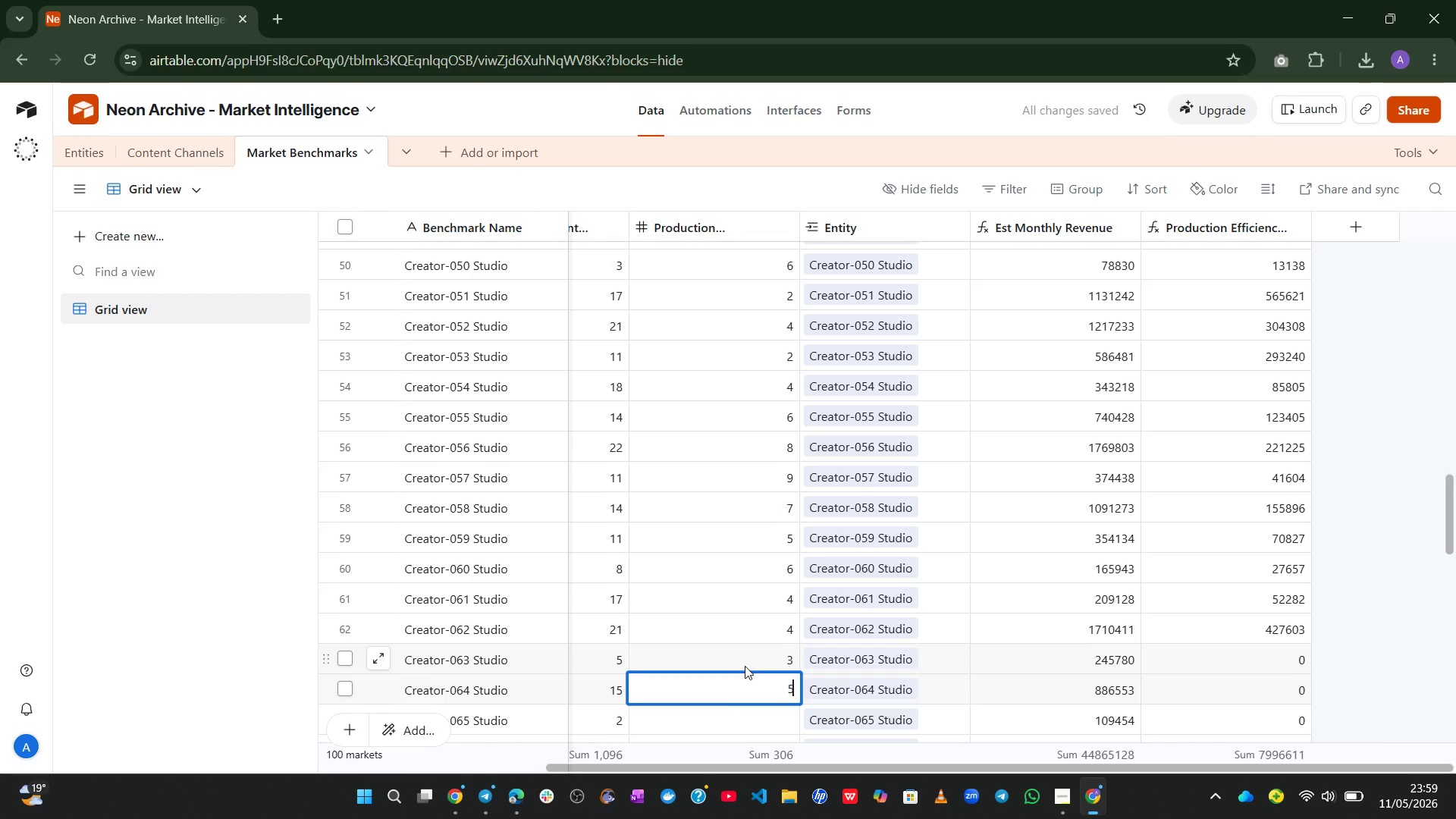 
key(Enter)
 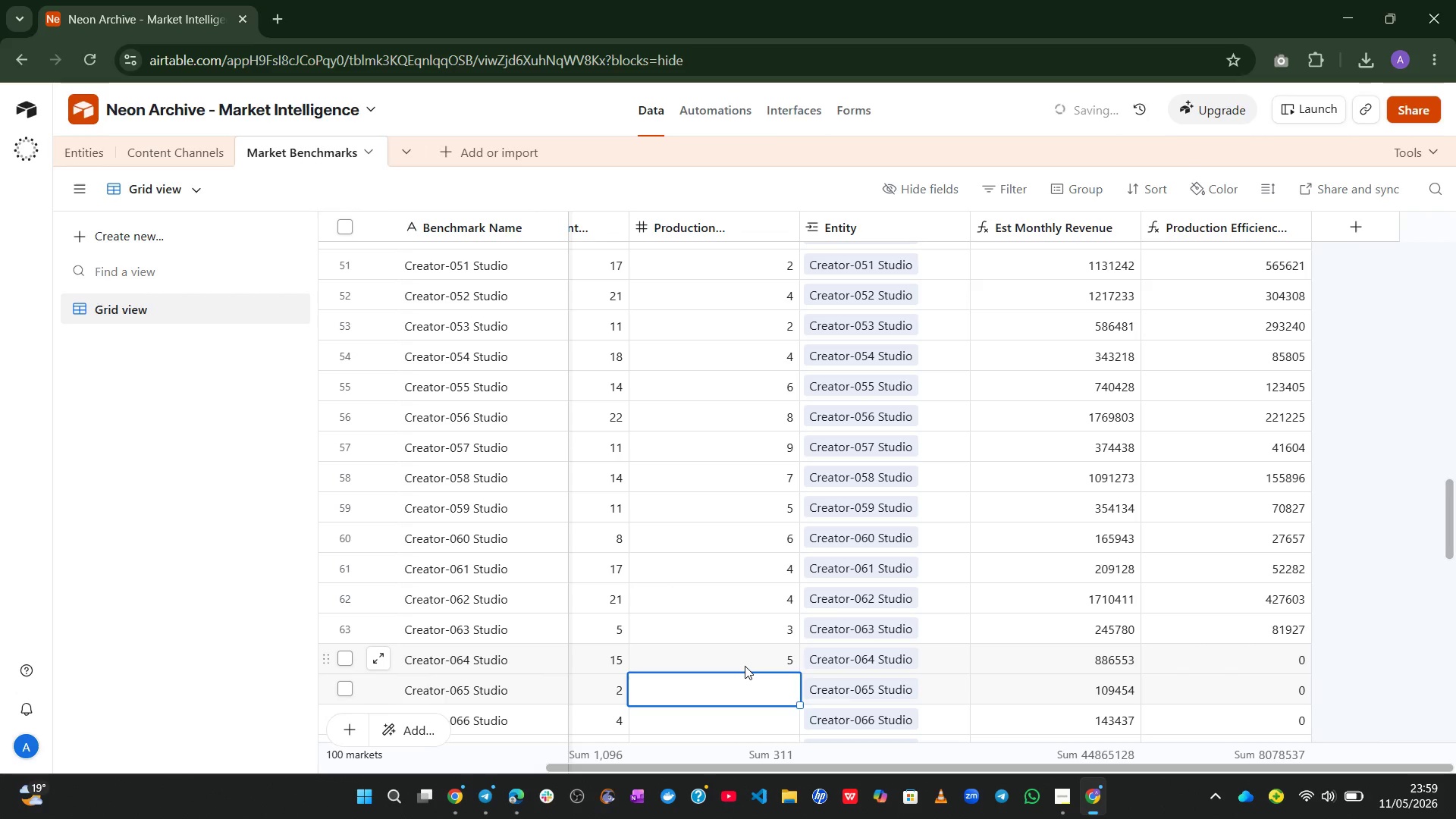 
hold_key(key=6, duration=0.36)
 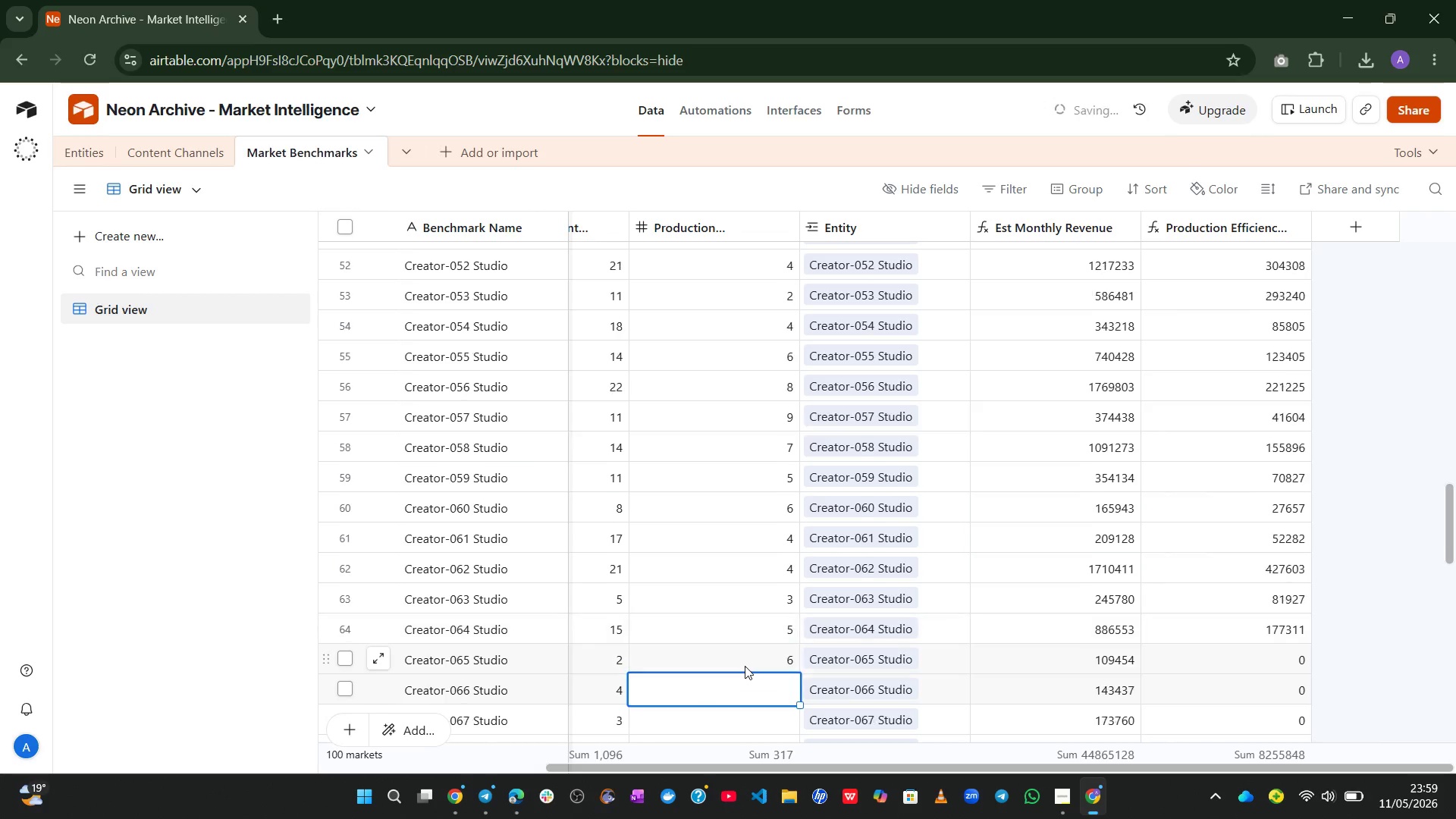 
key(Enter)
 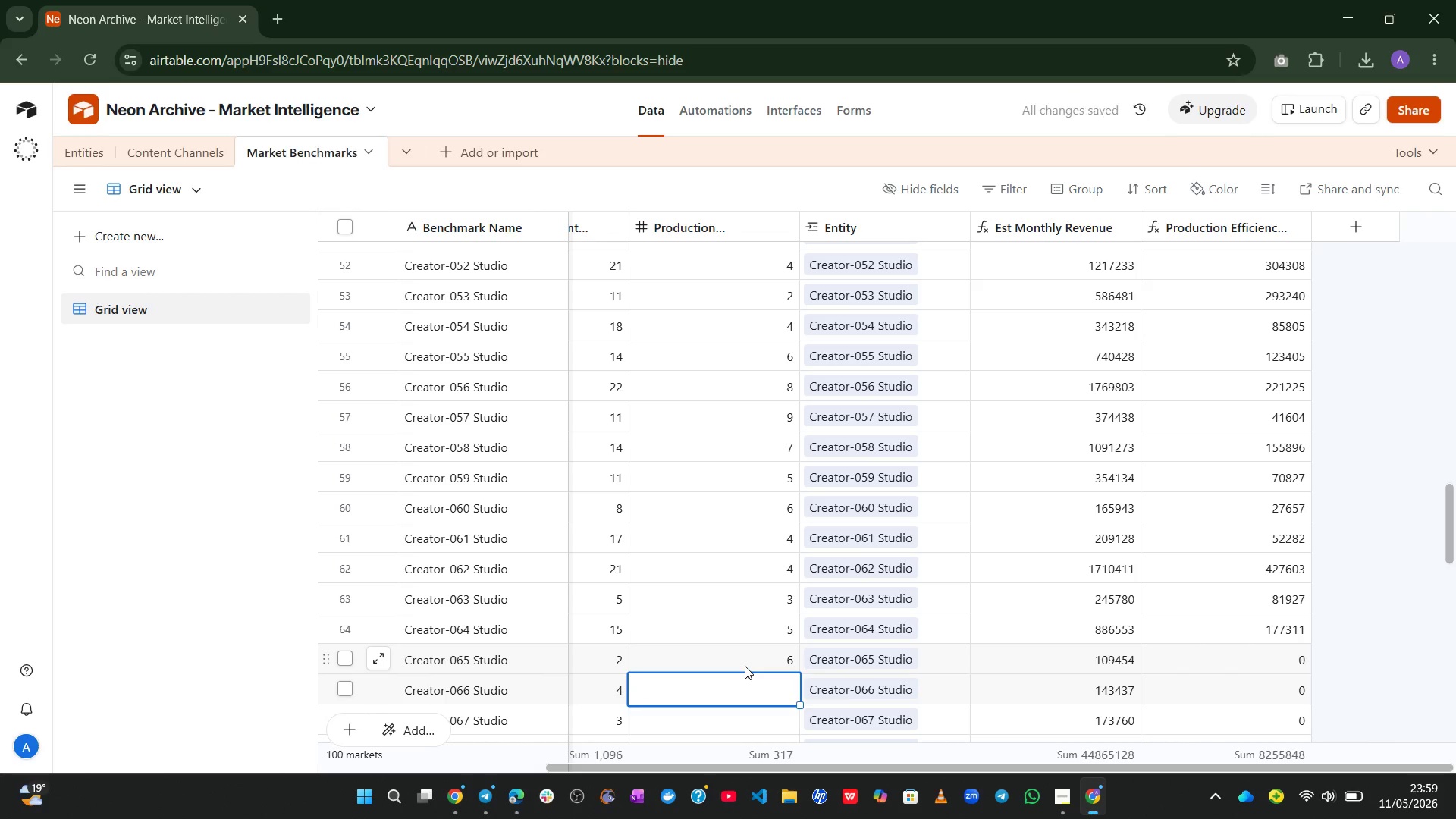 
key(7)
 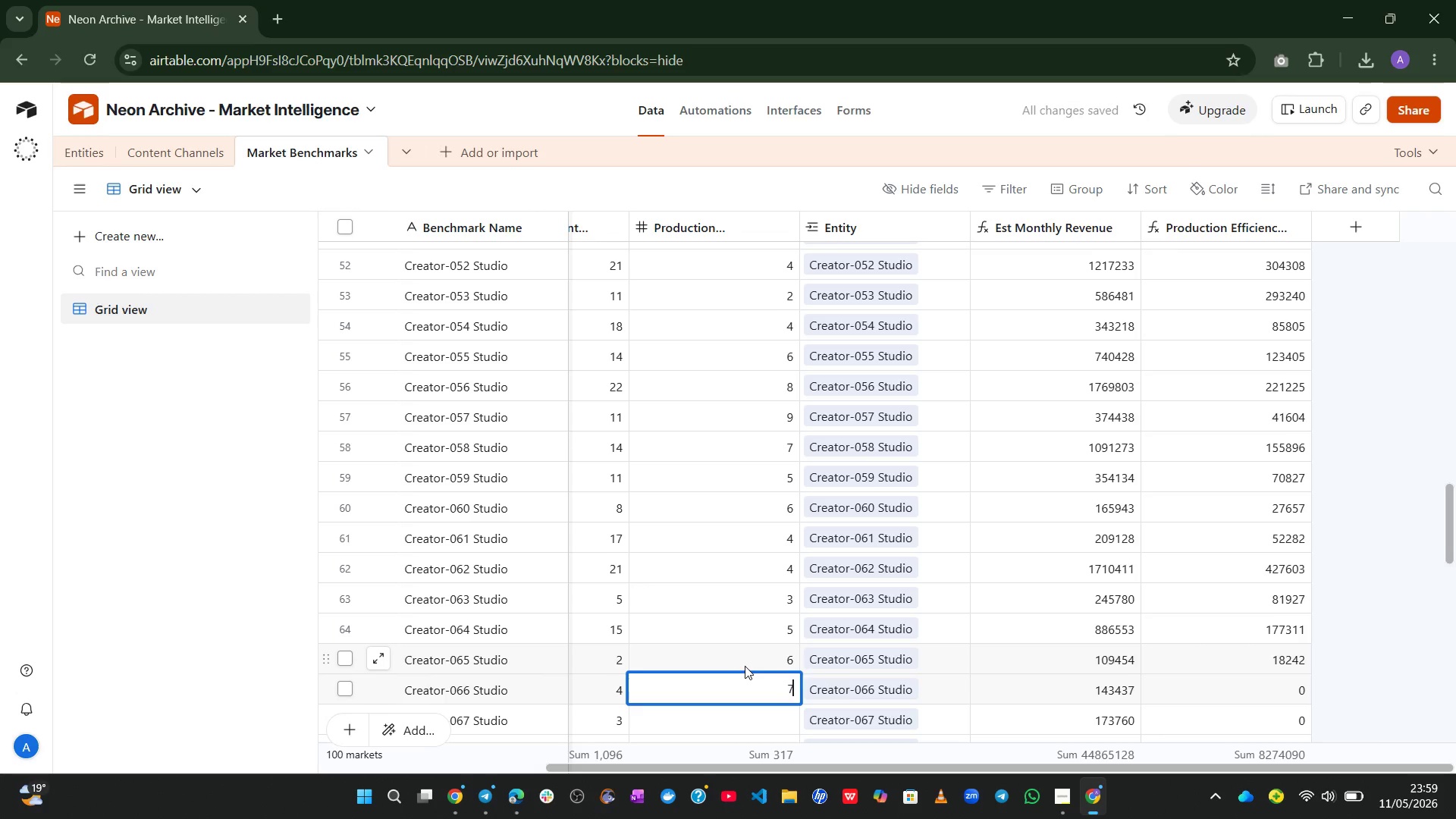 
key(Enter)
 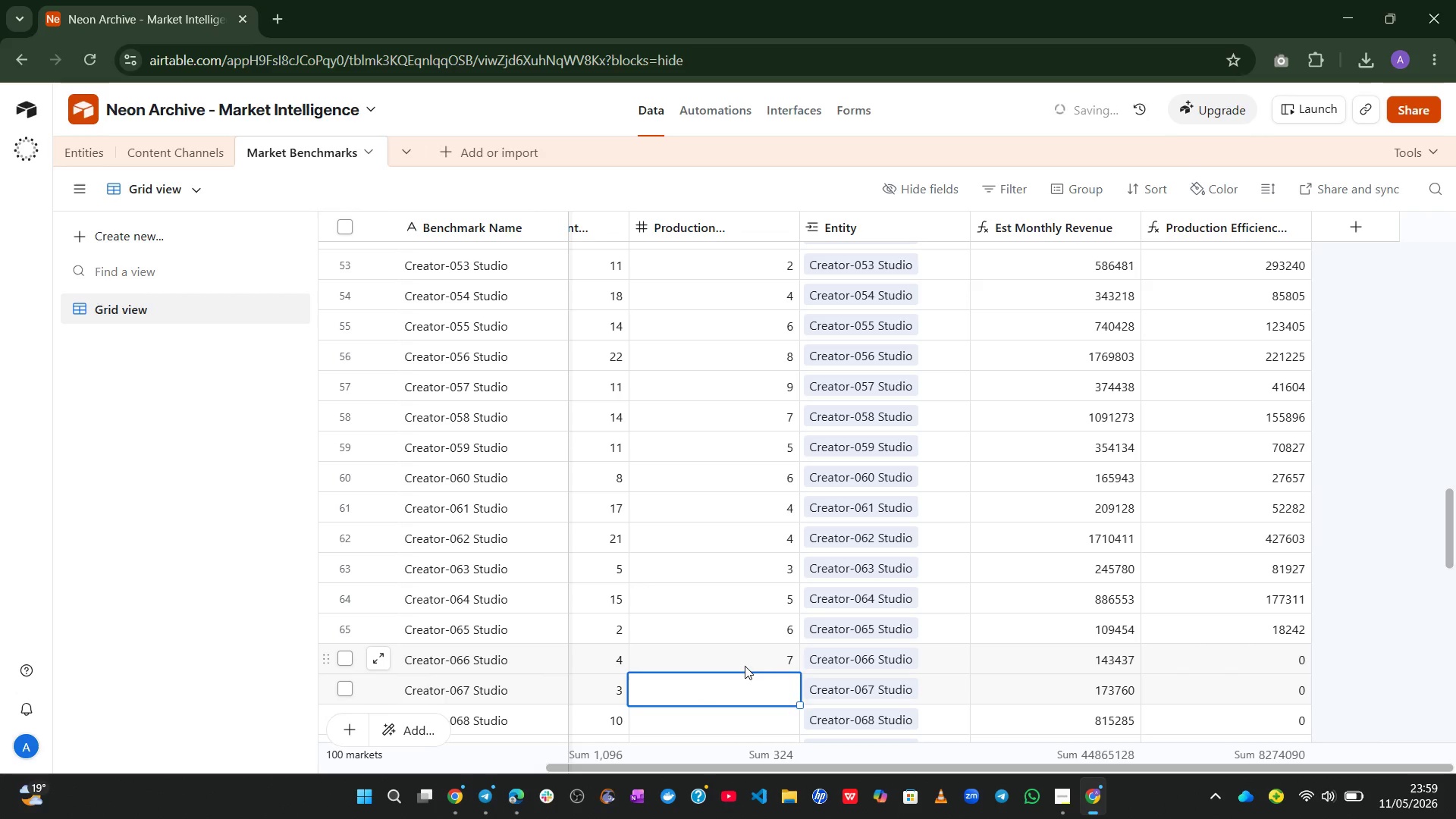 
key(8)
 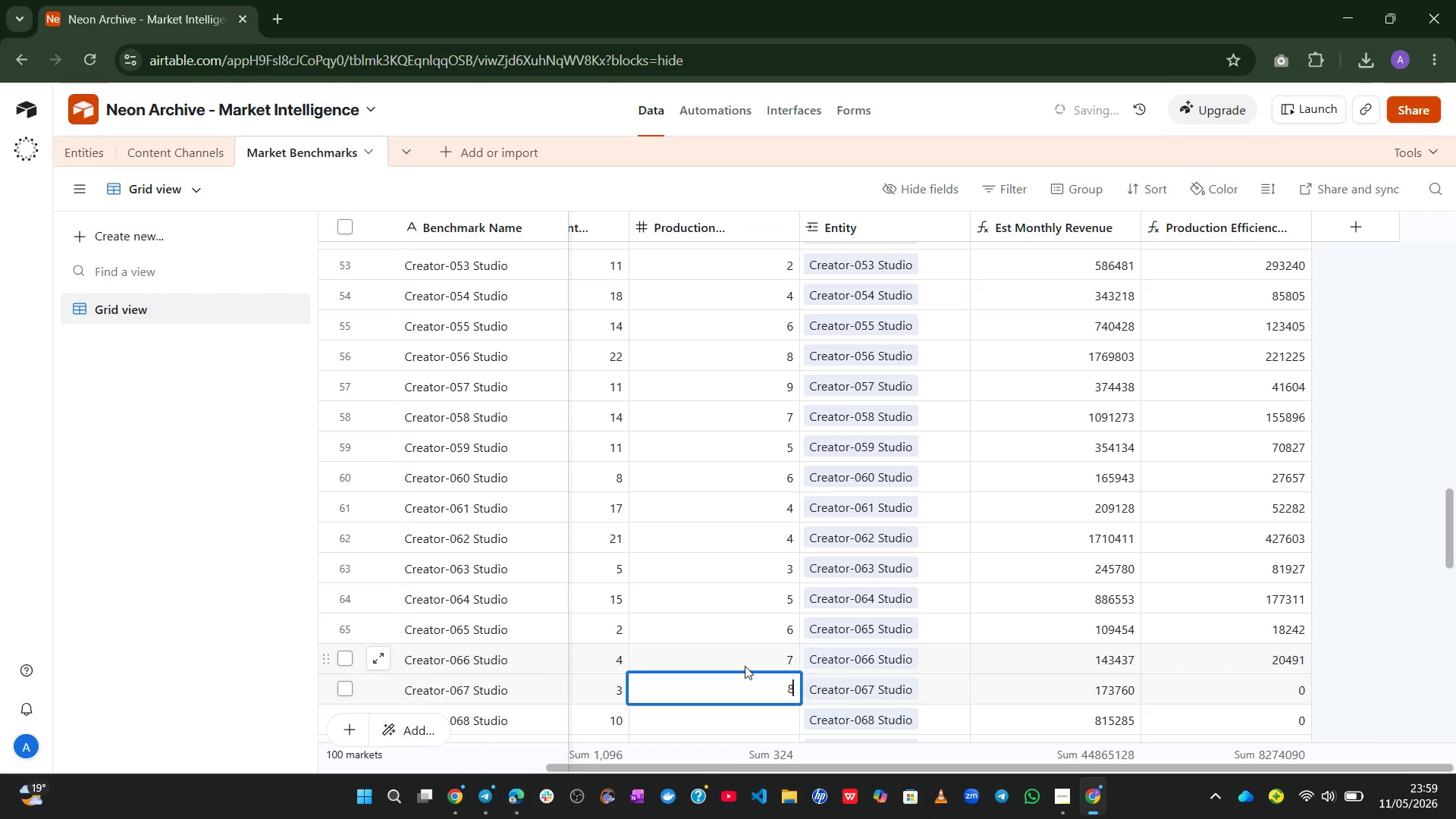 
key(Enter)
 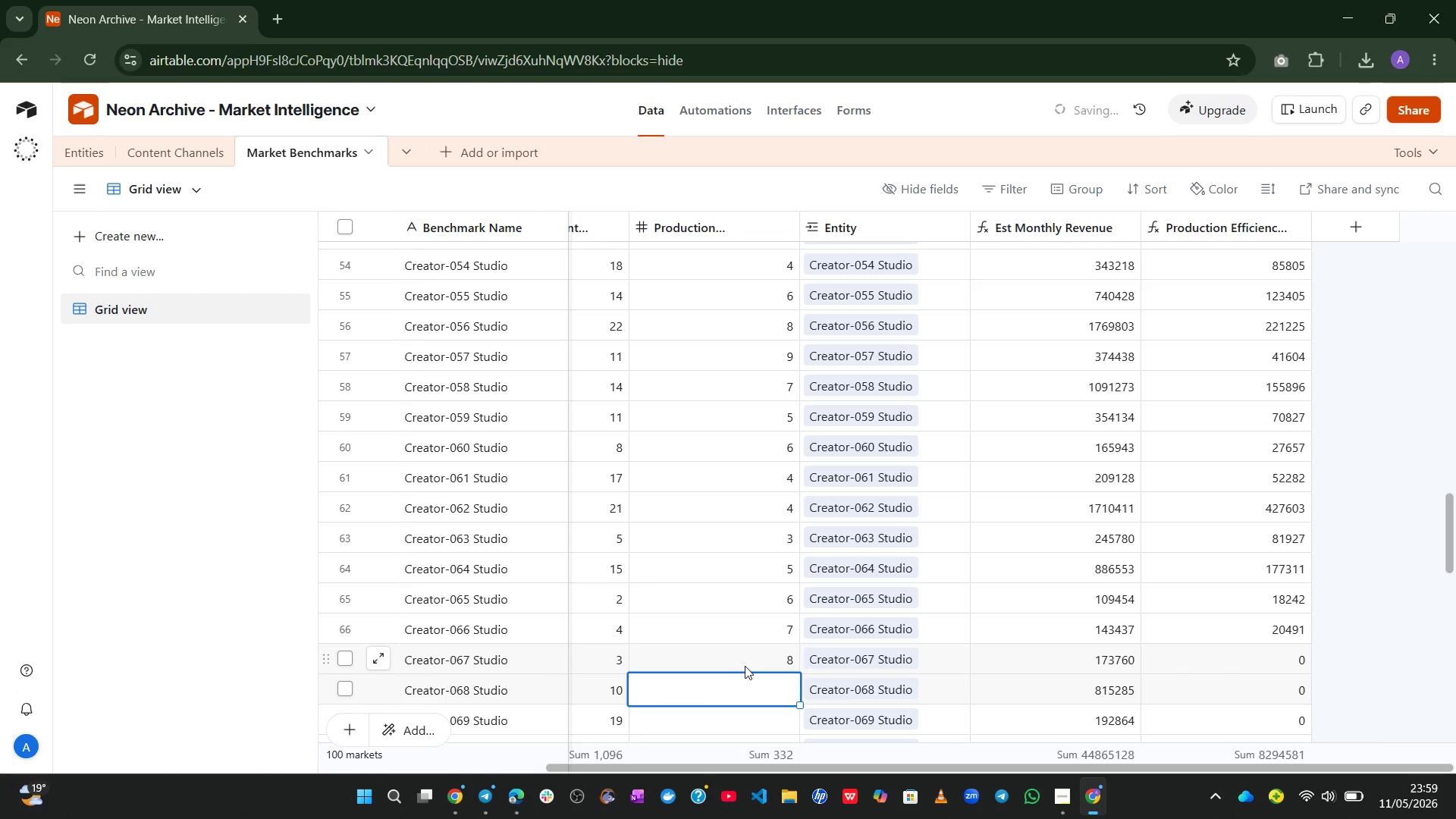 
hold_key(key=4, duration=0.31)
 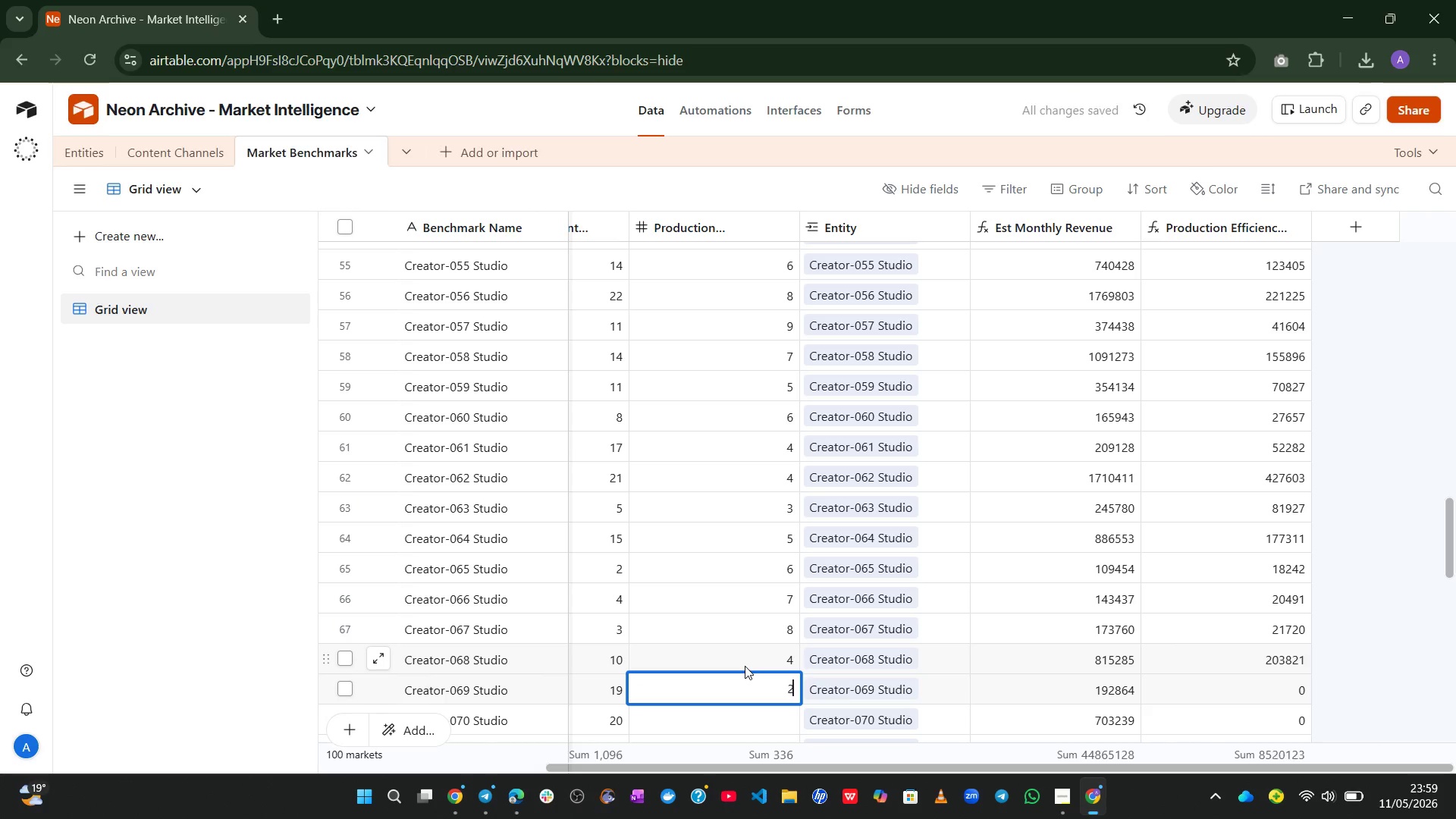 
key(Enter)
 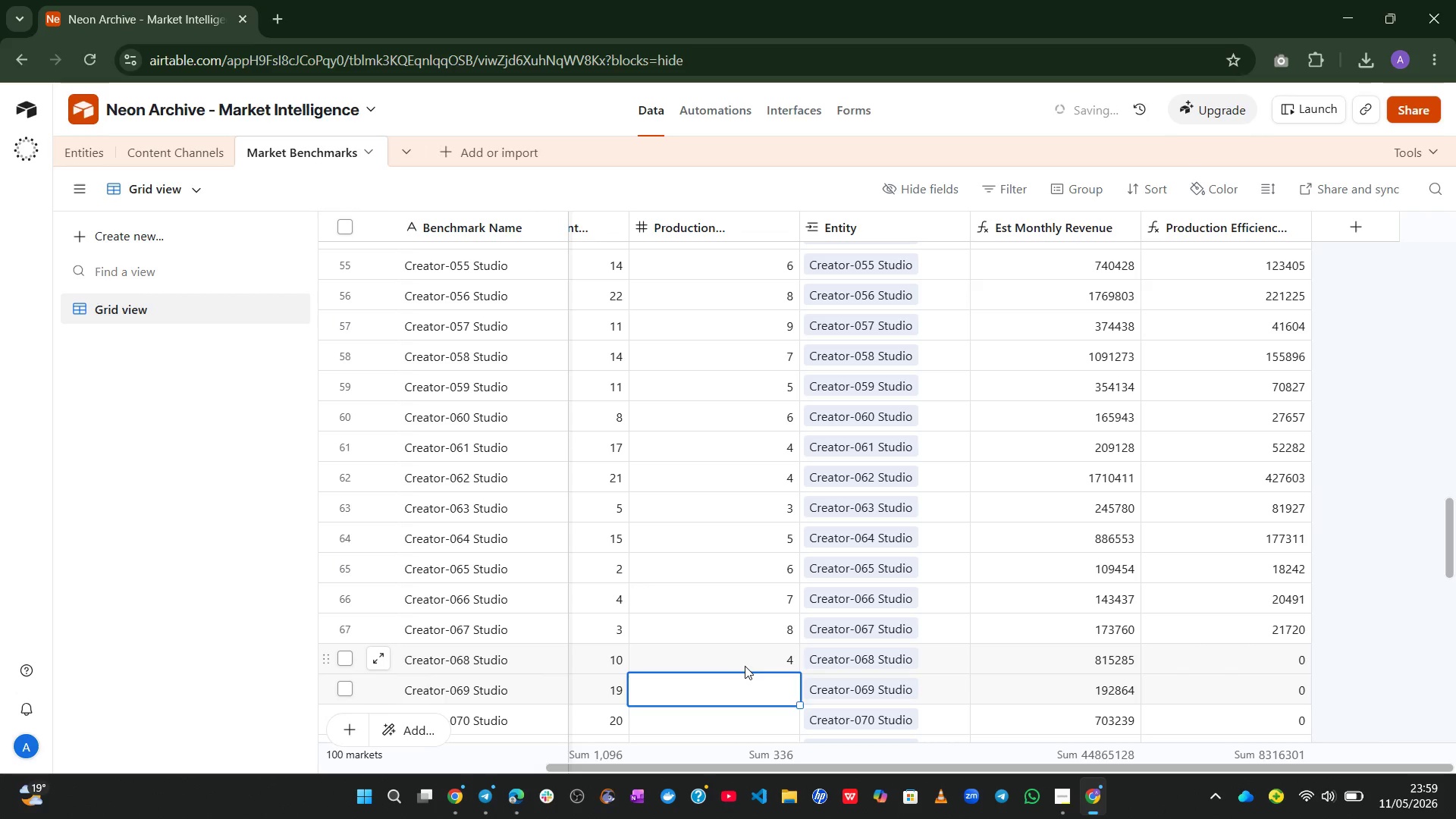 
key(2)
 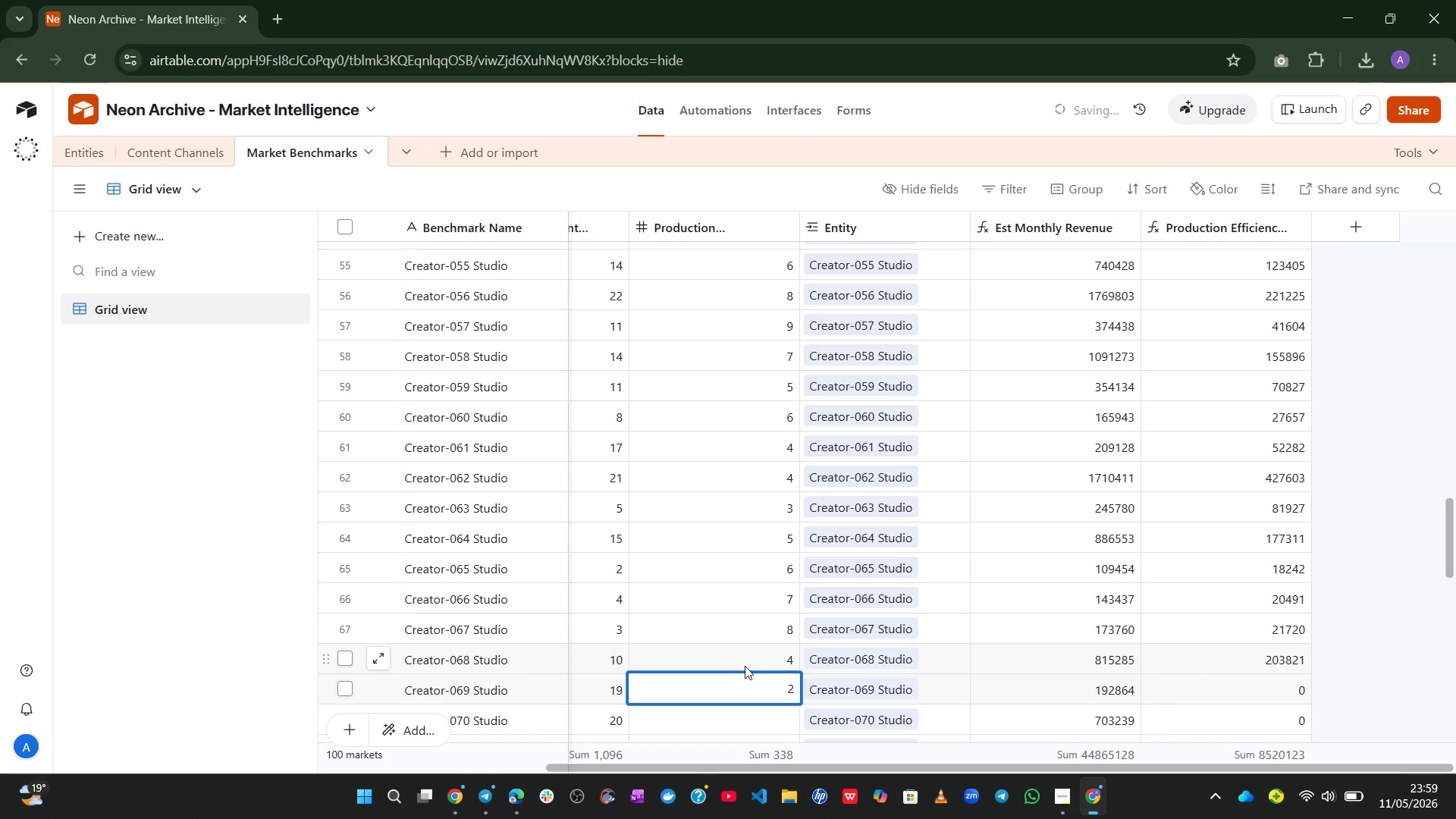 
key(Enter)
 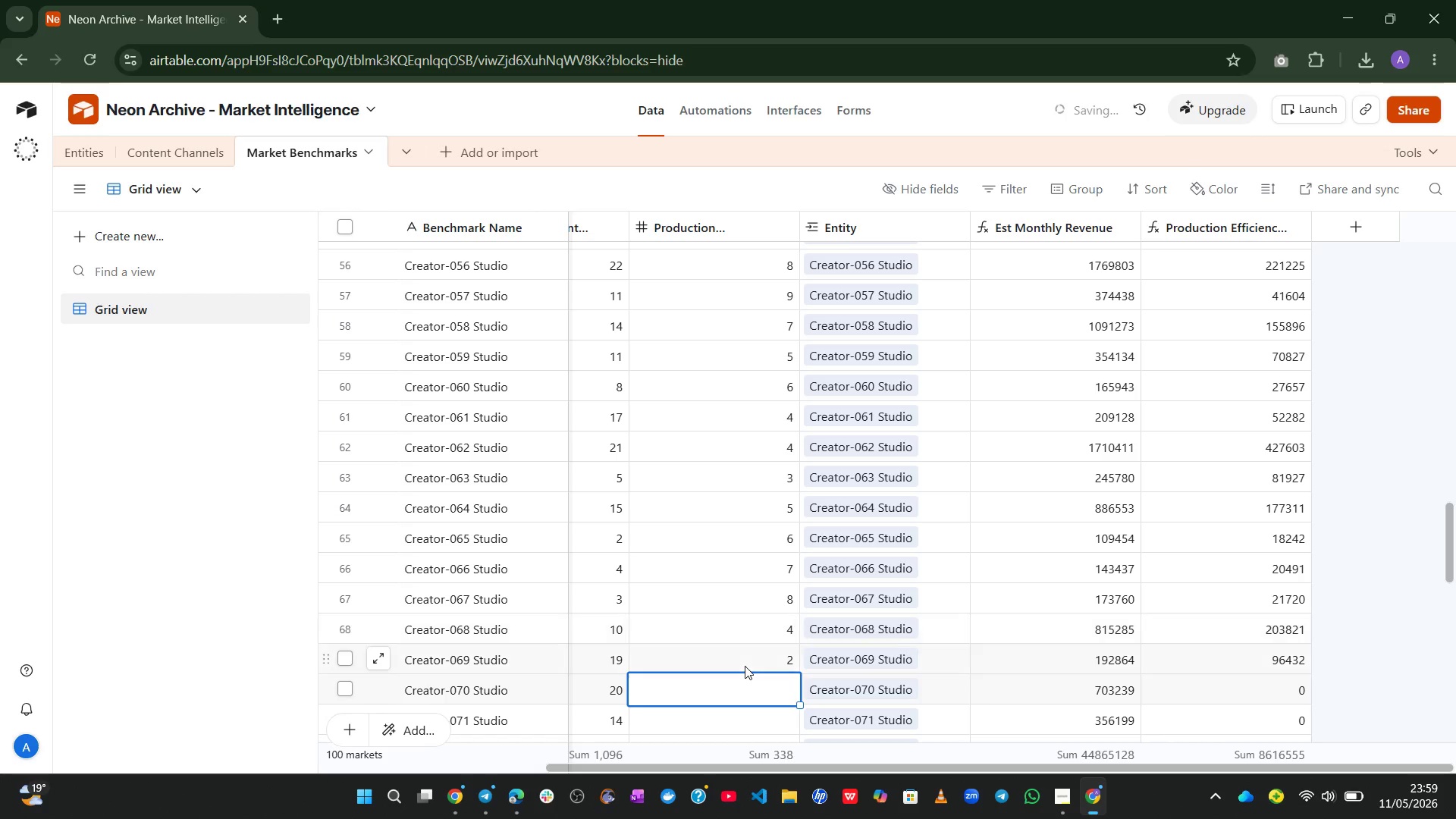 
key(2)
 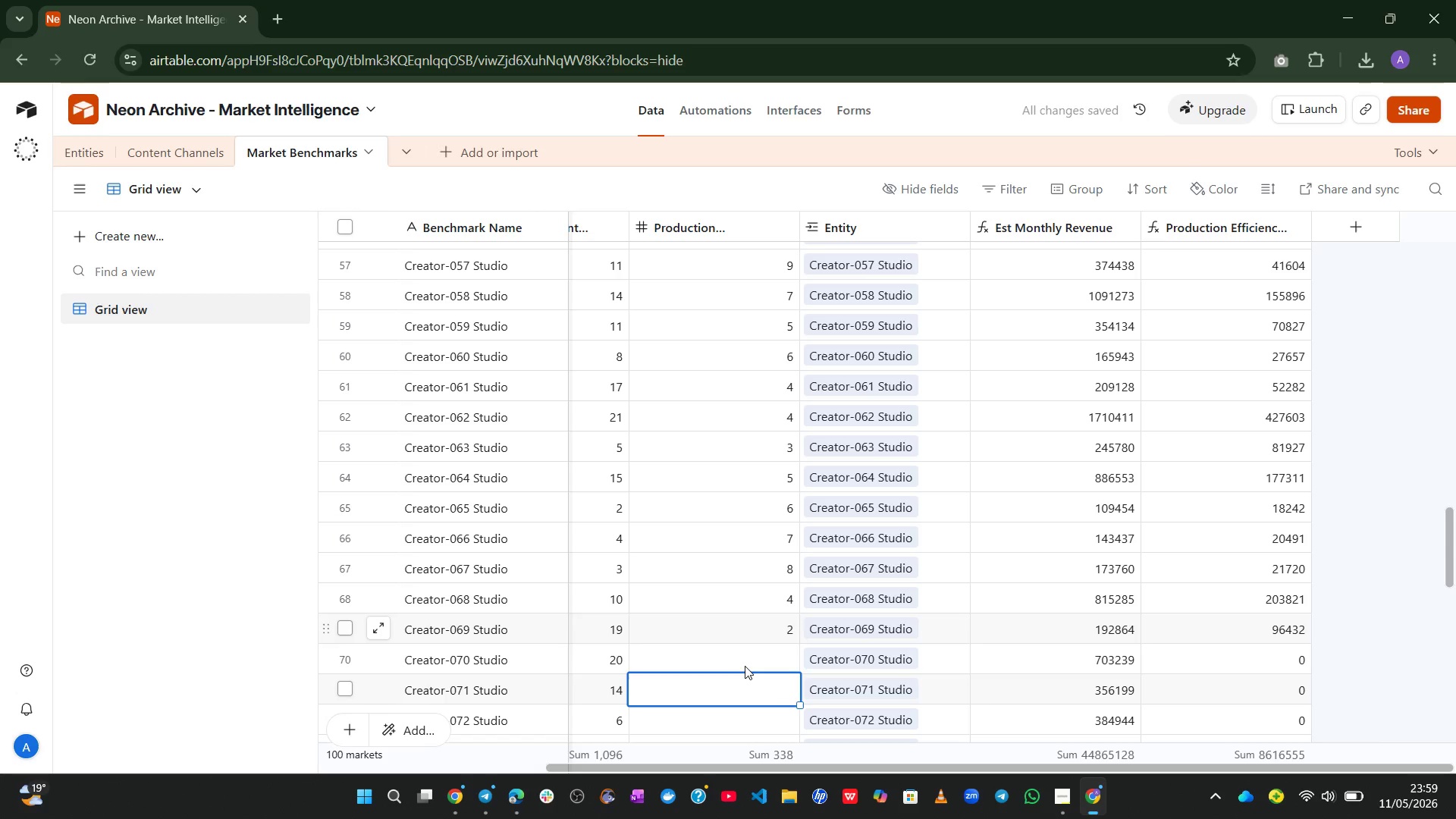 
key(Enter)
 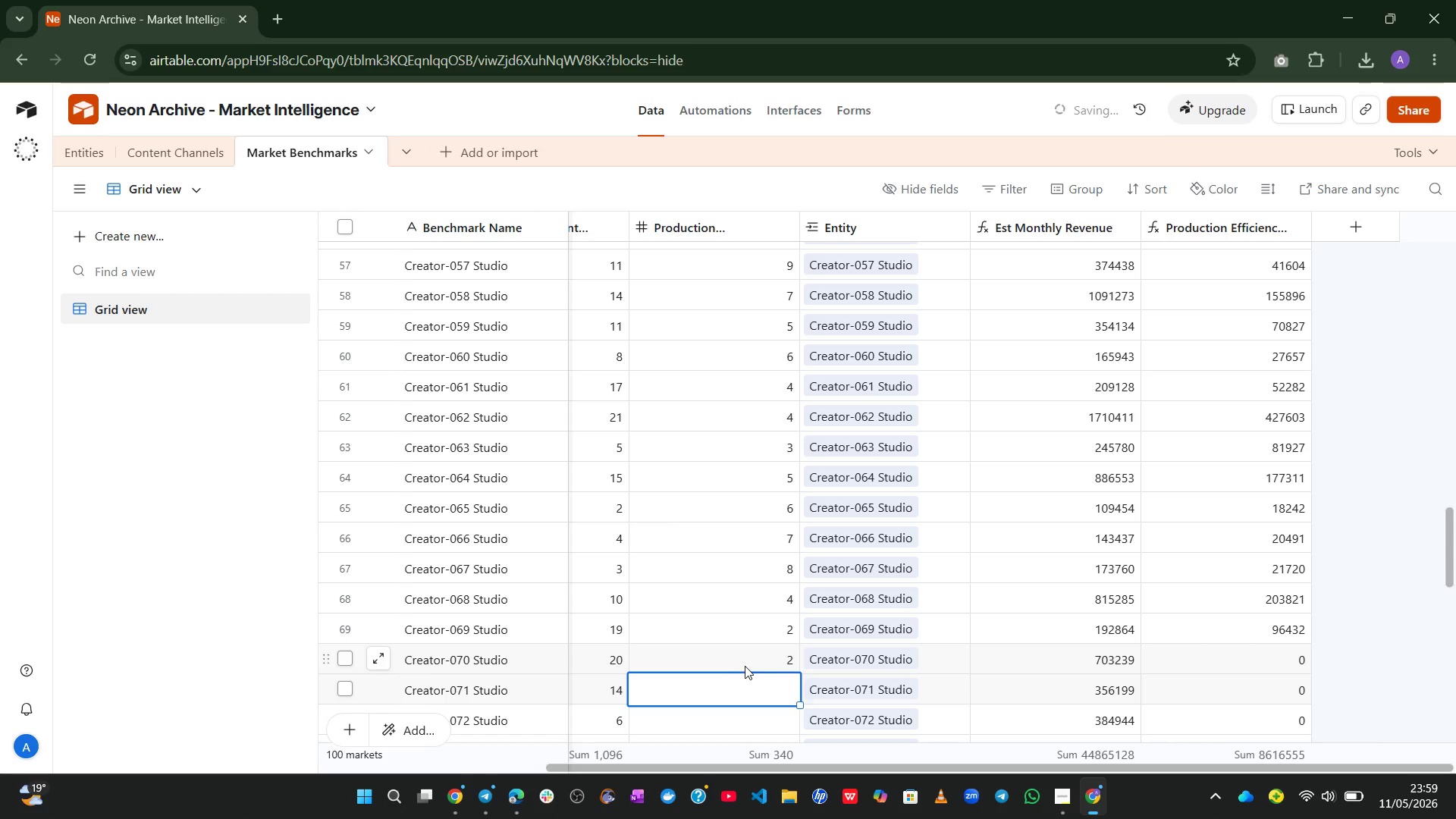 
type(34)
 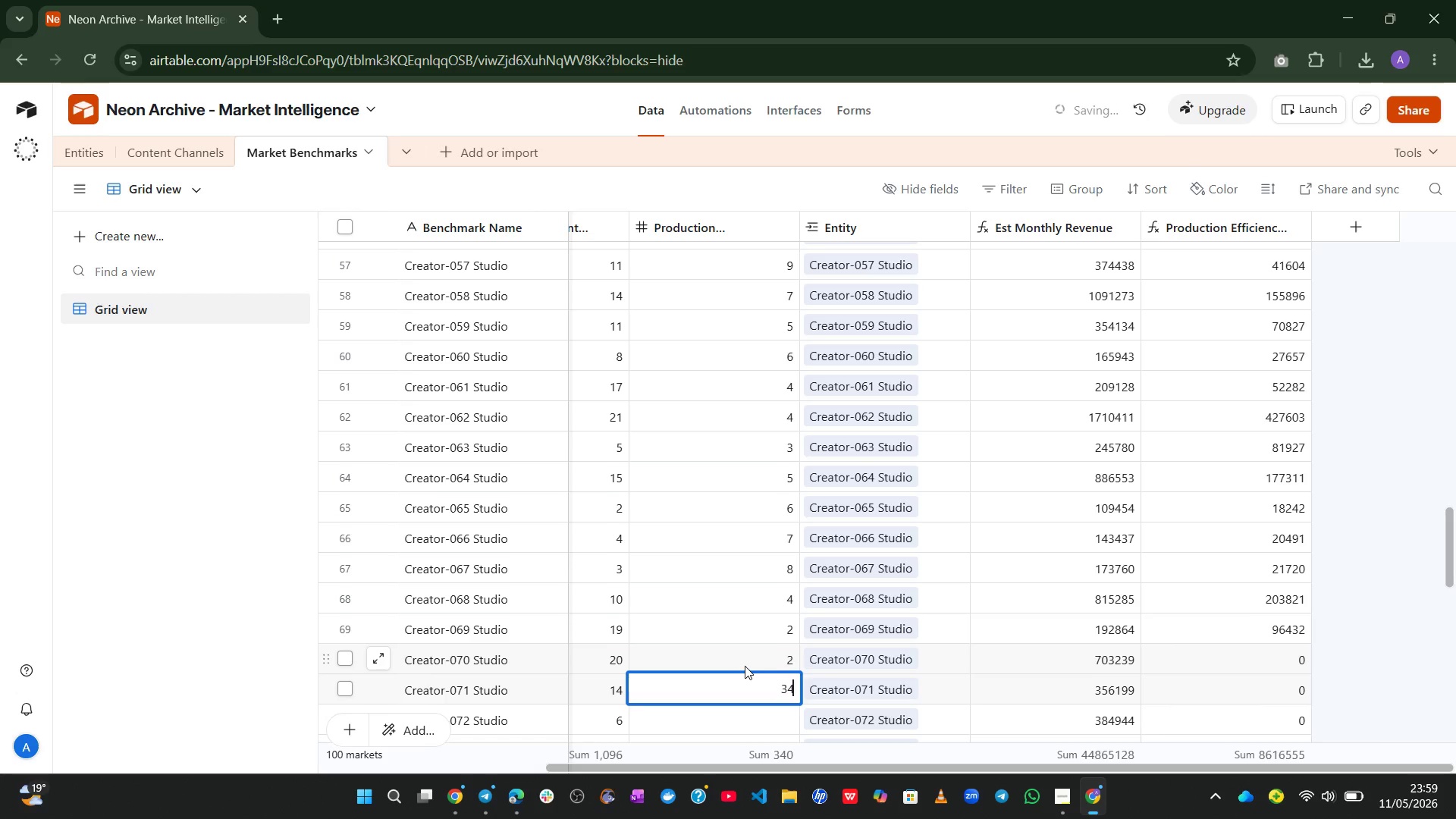 
key(Enter)
 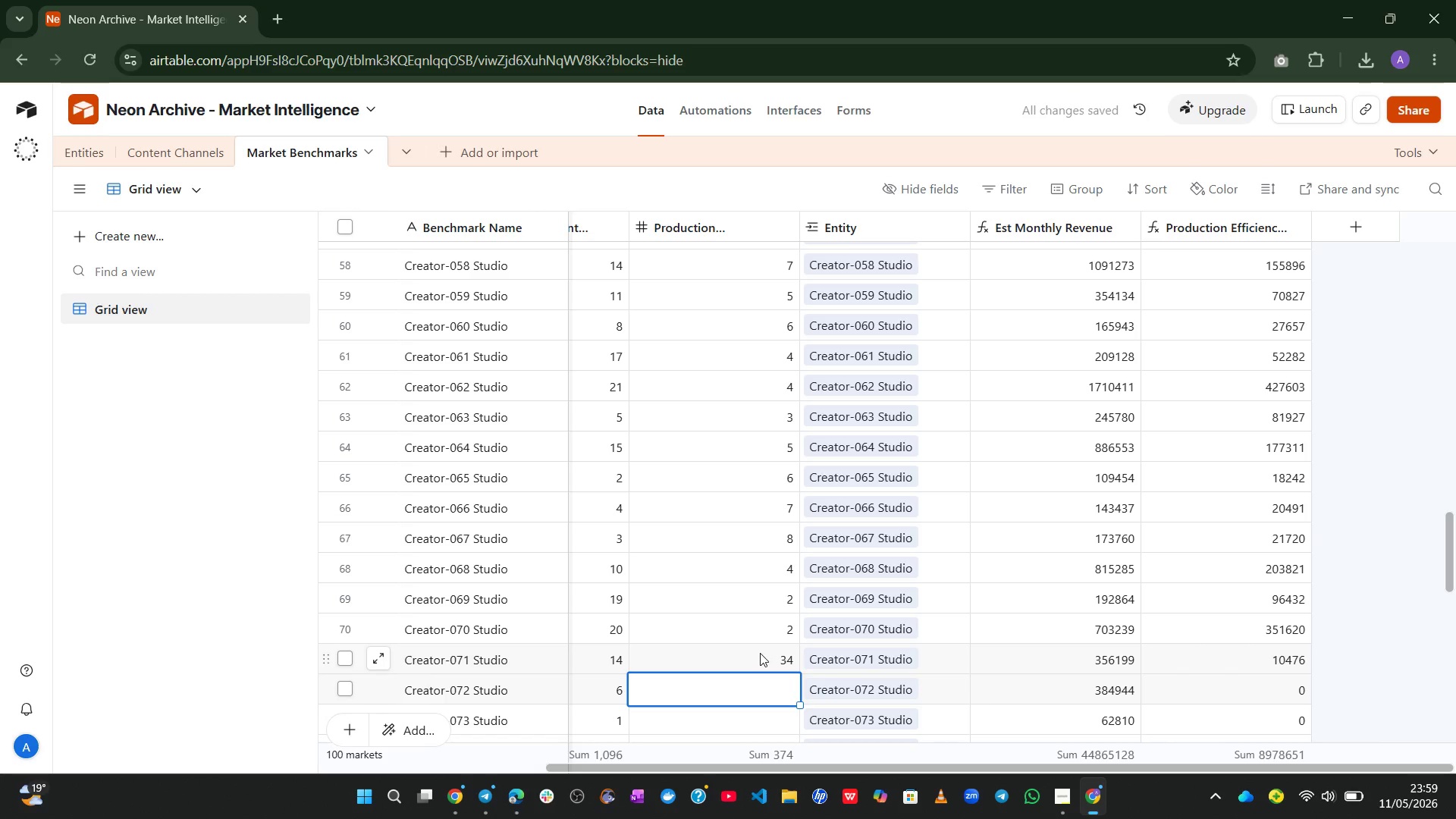 
left_click([765, 650])
 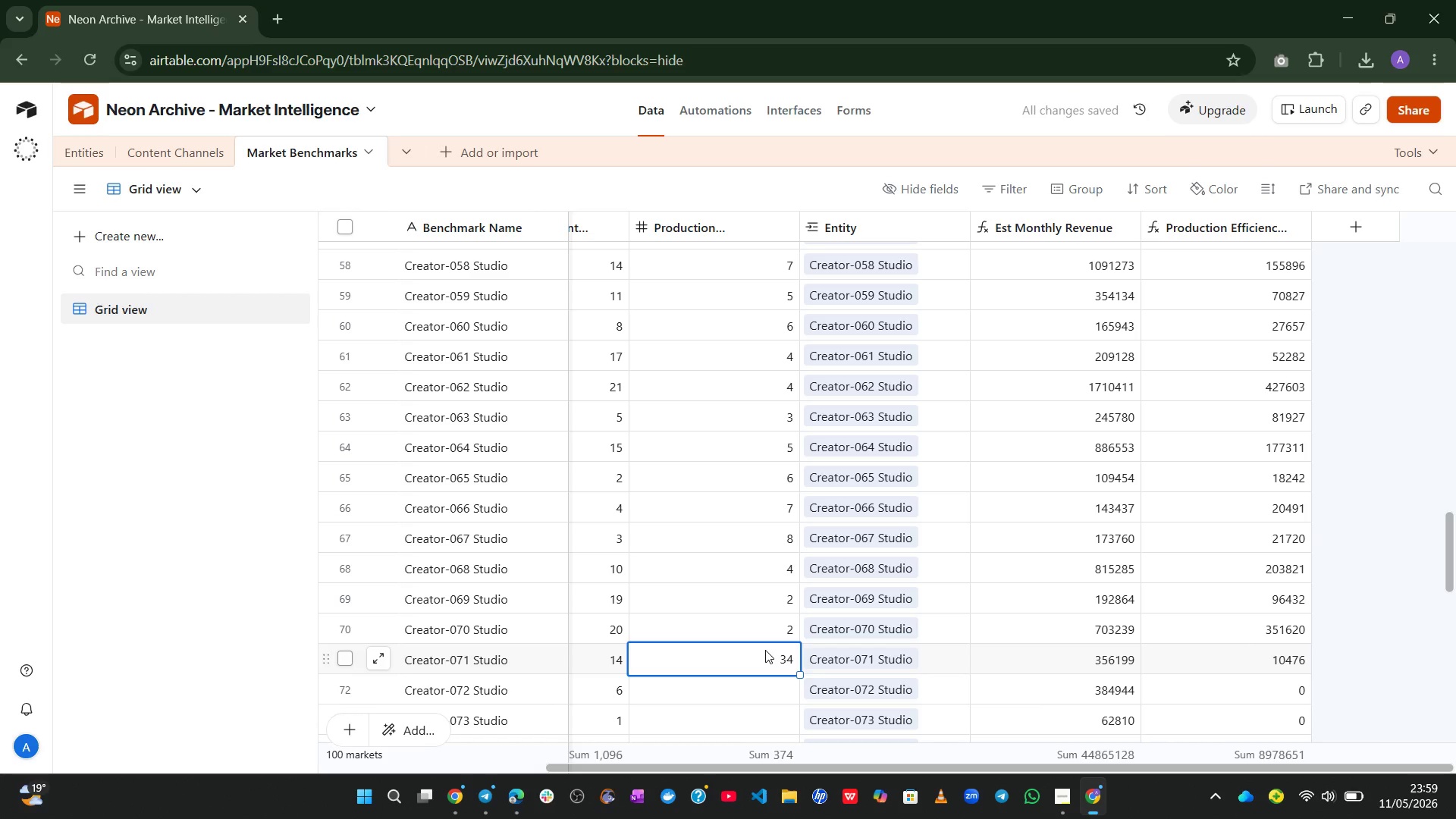 
double_click([765, 650])
 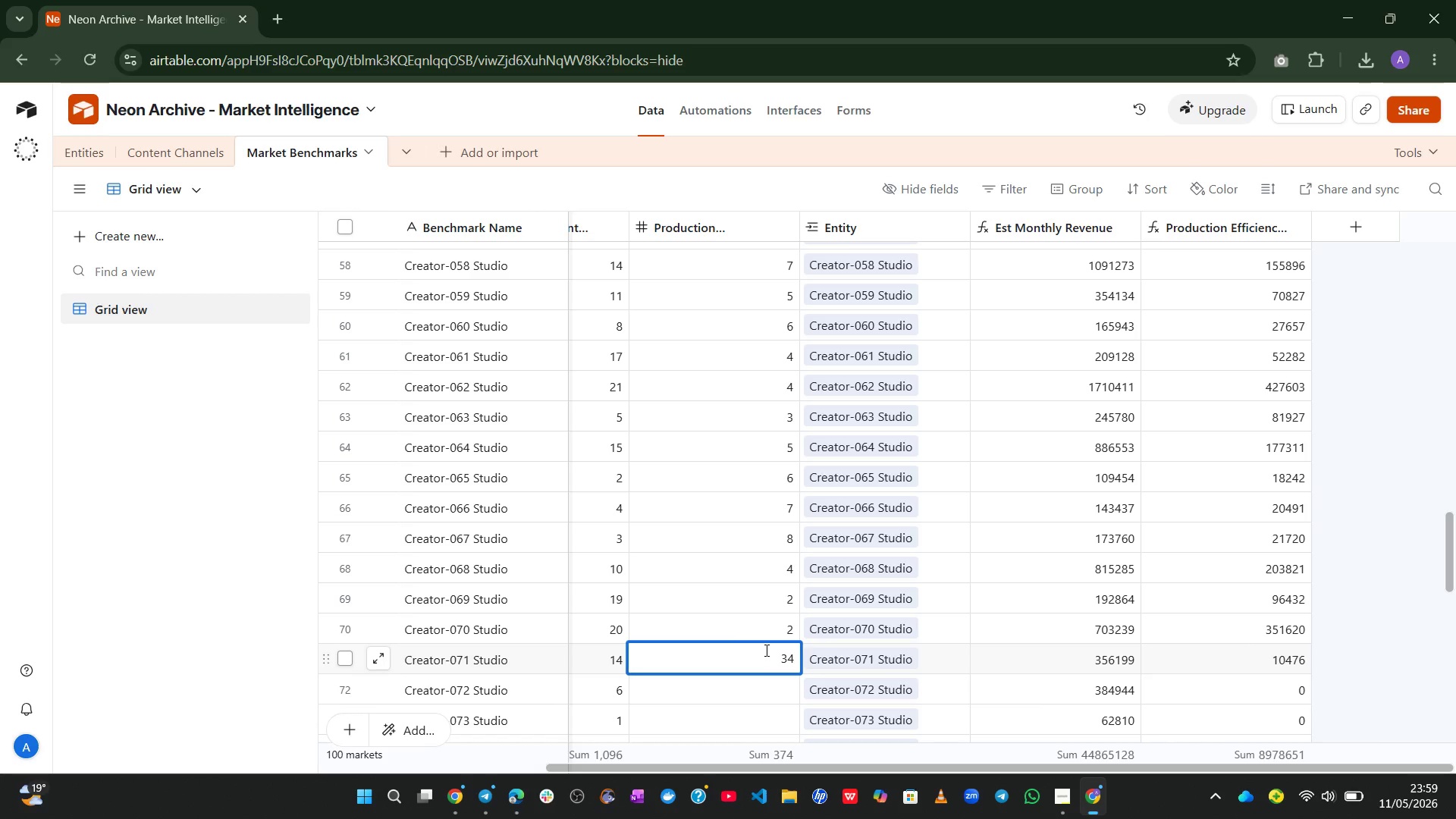 
key(Backspace)
 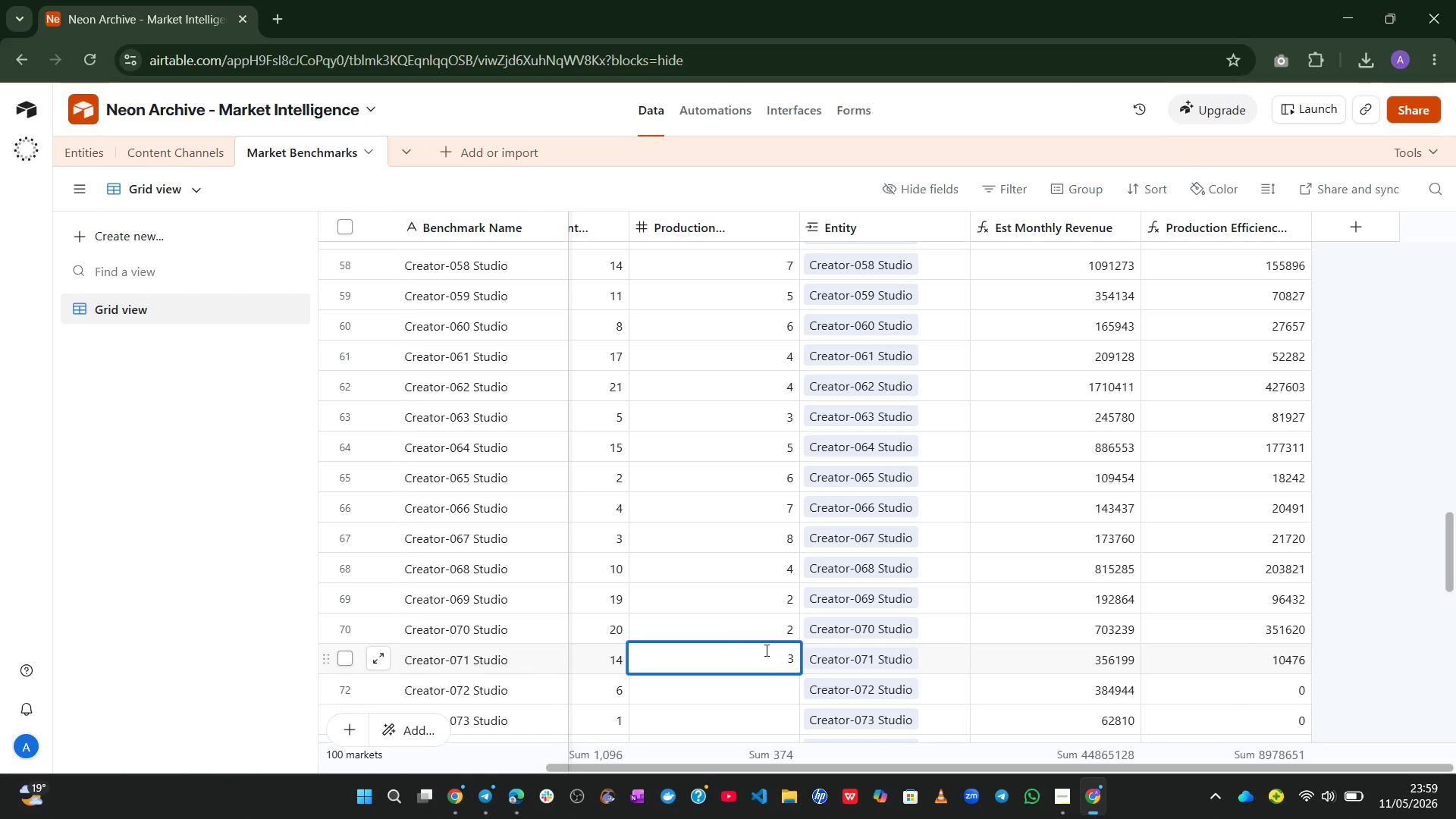 
key(Enter)
 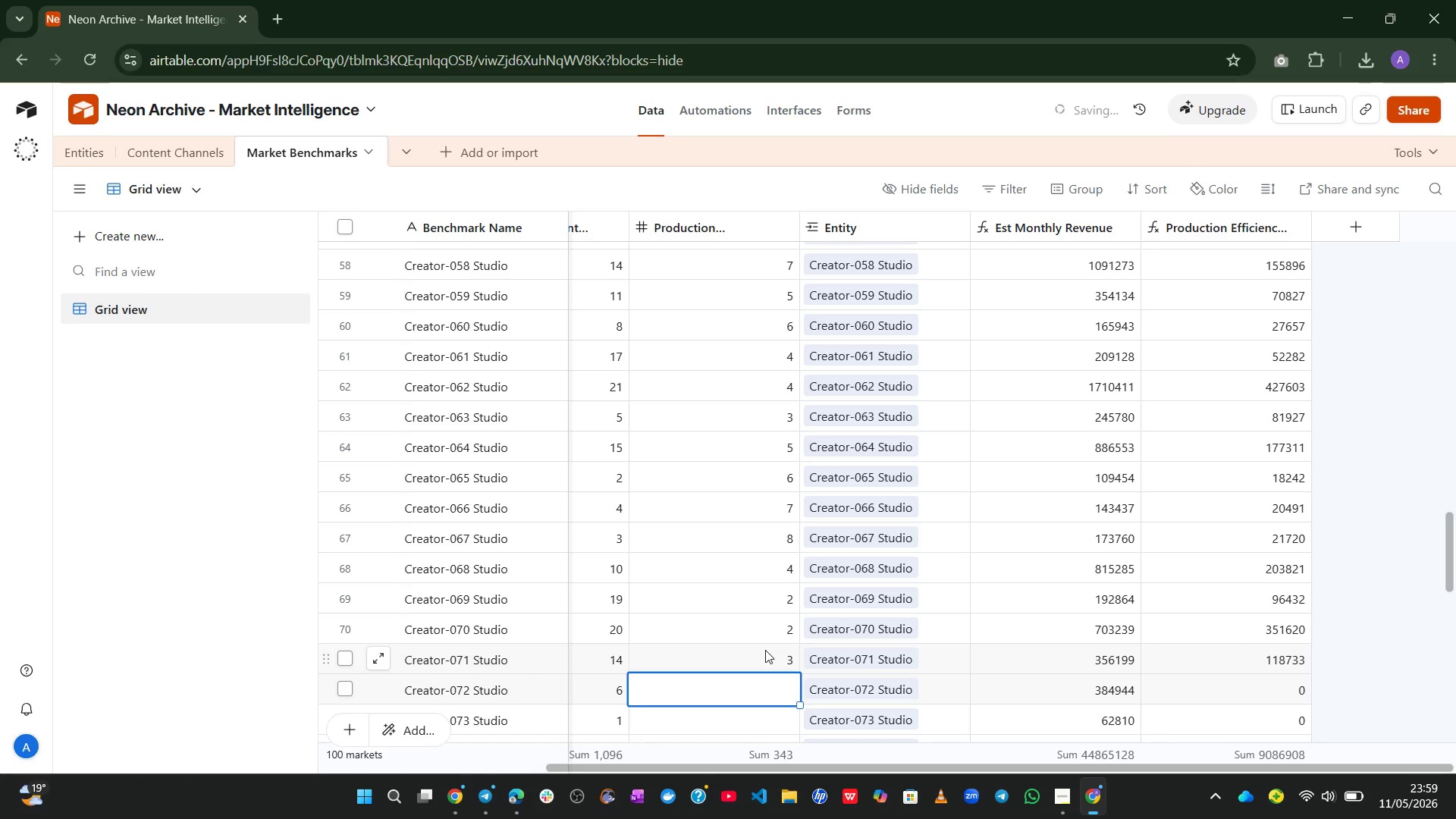 
key(3)
 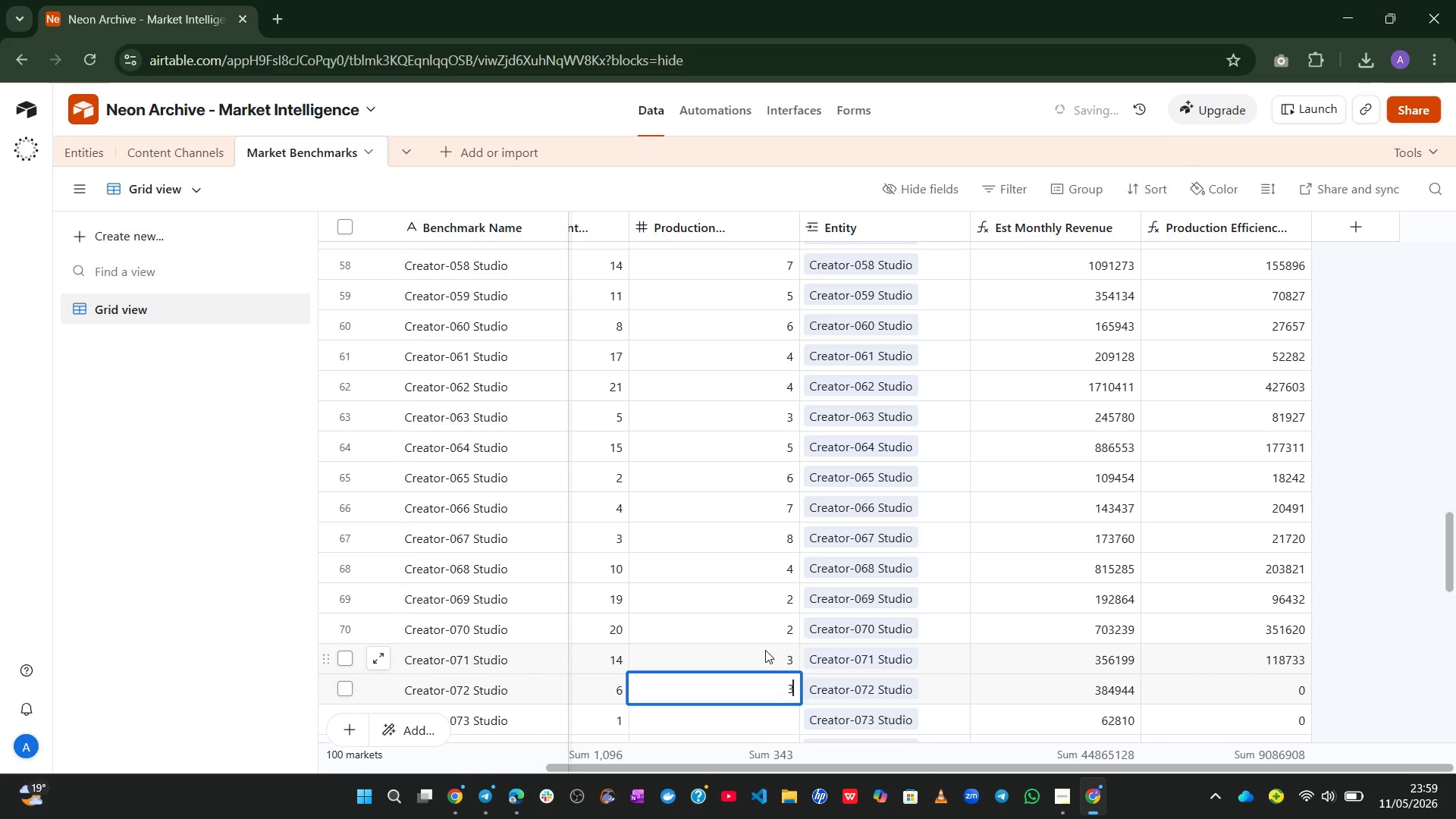 
key(Enter)
 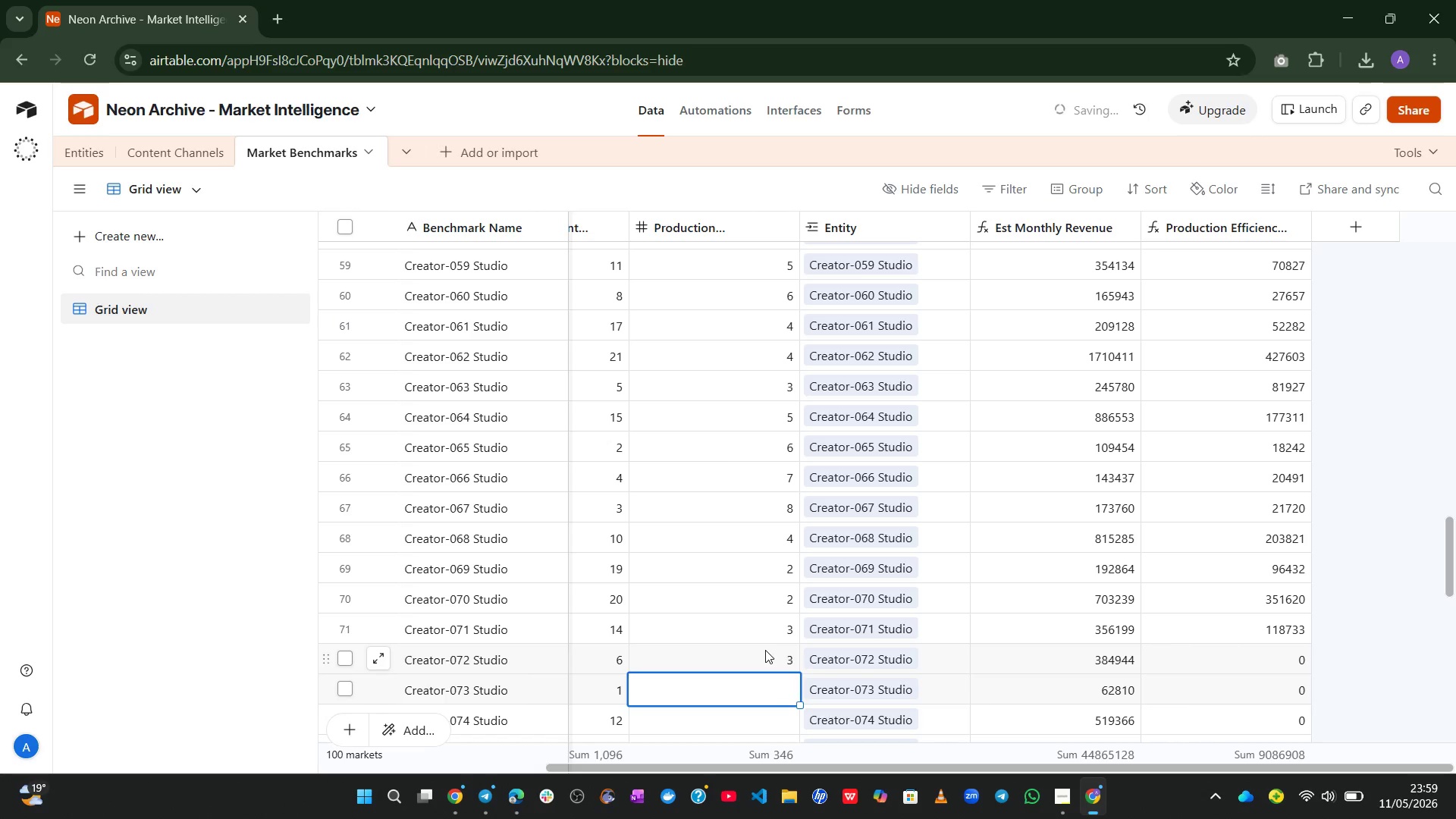 
key(4)
 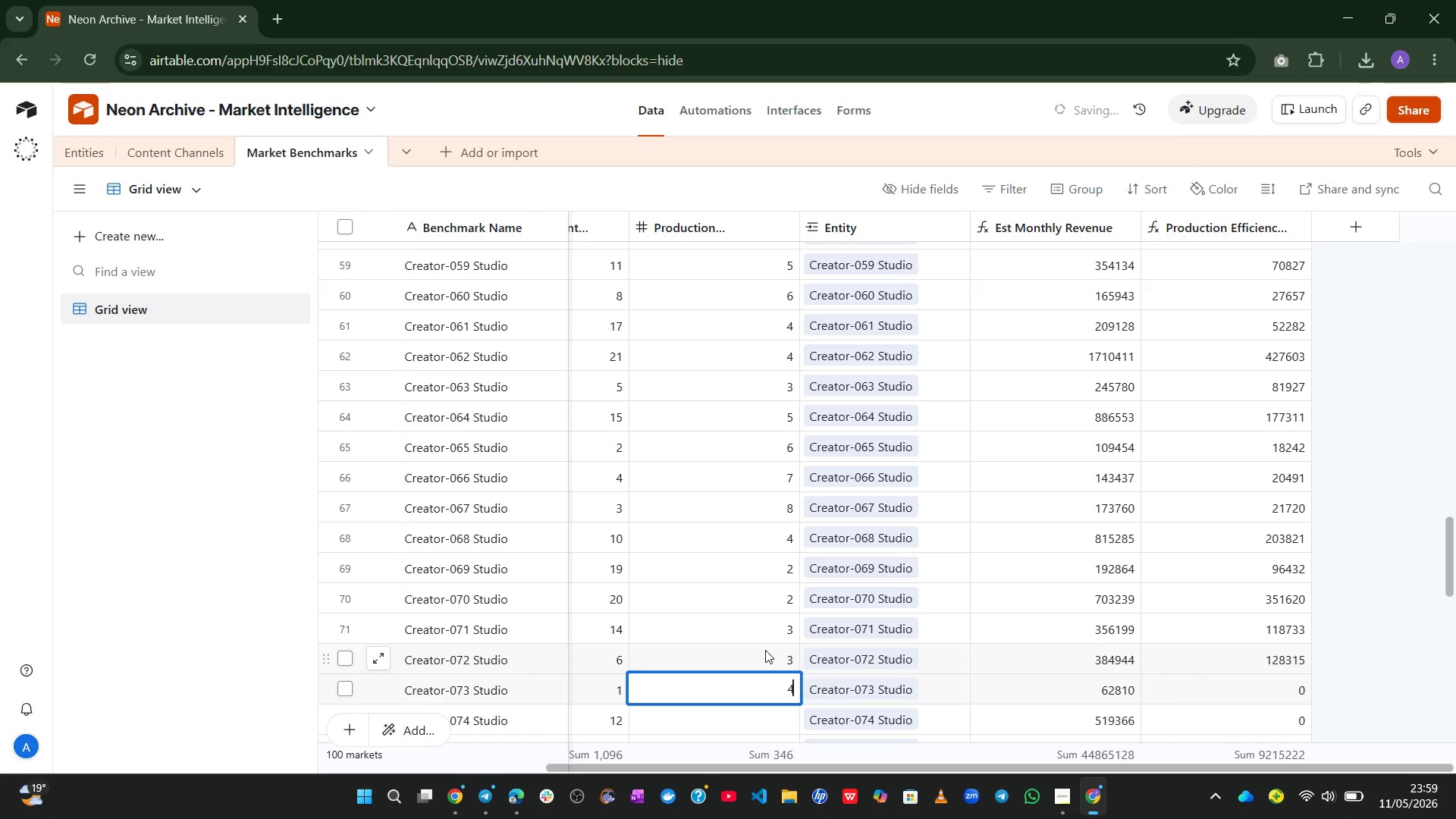 
key(Enter)
 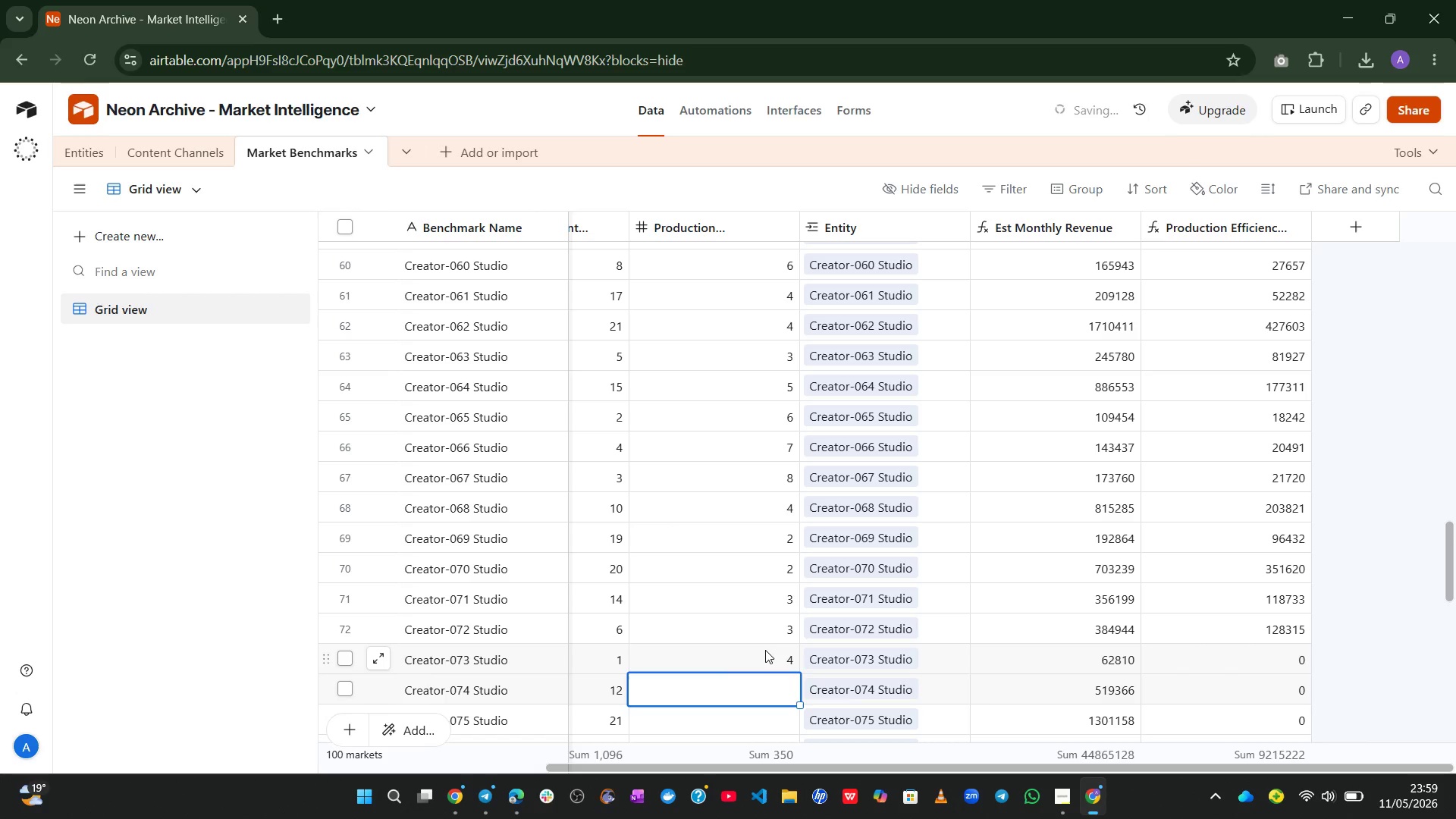 
key(5)
 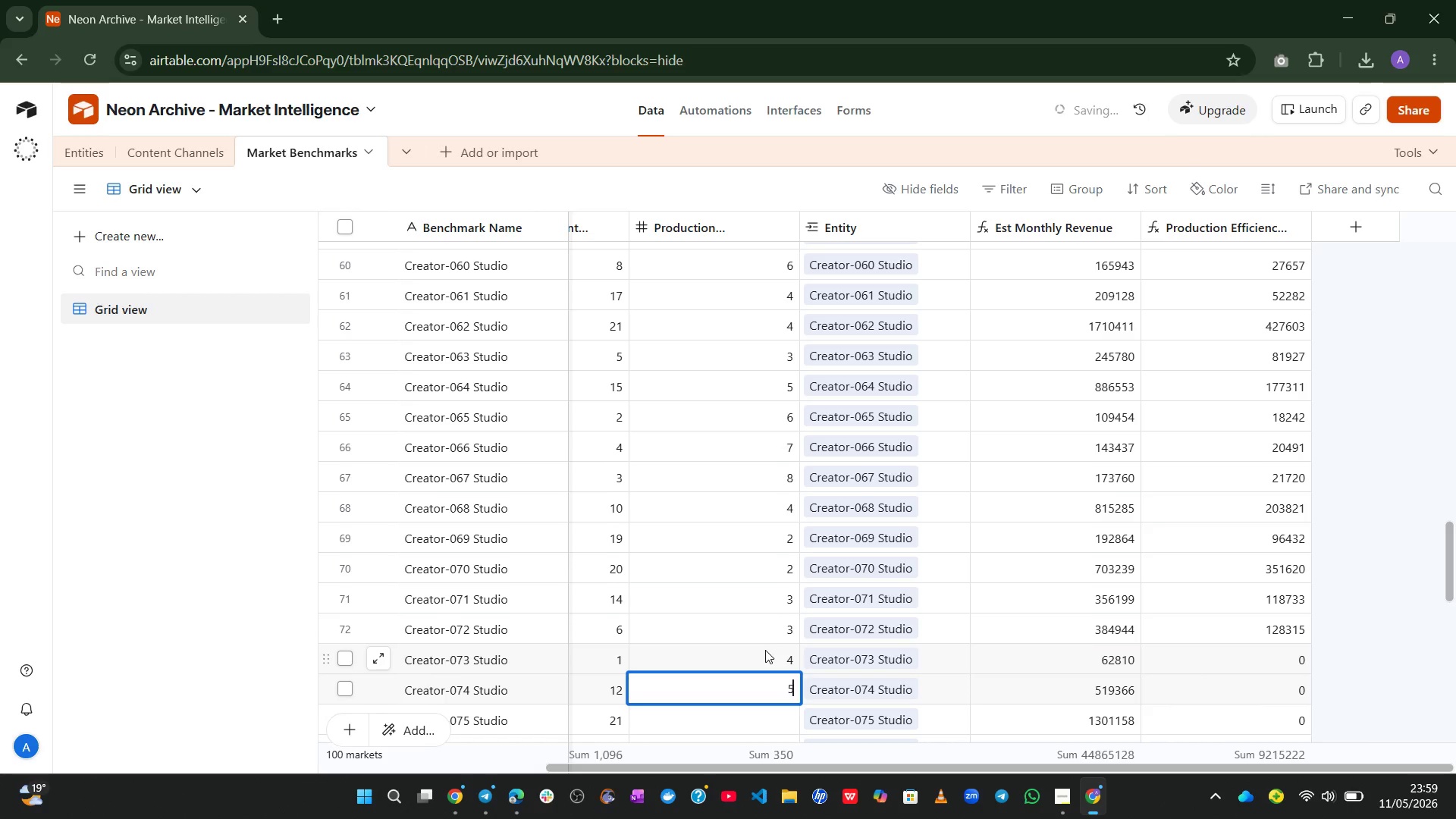 
key(Enter)
 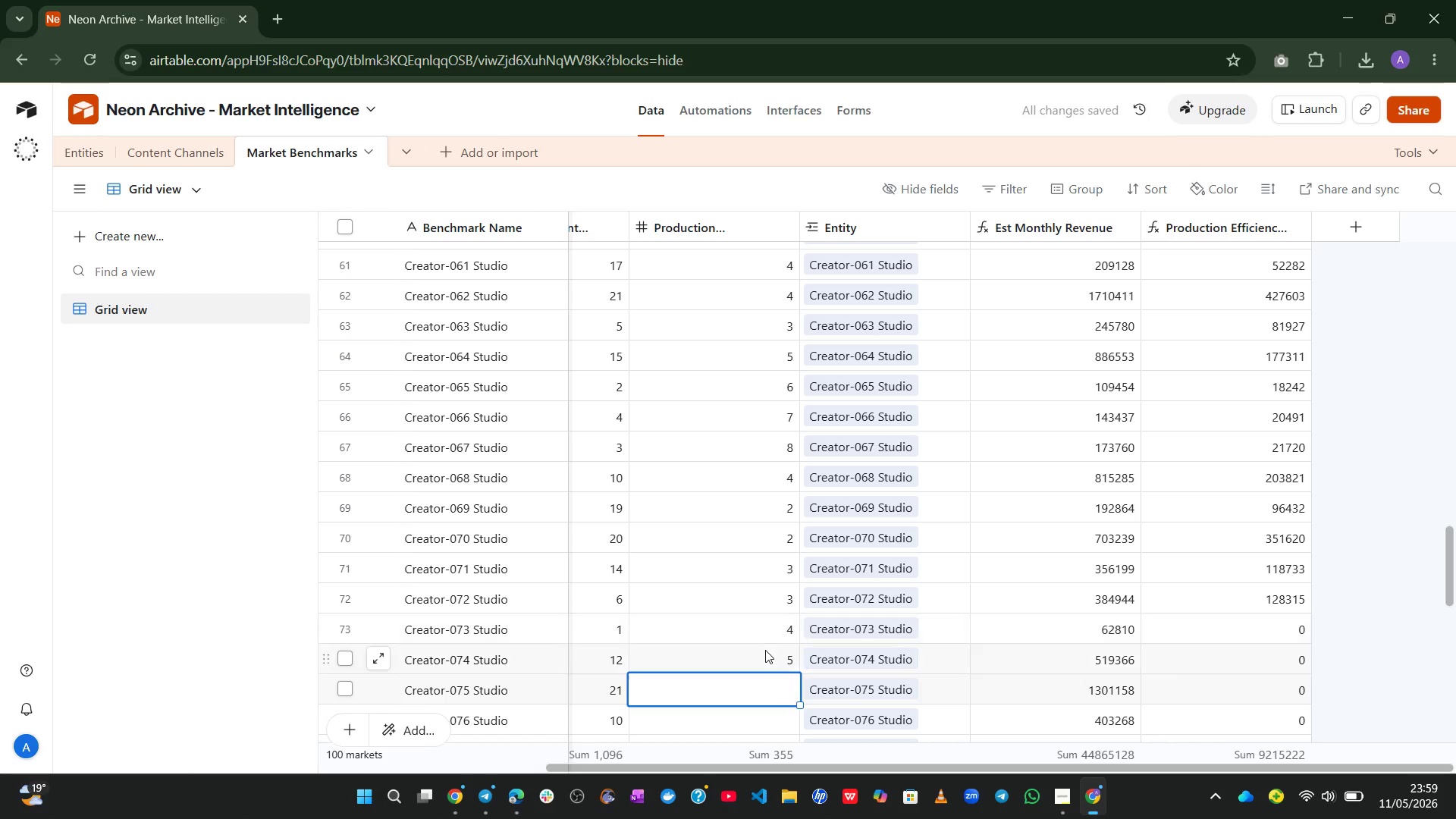 
hold_key(key=6, duration=0.31)
 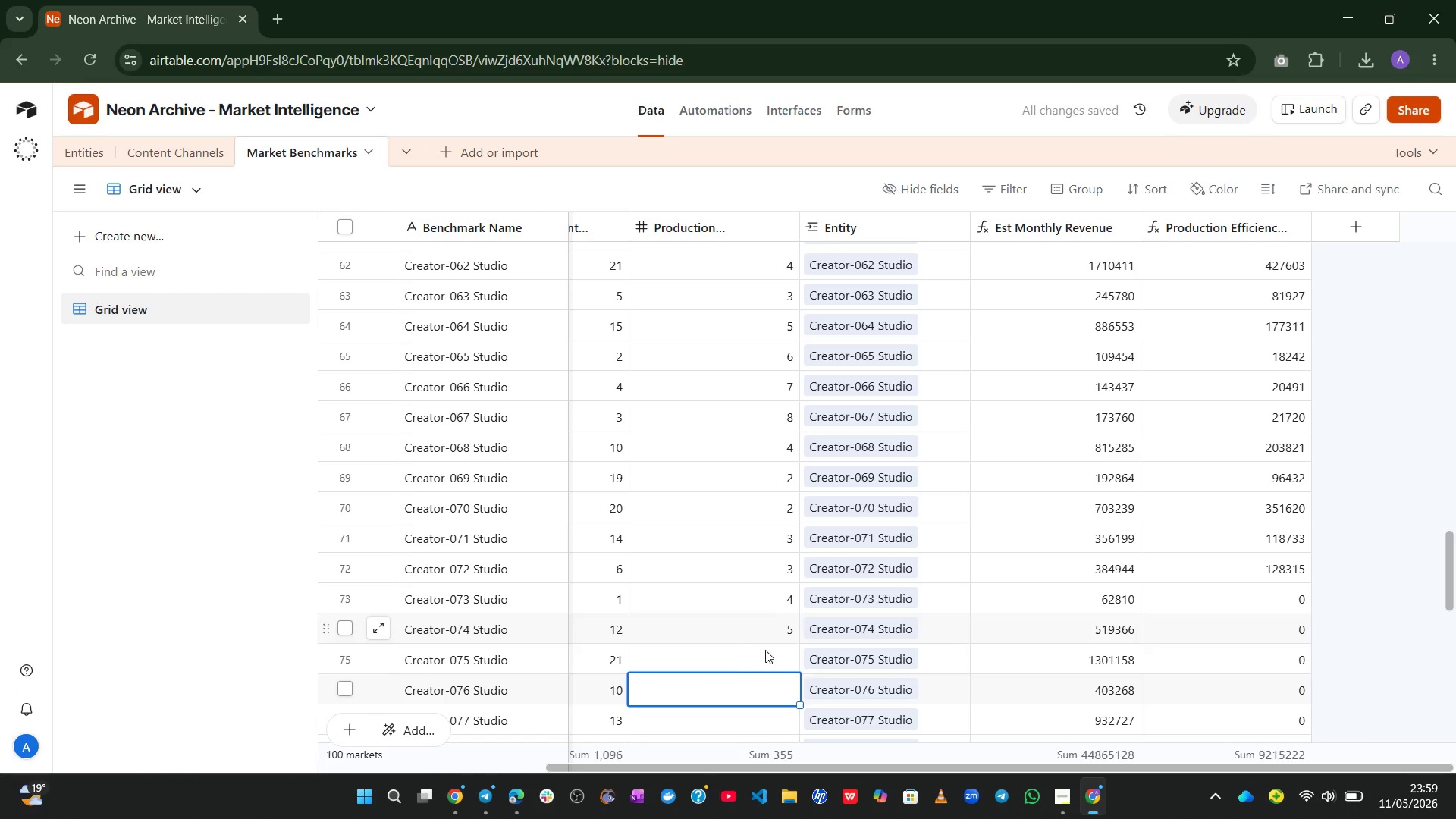 
key(Enter)
 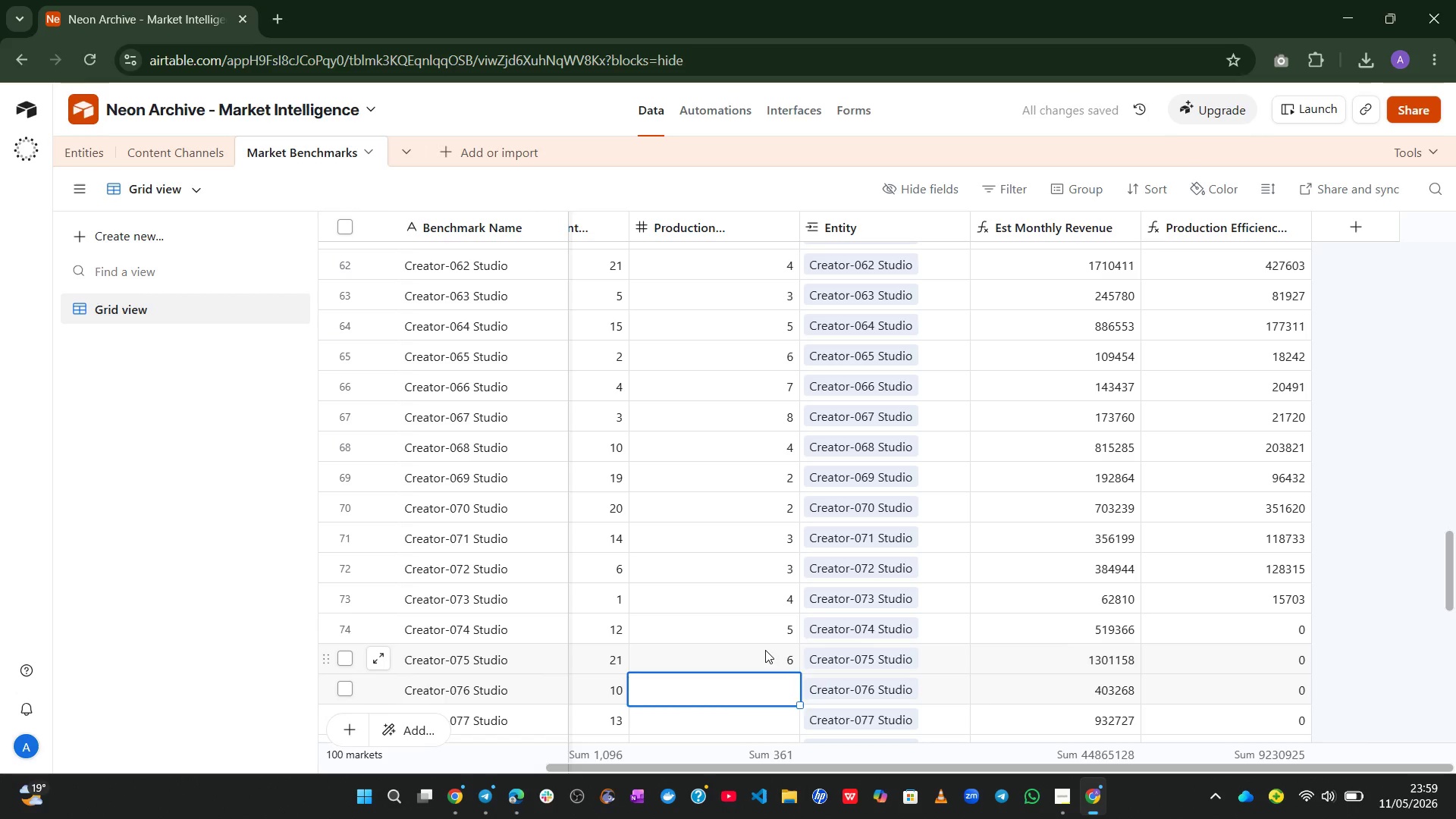 
key(7)
 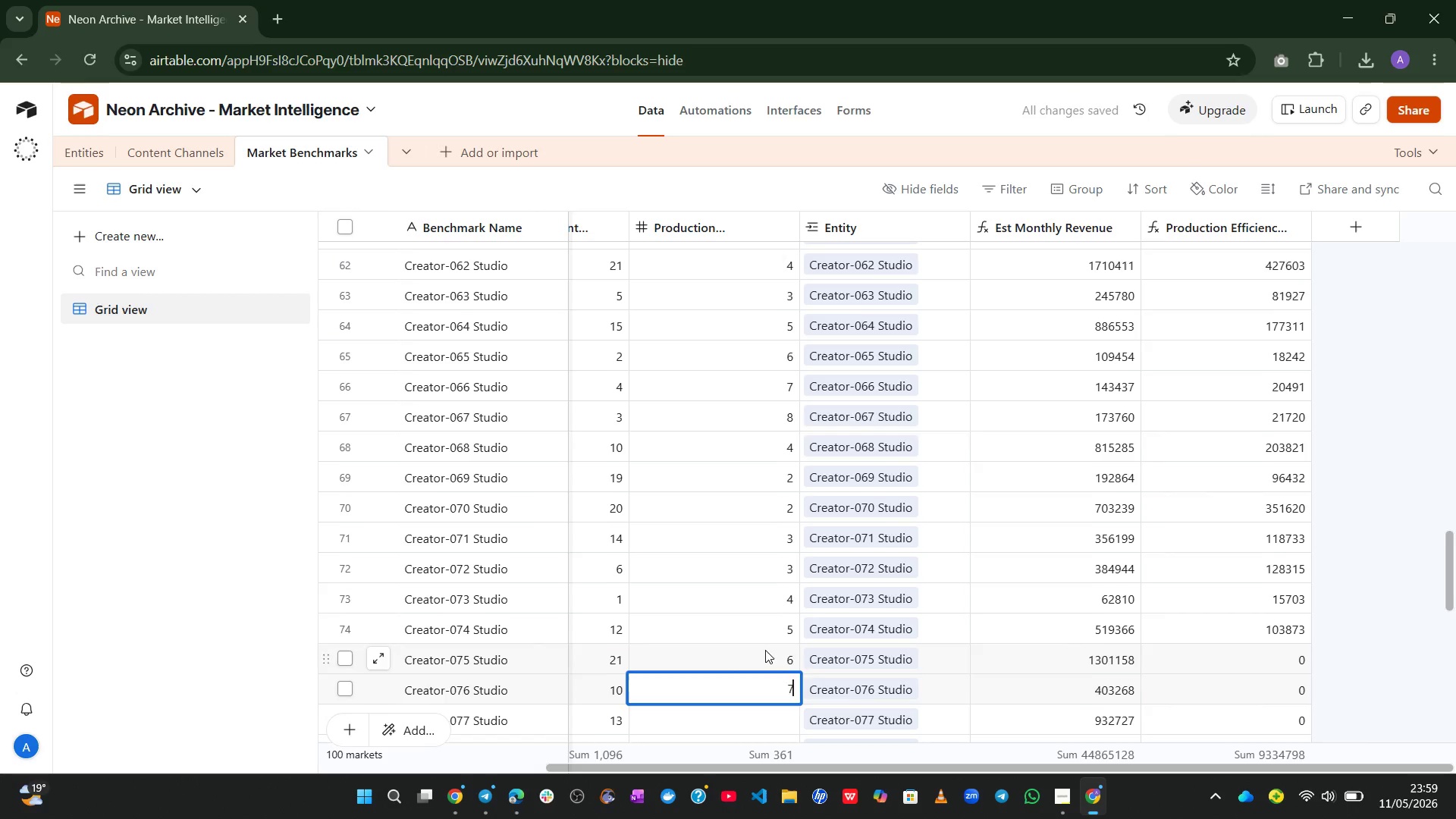 
key(Enter)
 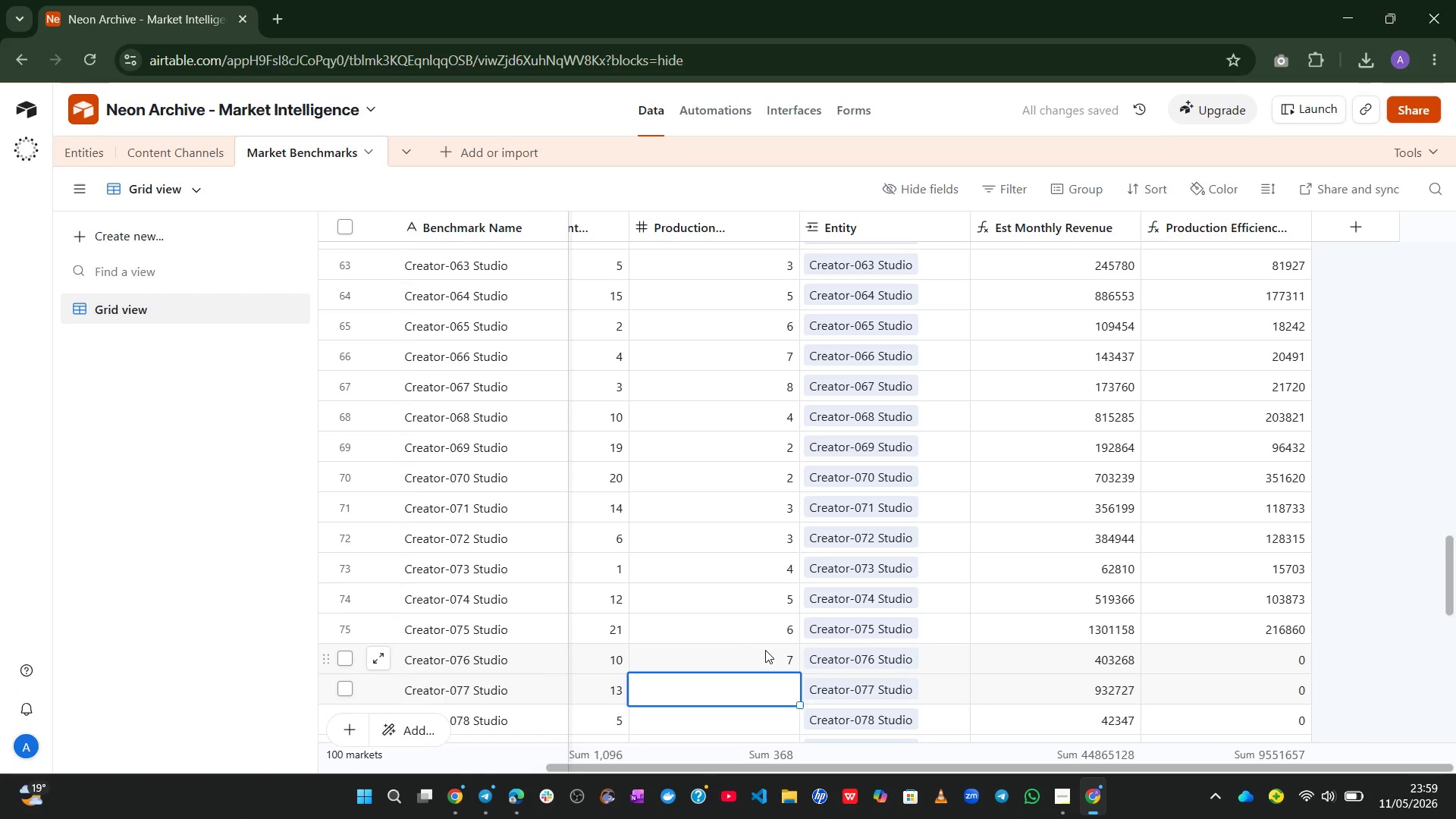 
key(8)
 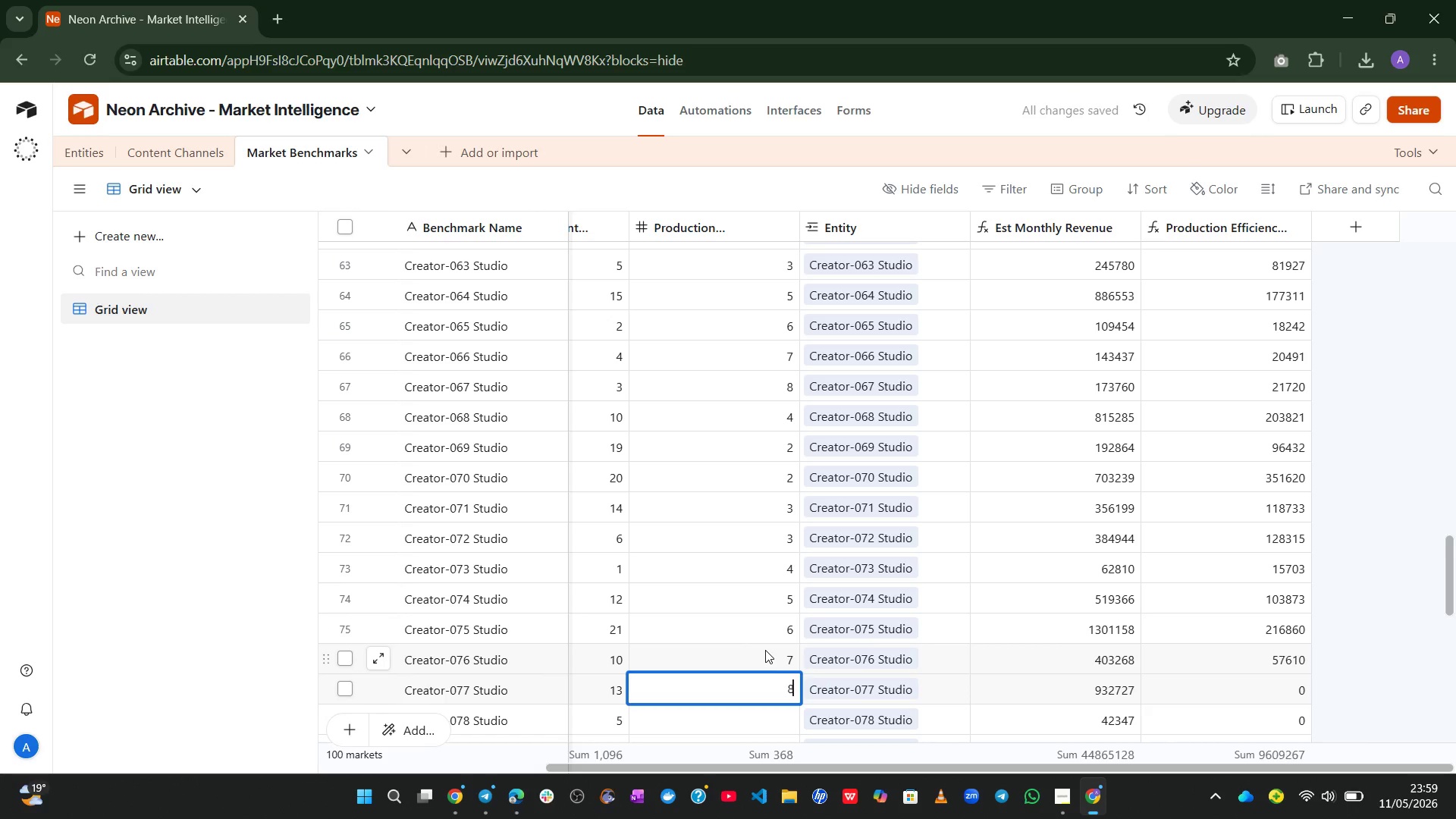 
key(Enter)
 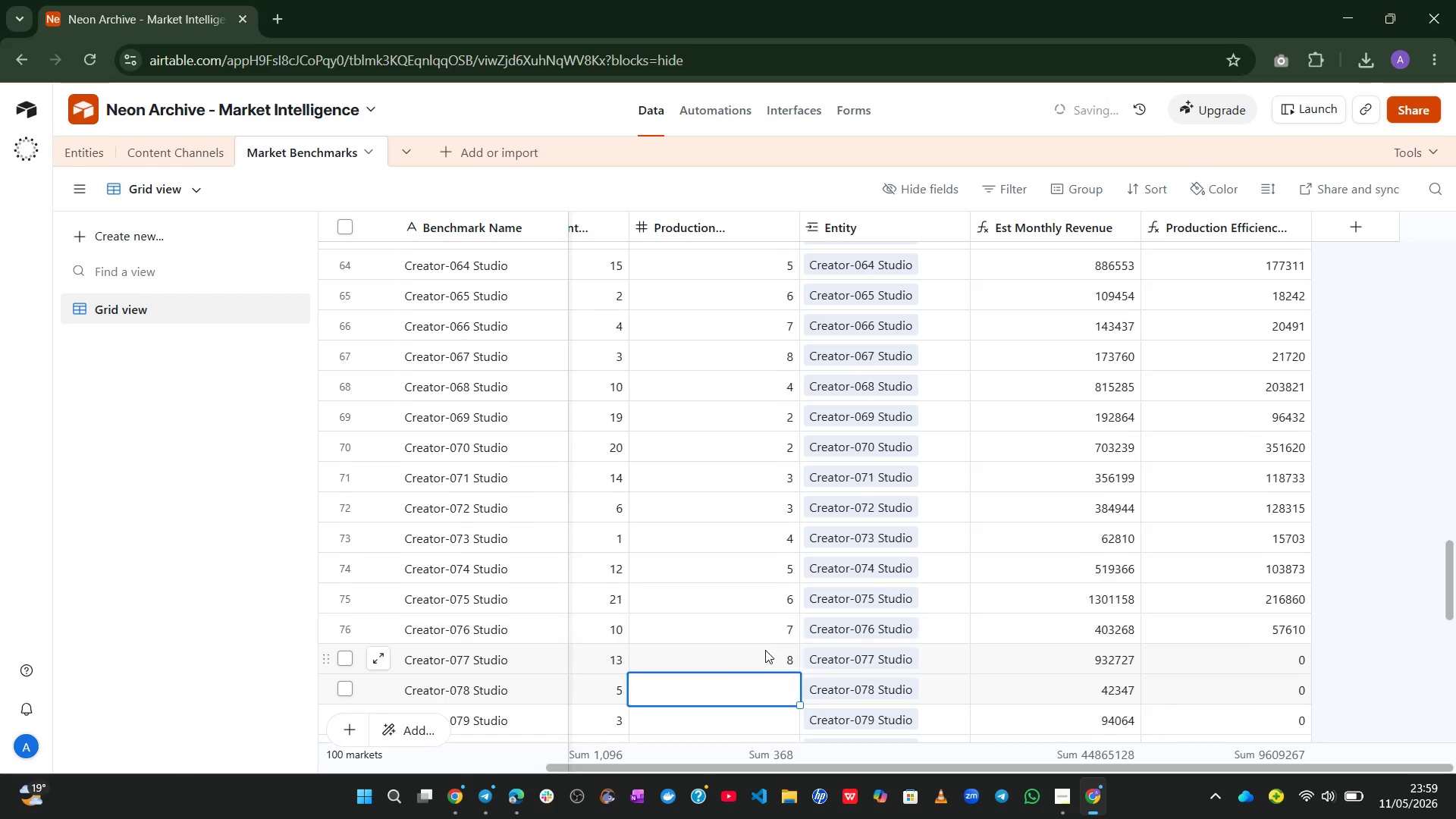 
key(4)
 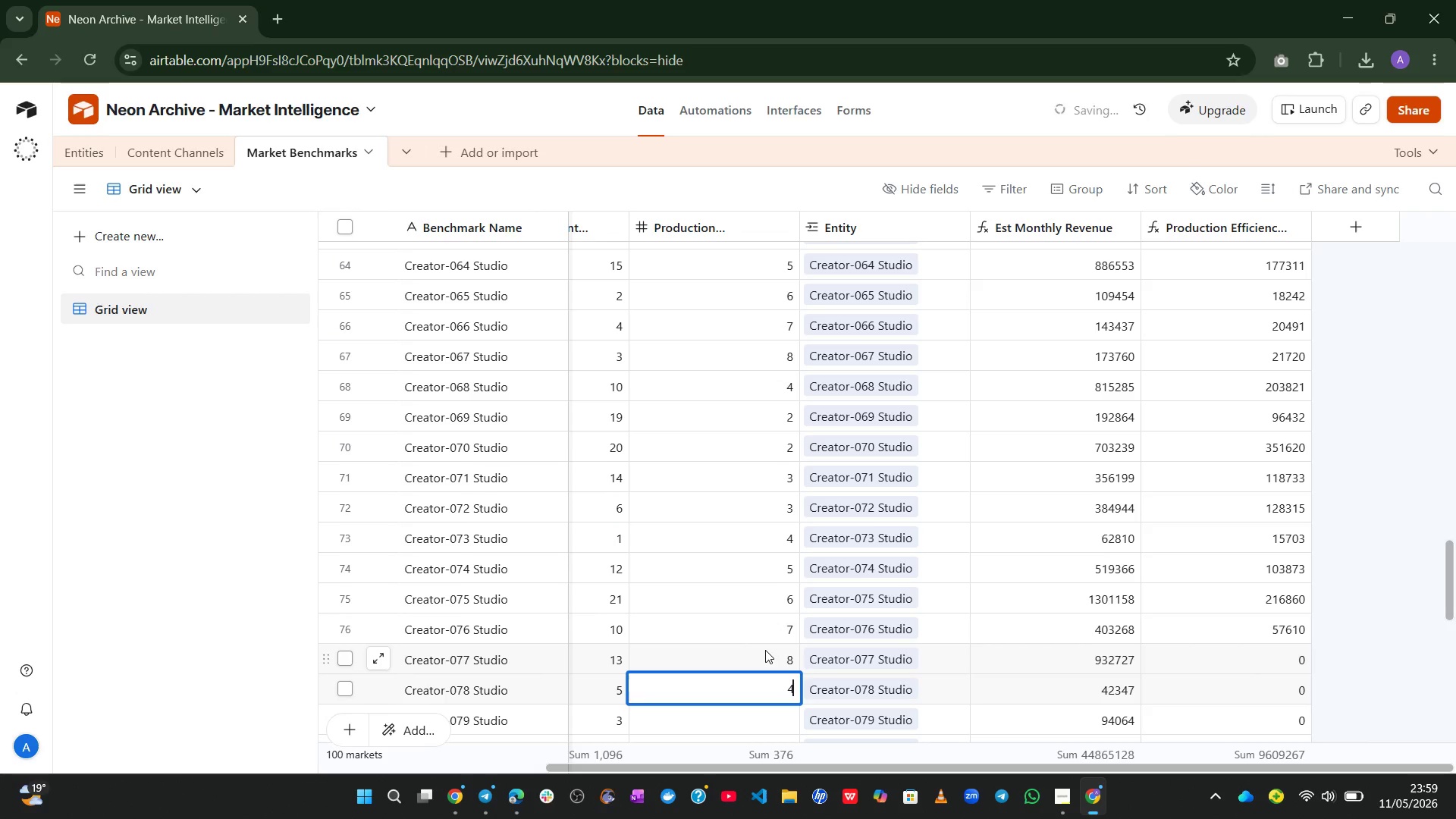 
key(Enter)
 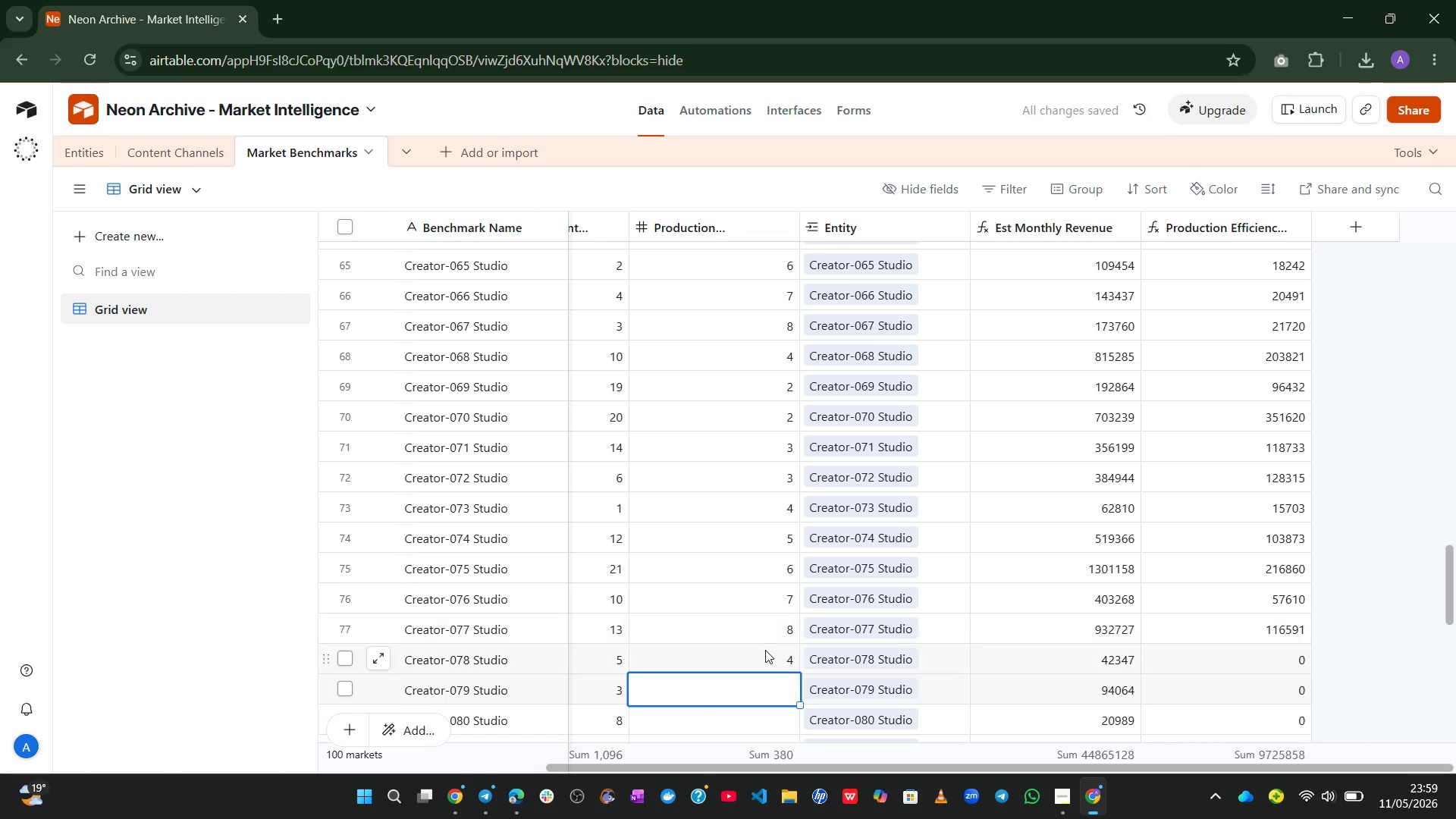 
key(3)
 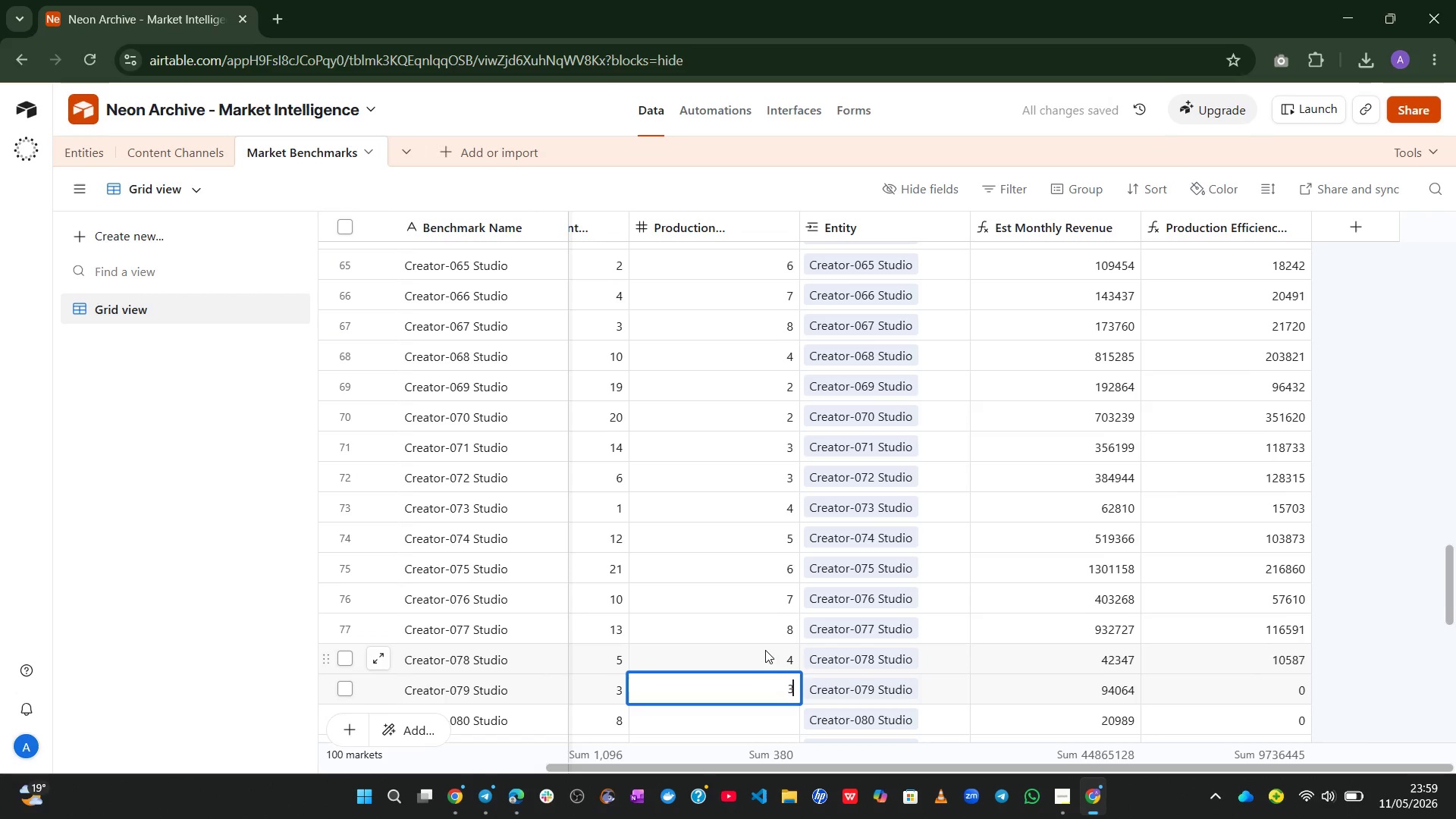 
key(Enter)
 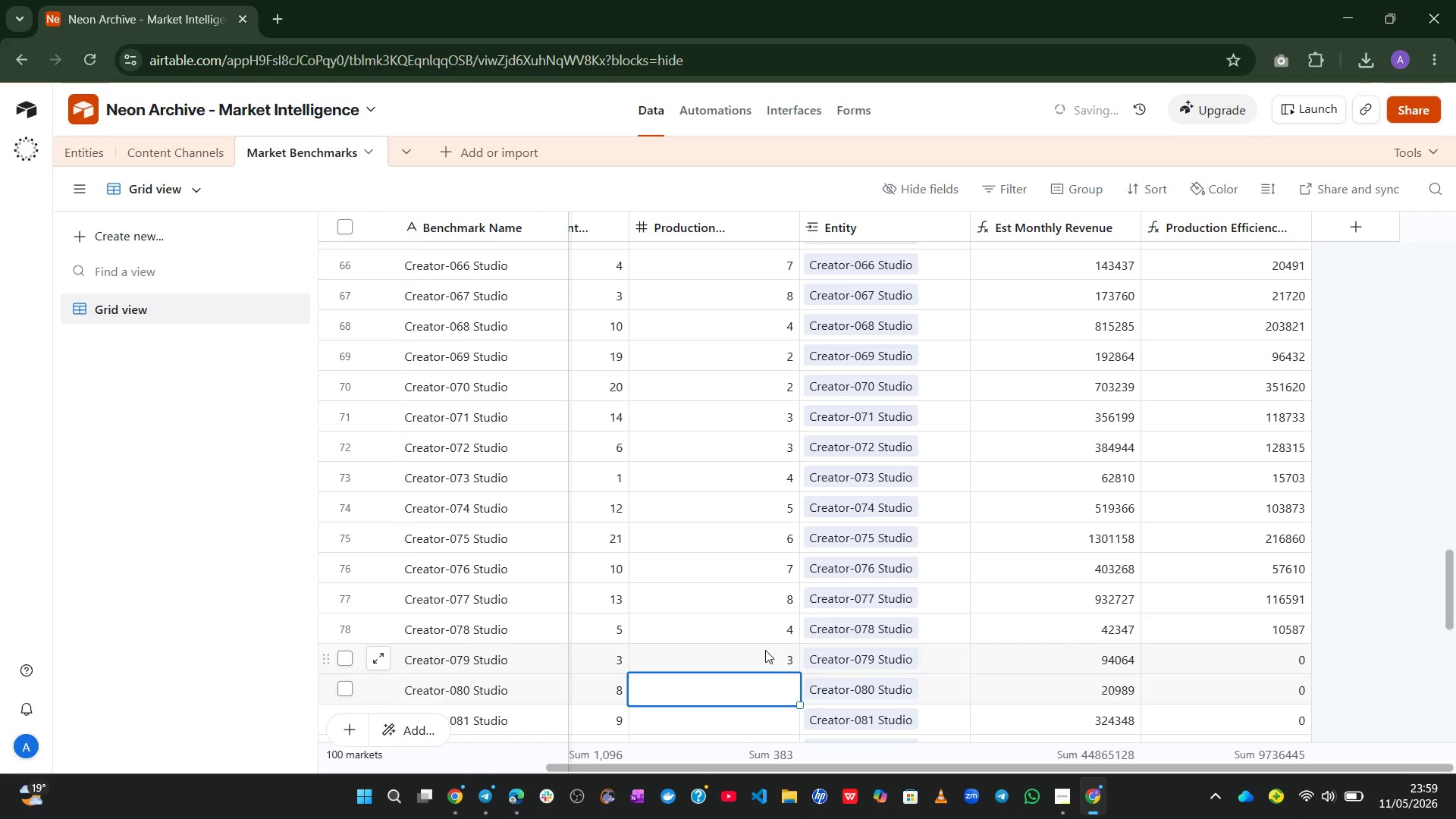 
key(3)
 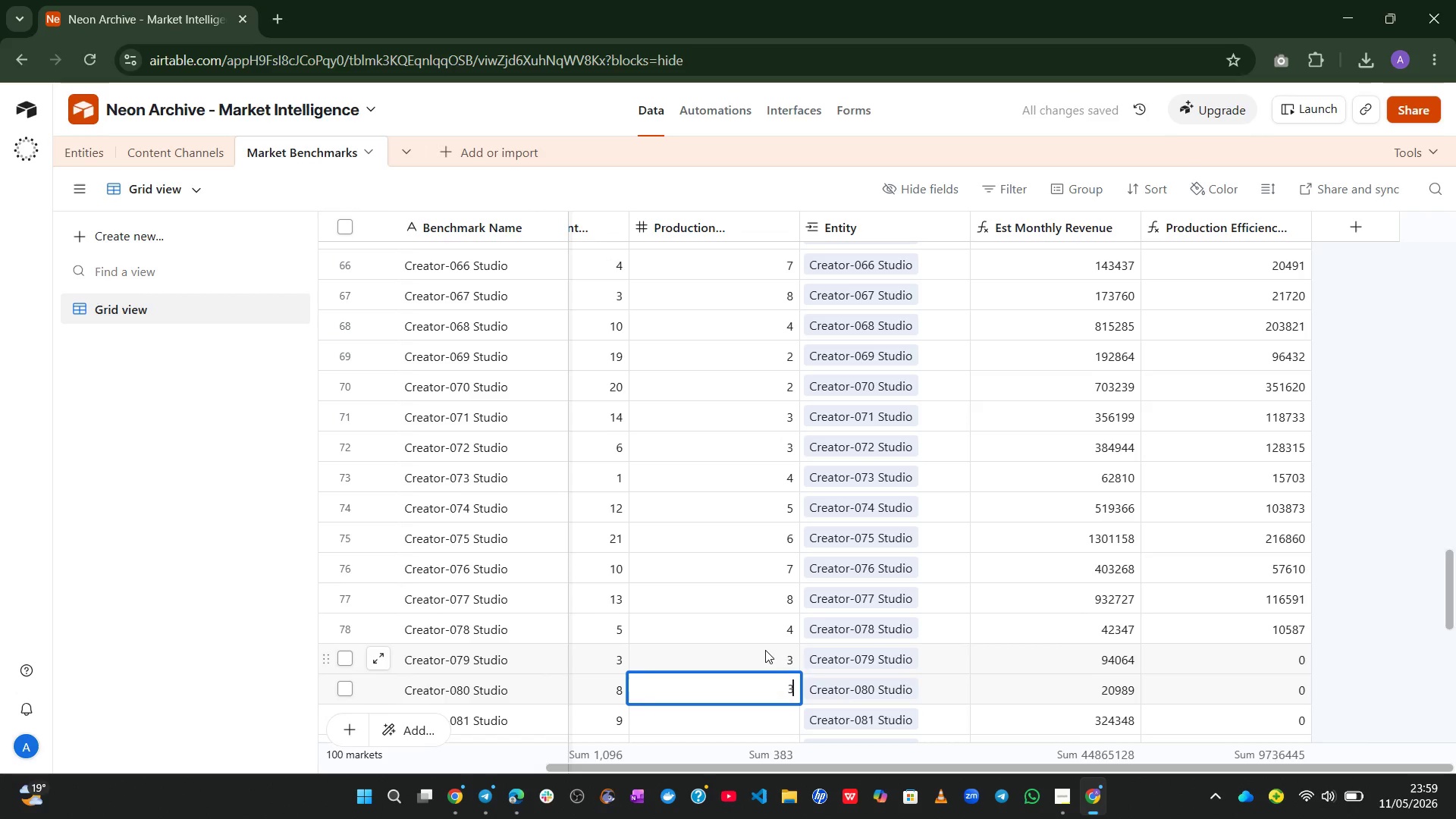 
key(Enter)
 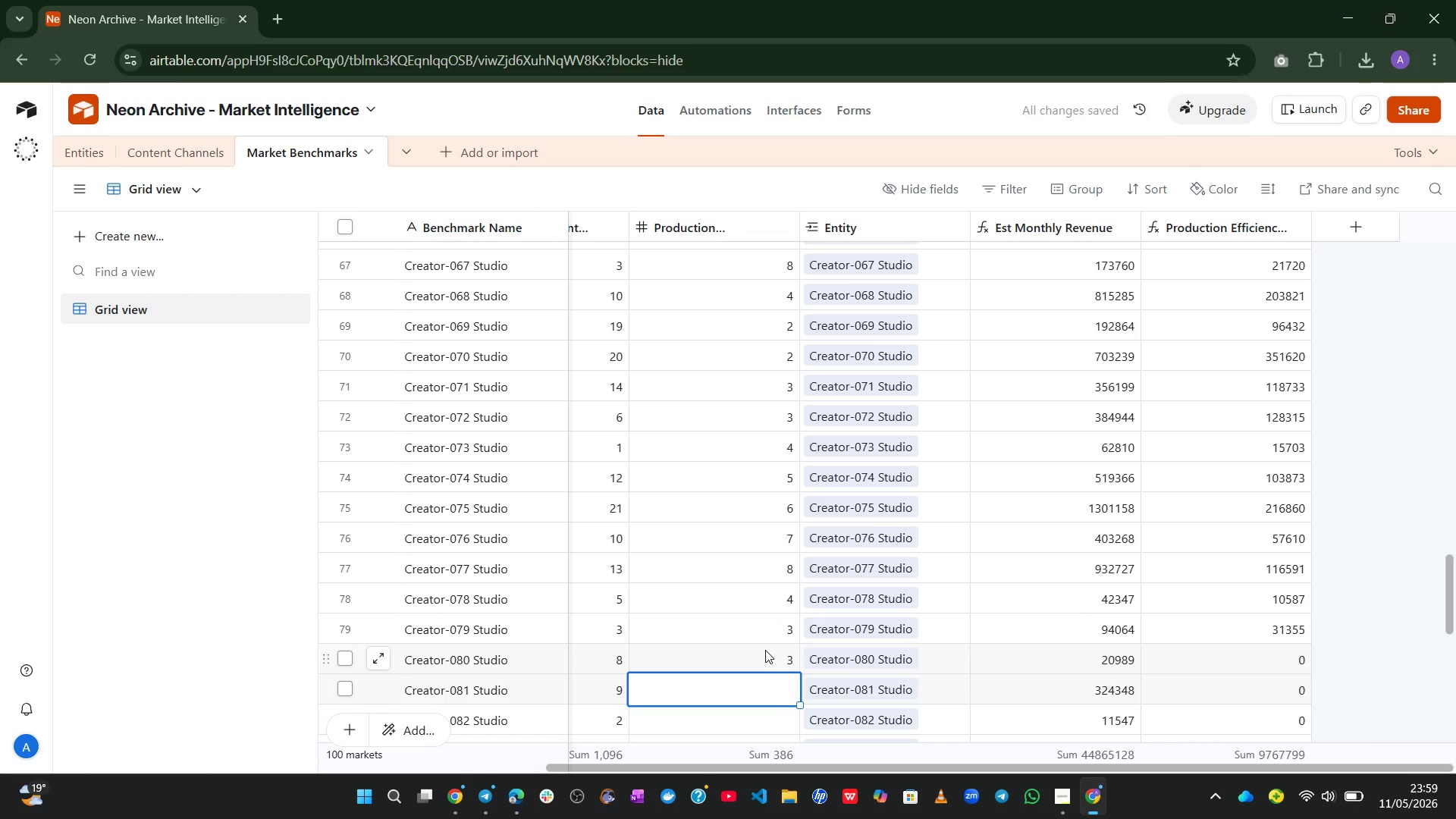 
key(4)
 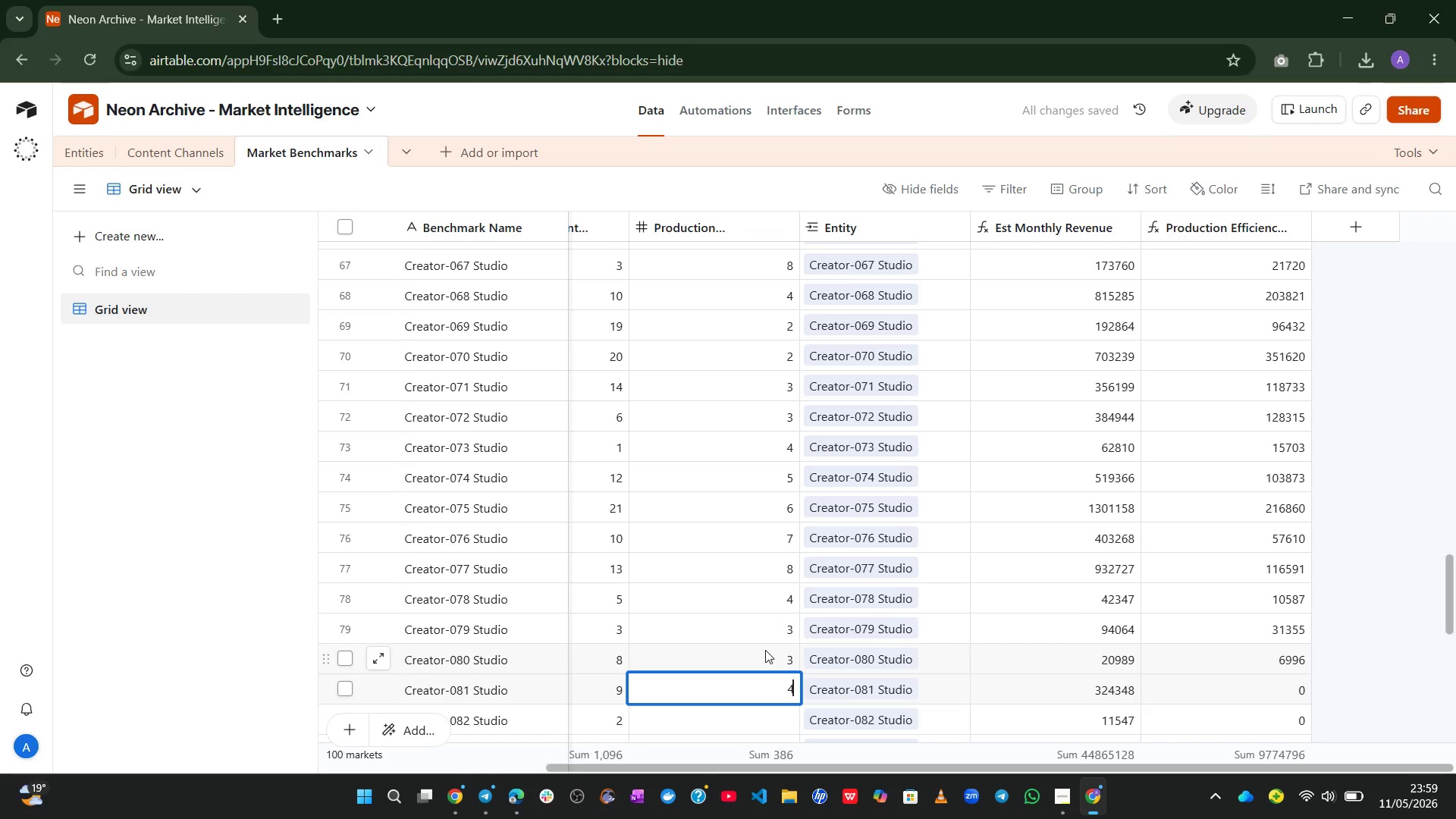 
key(Enter)
 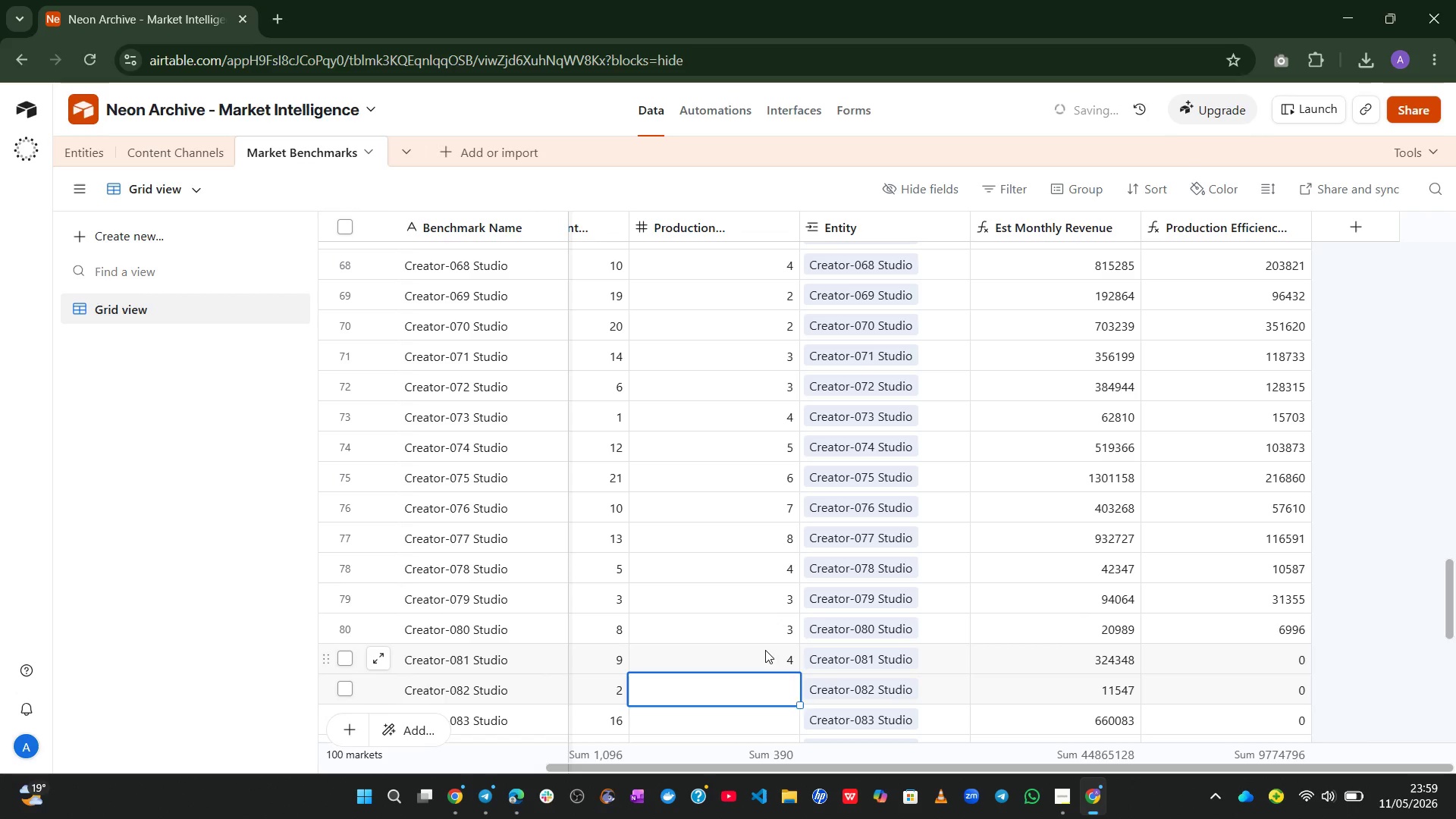 
key(5)
 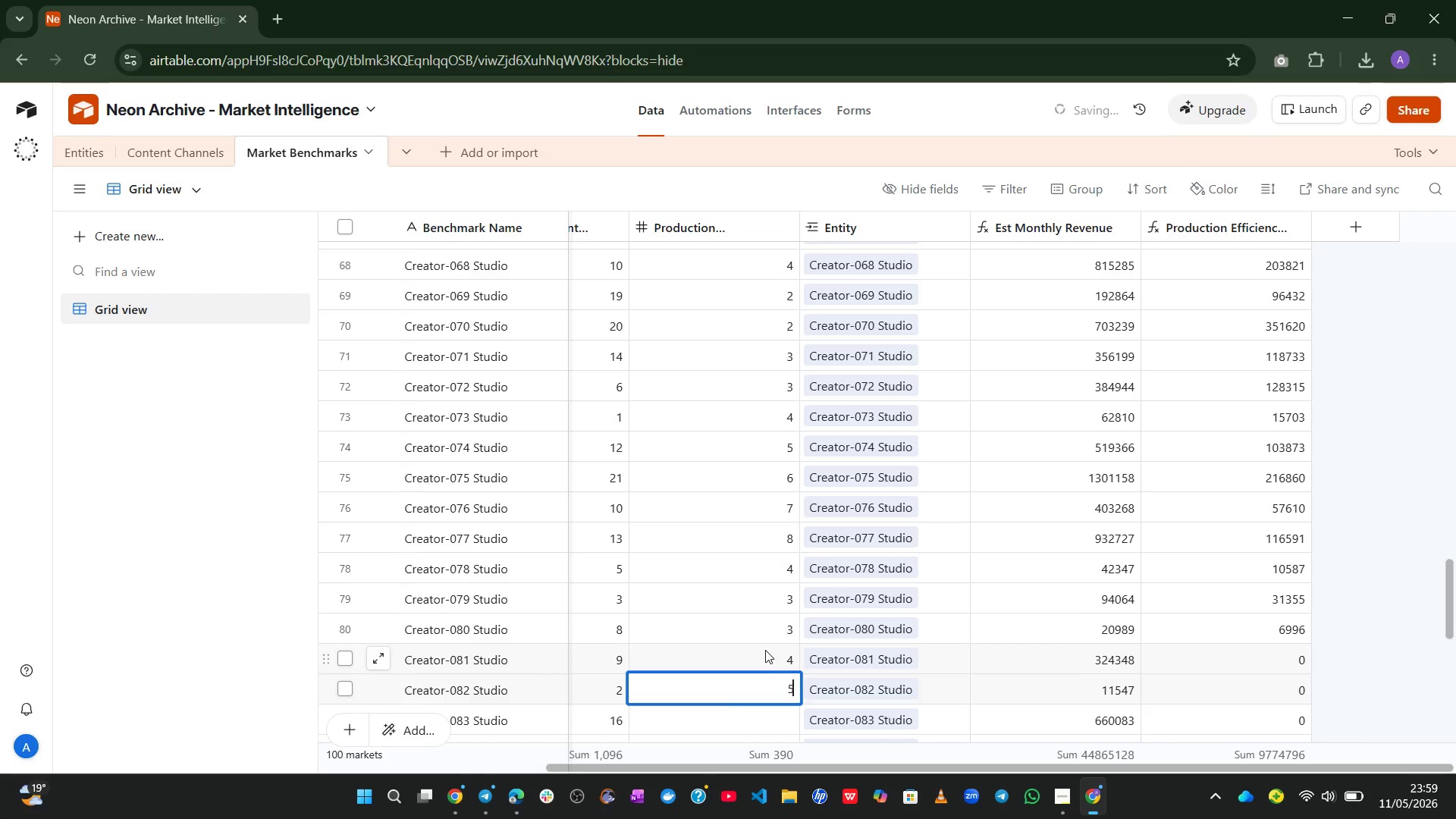 
key(Enter)
 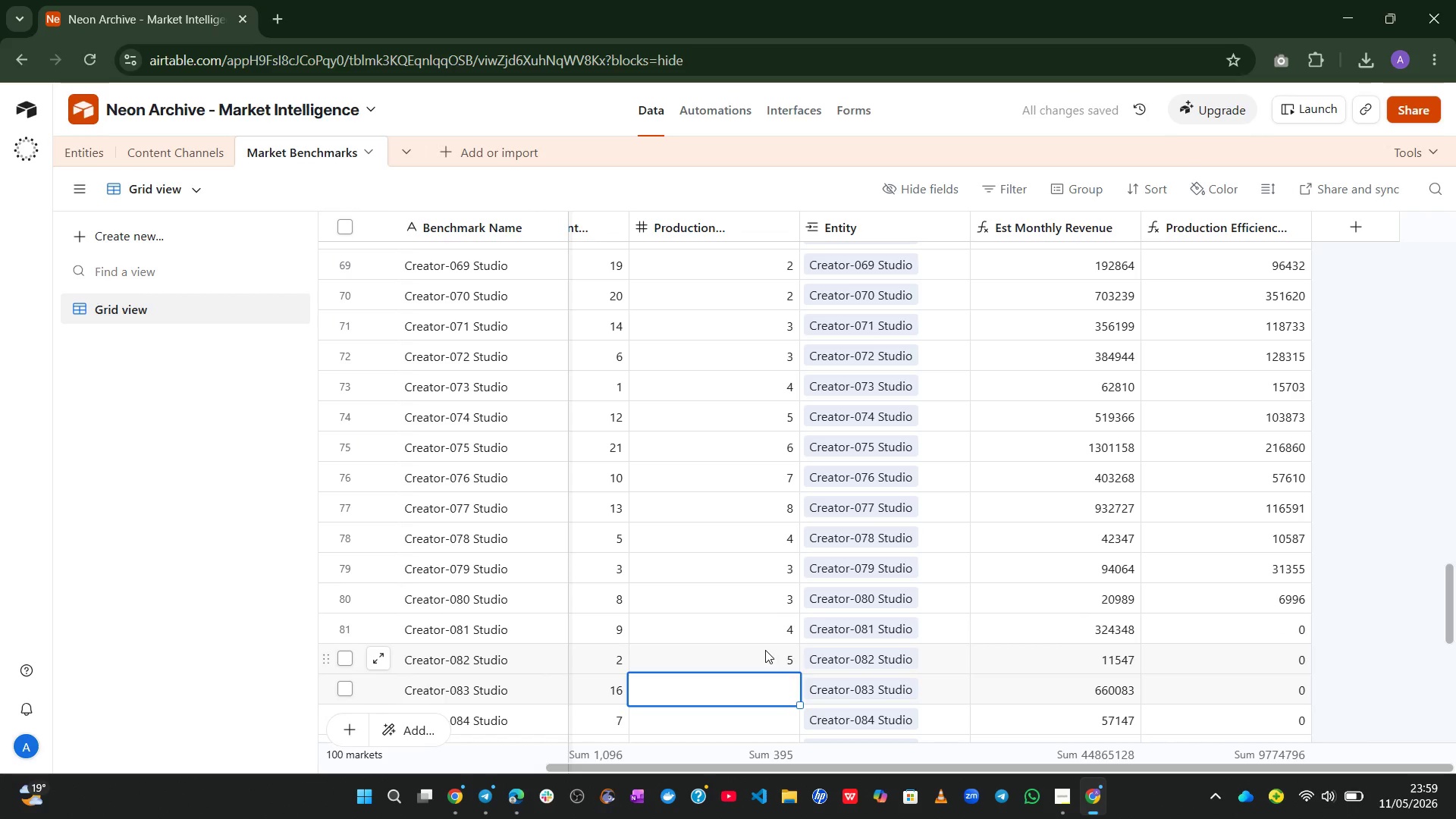 
key(6)
 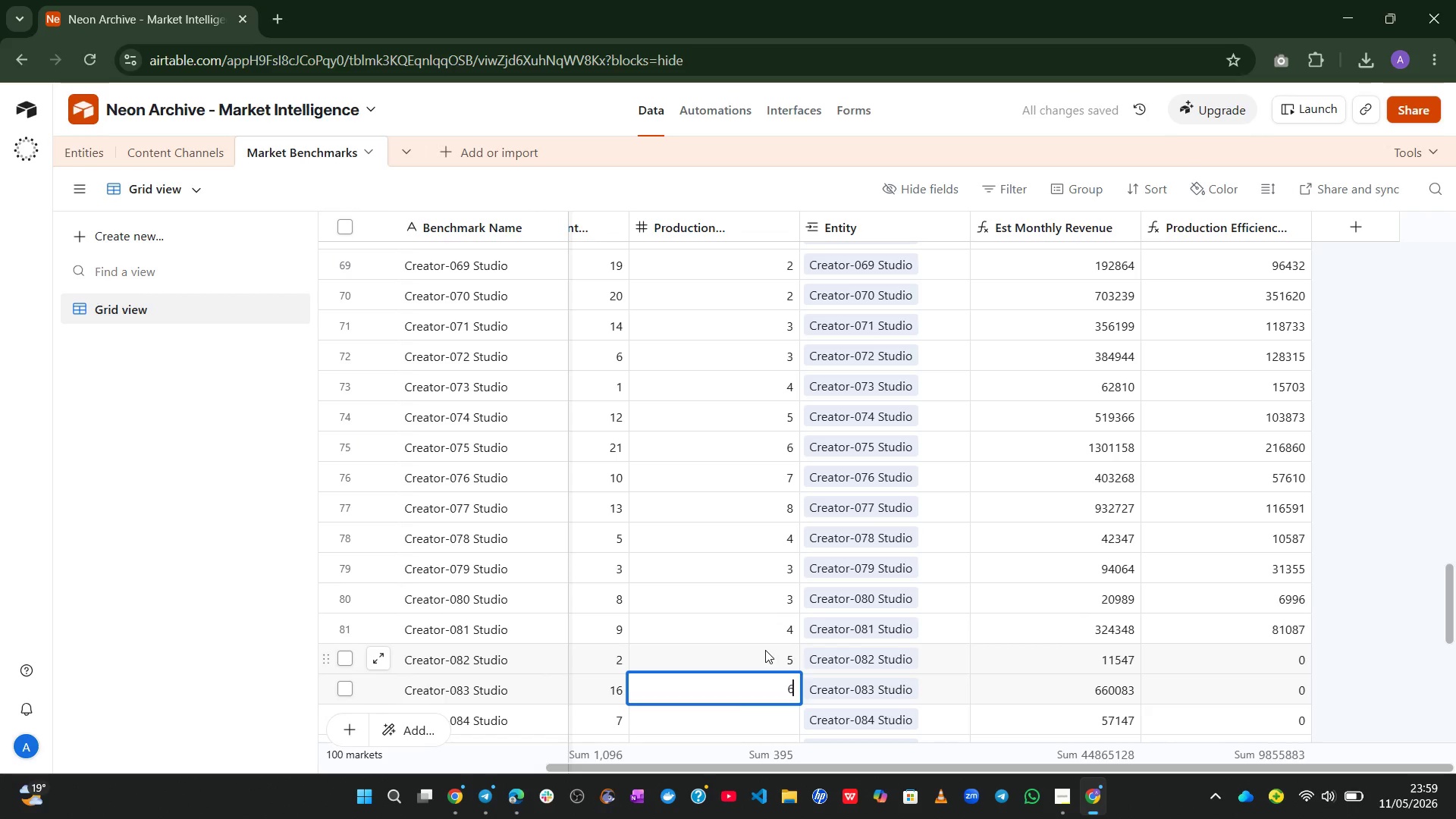 
key(Enter)
 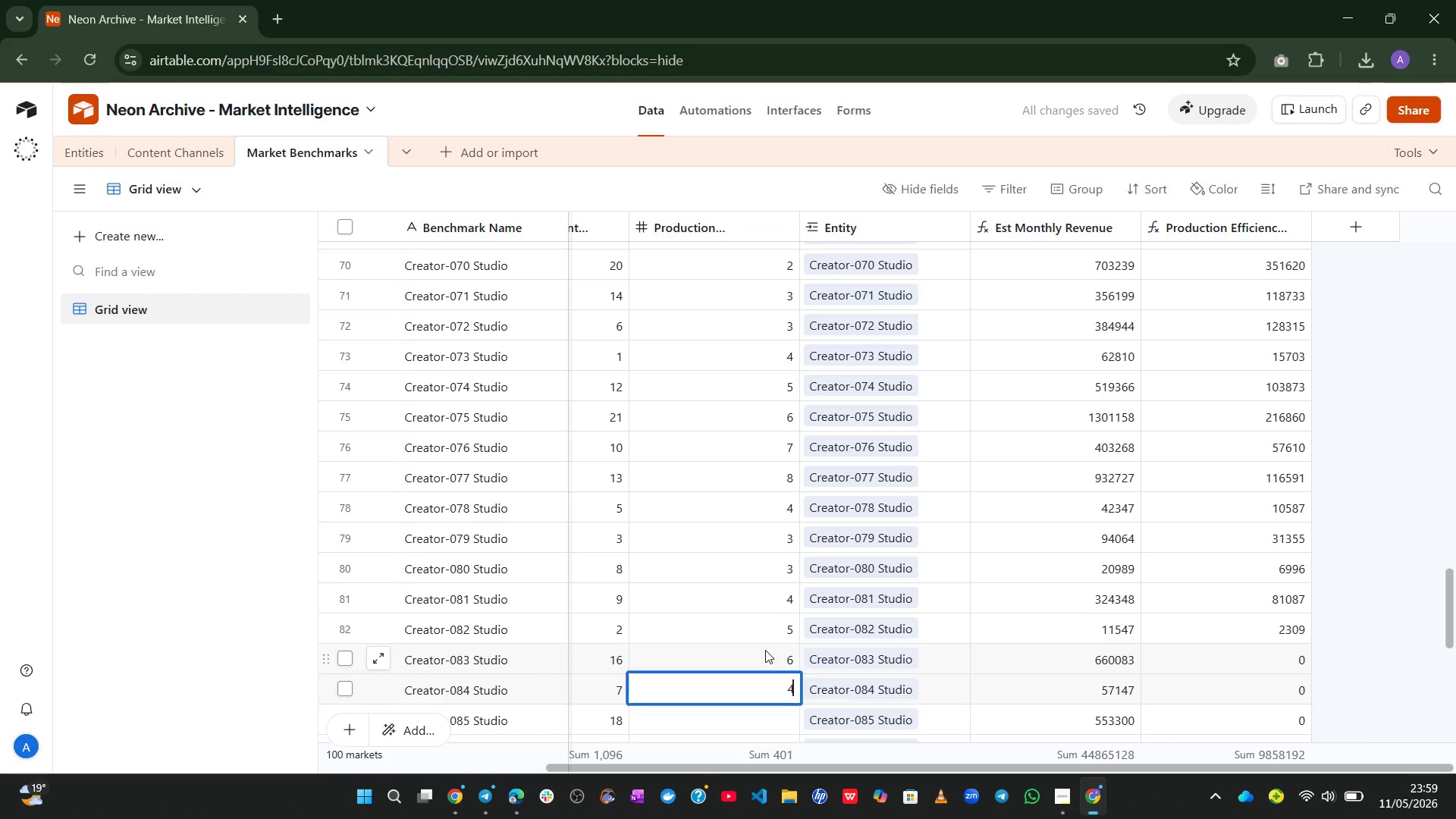 
key(4)
 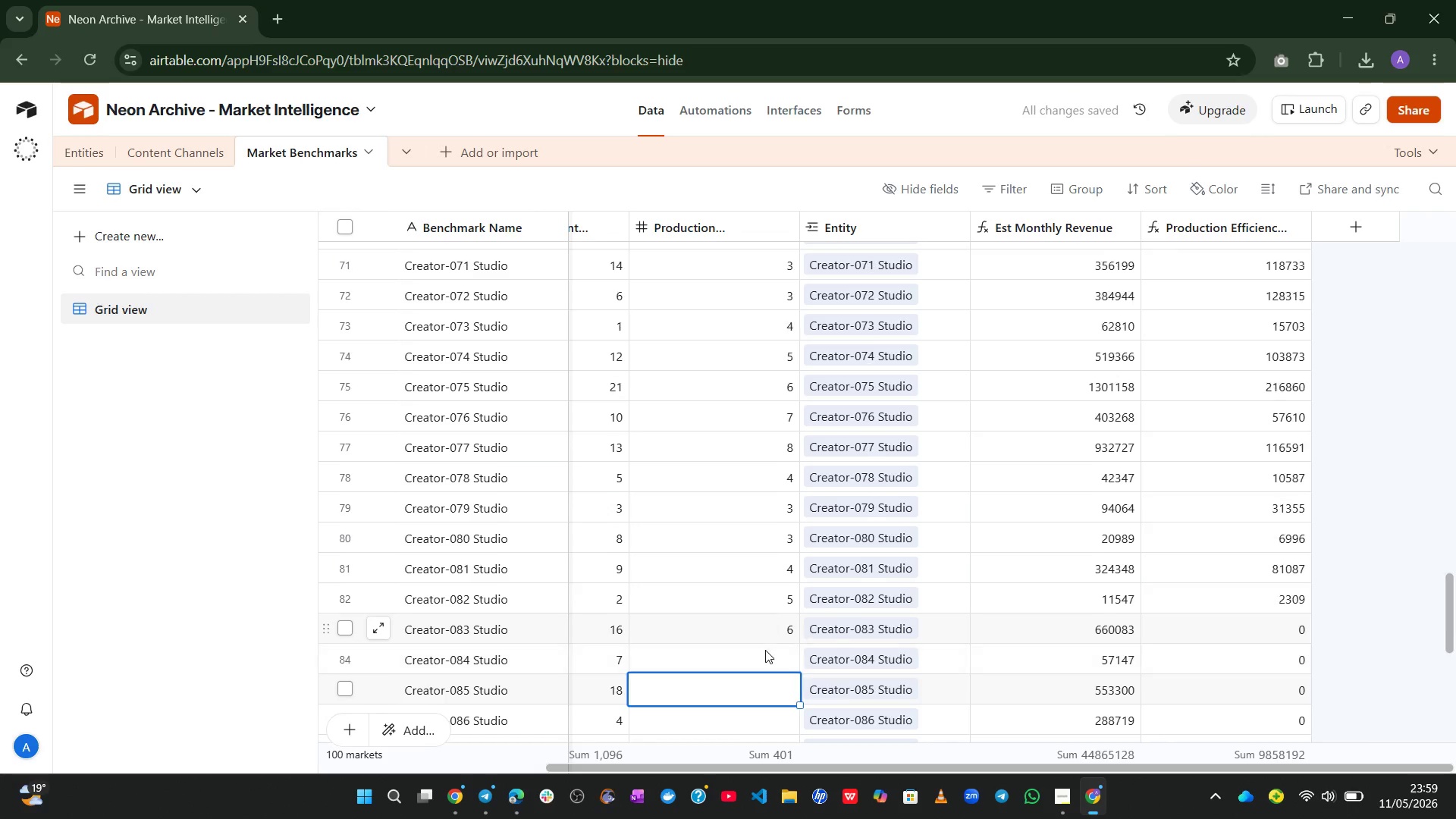 
key(Enter)
 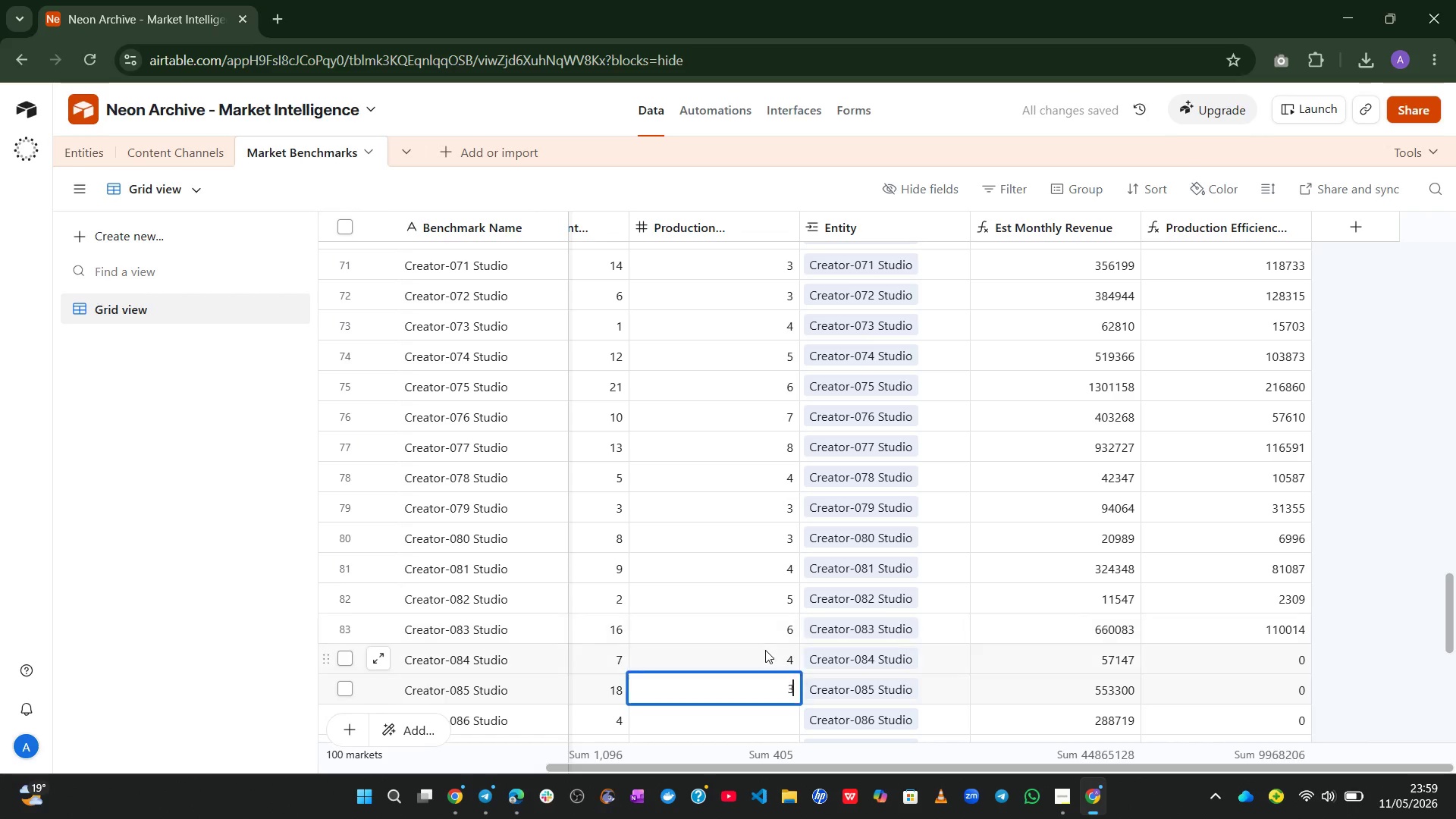 
key(3)
 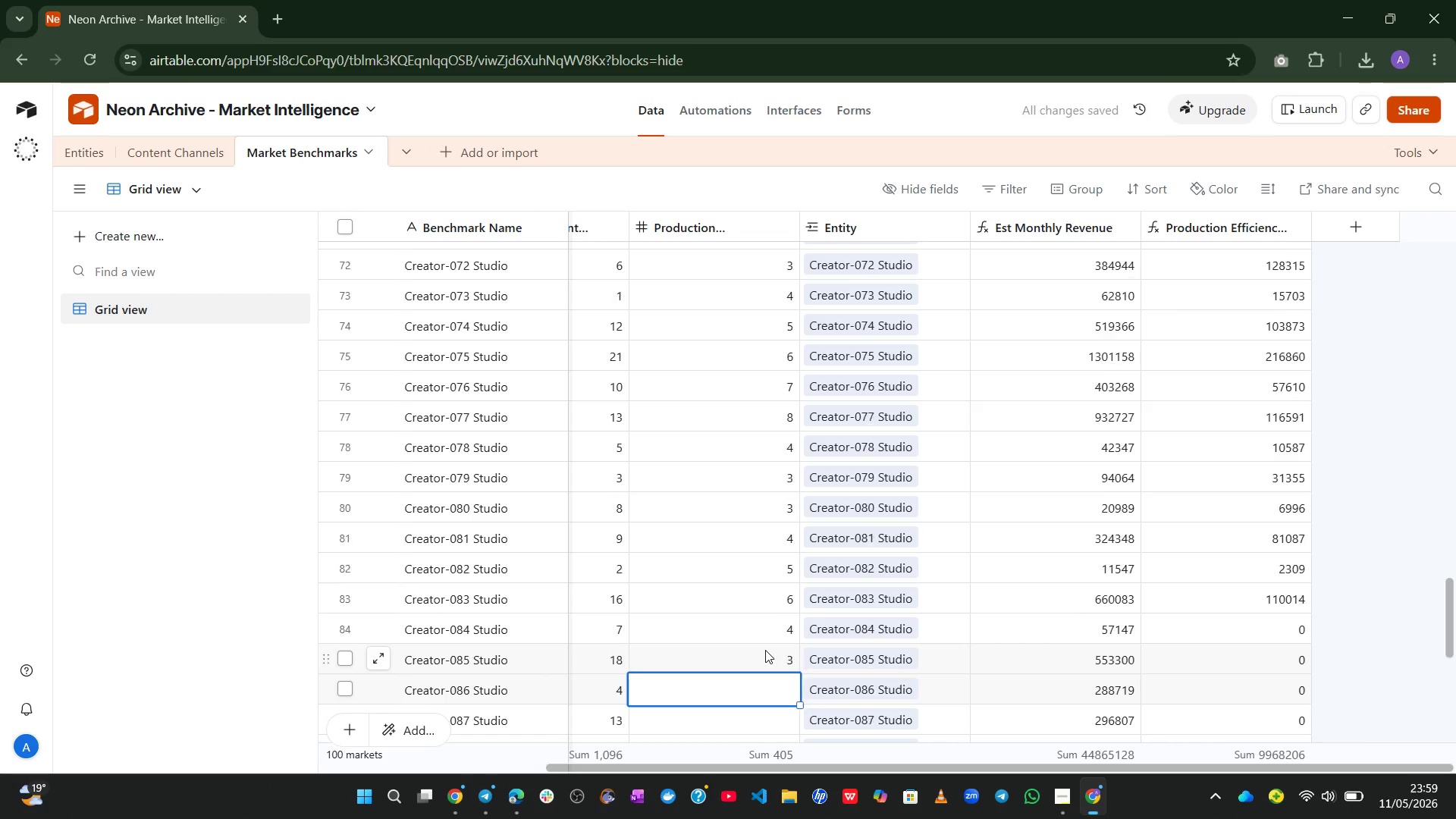 
key(Enter)
 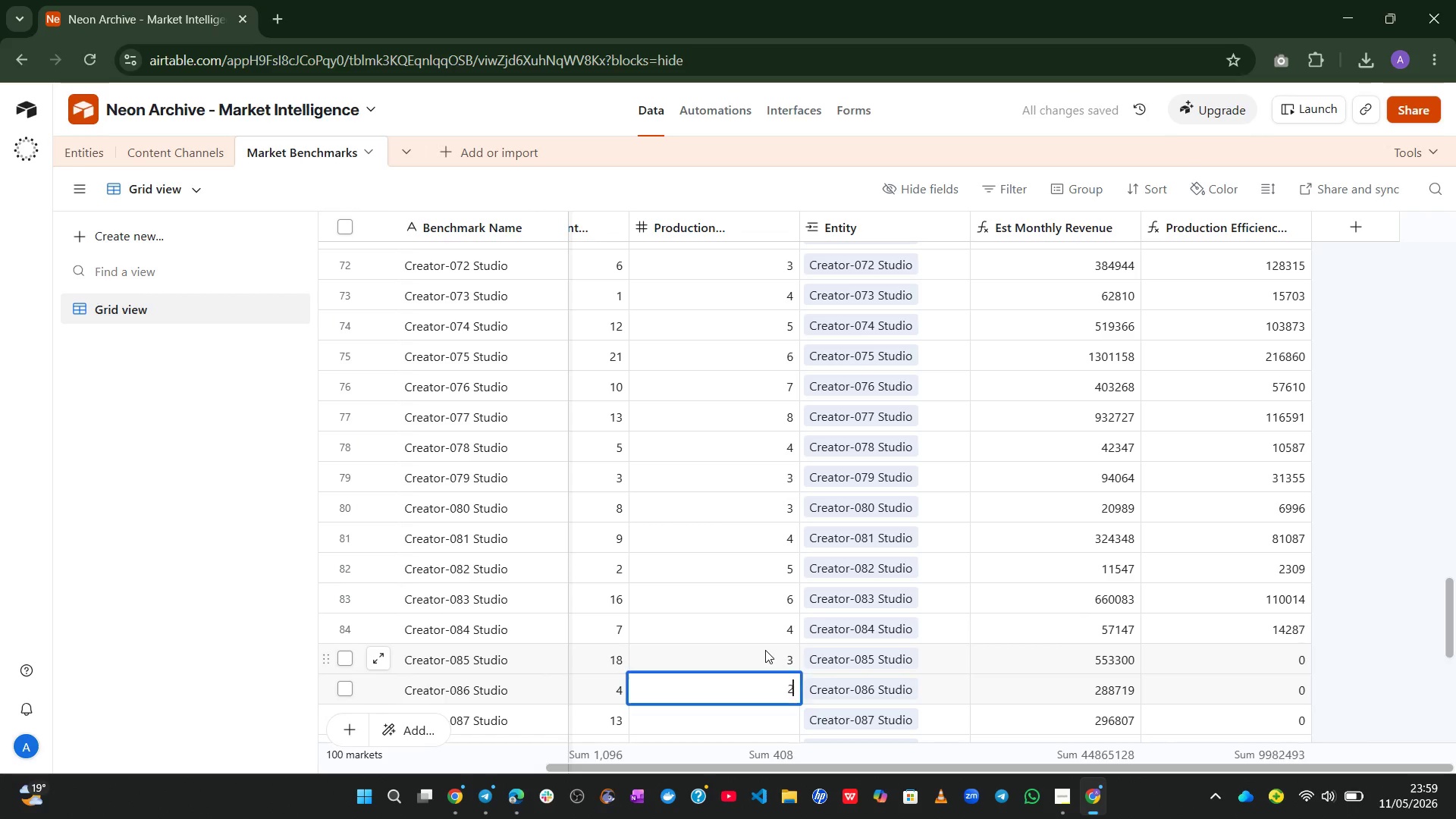 
key(2)
 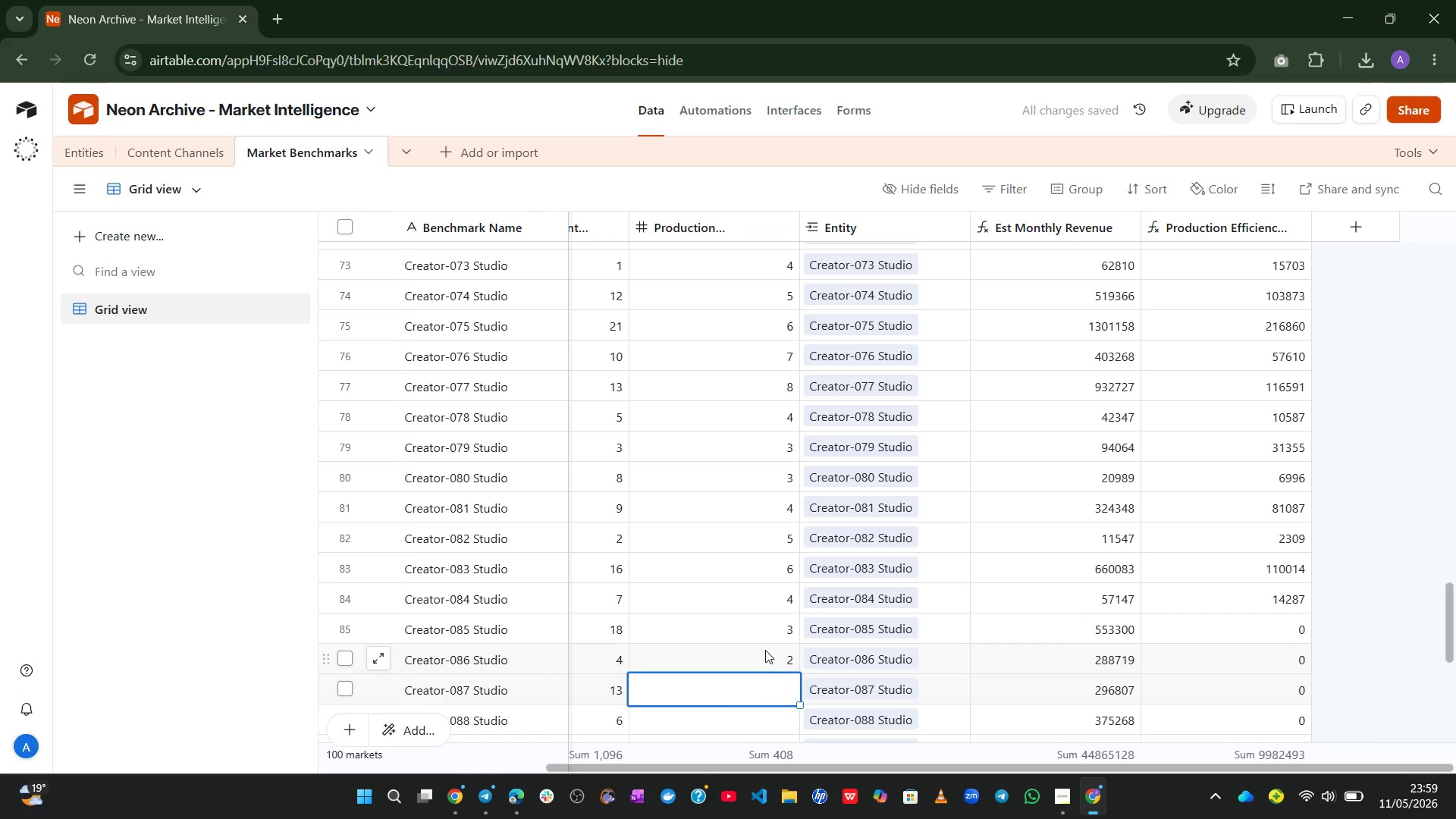 
key(Enter)
 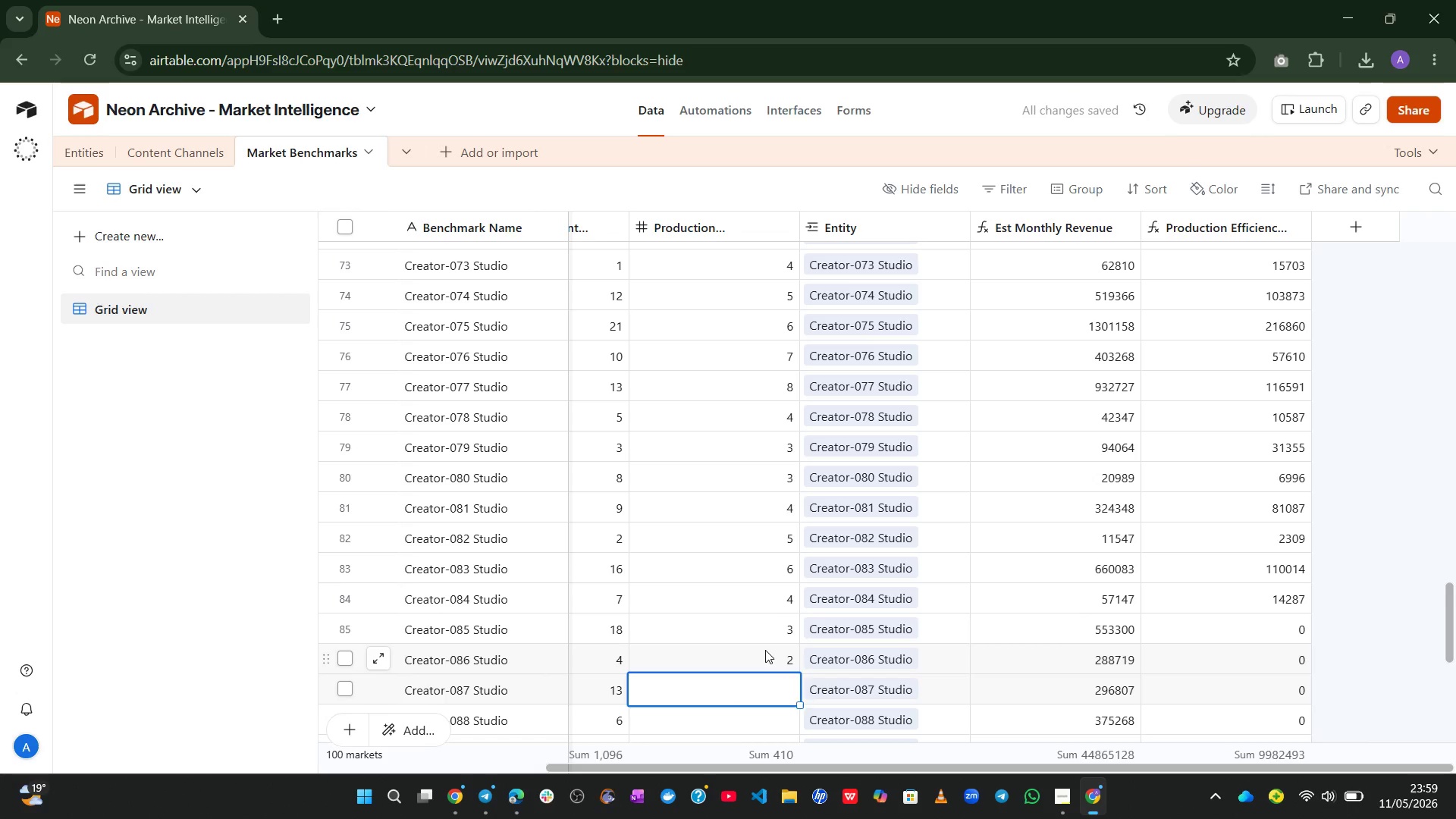 
key(1)
 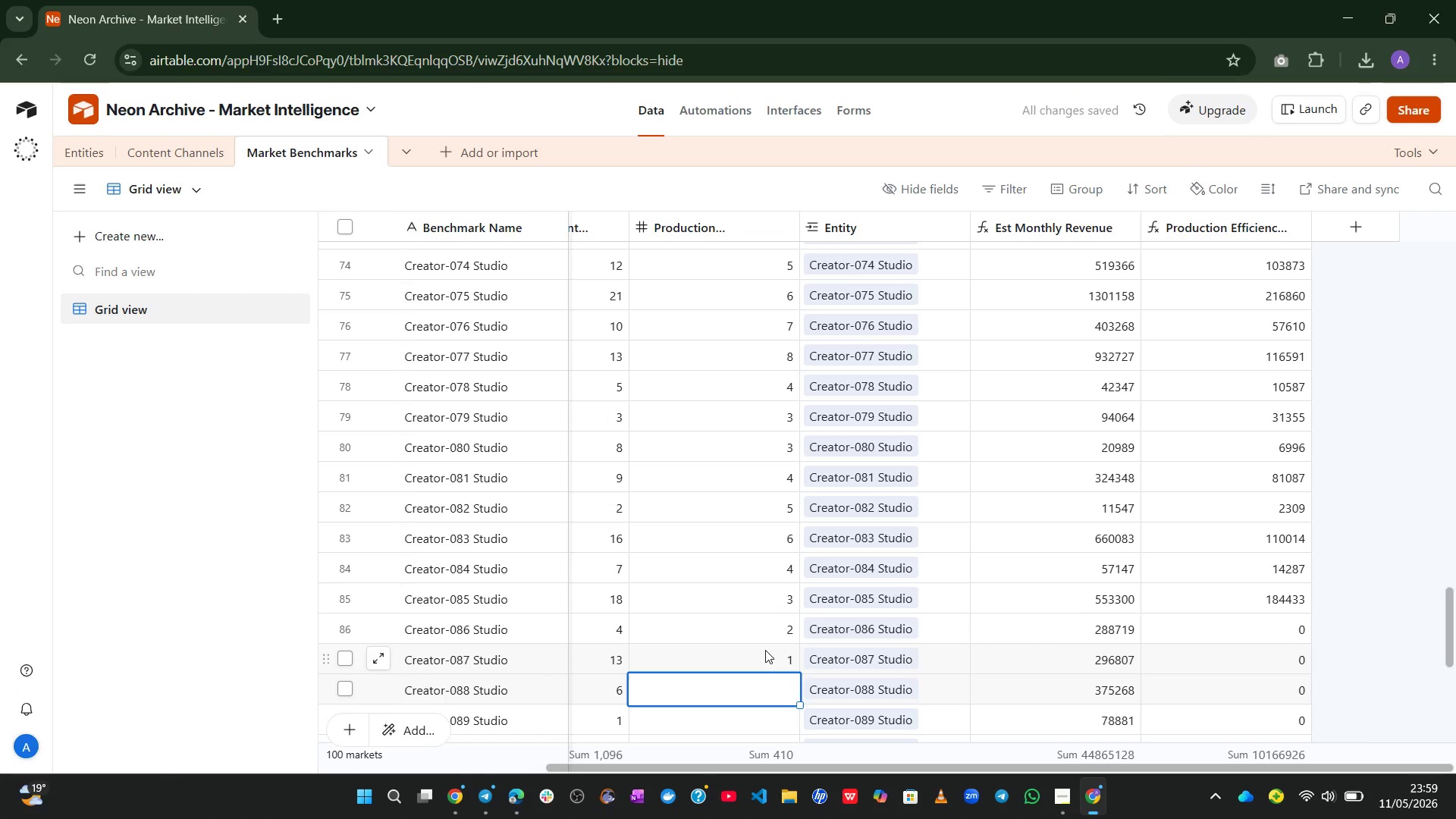 
key(Enter)
 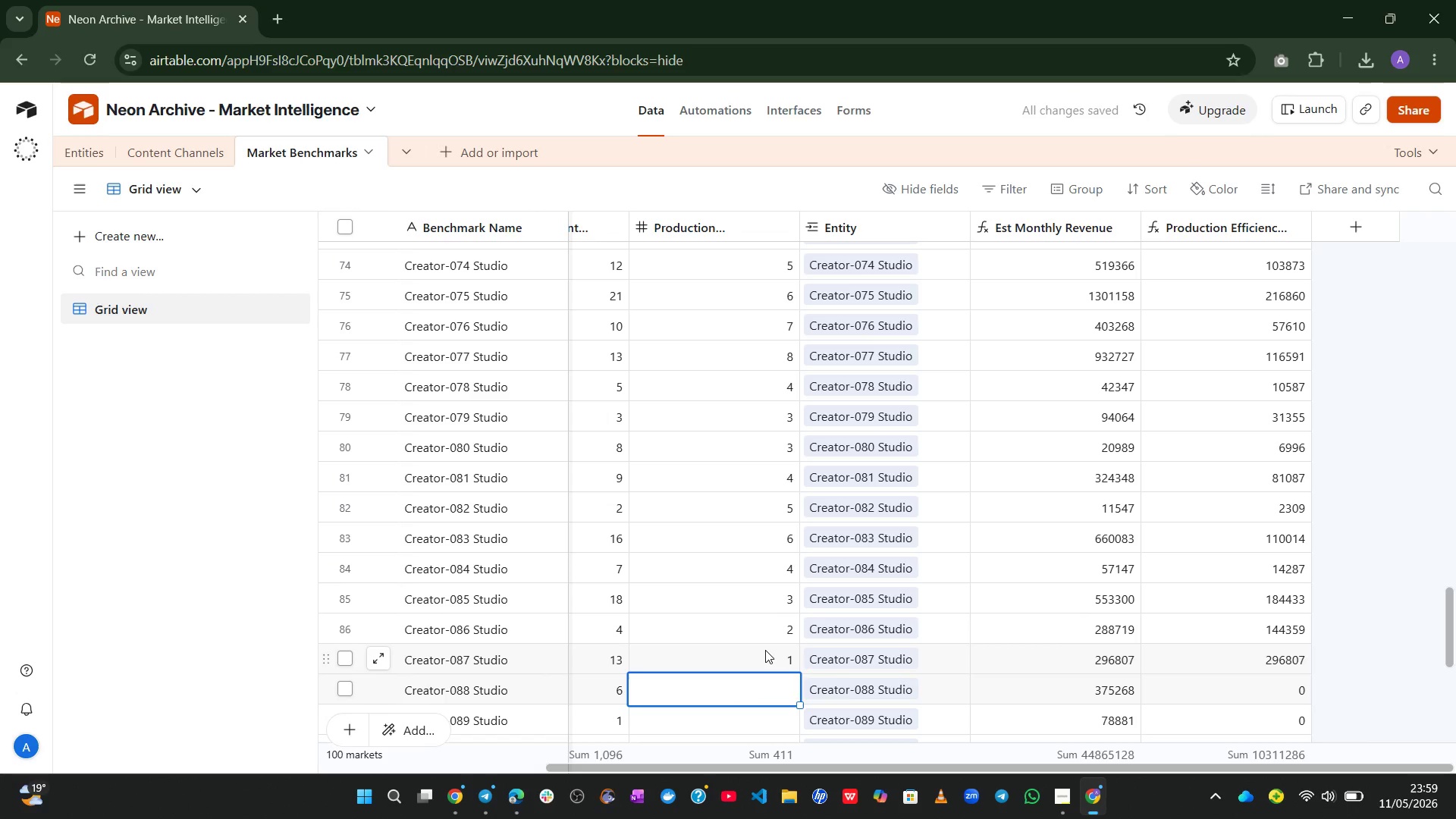 
key(3)
 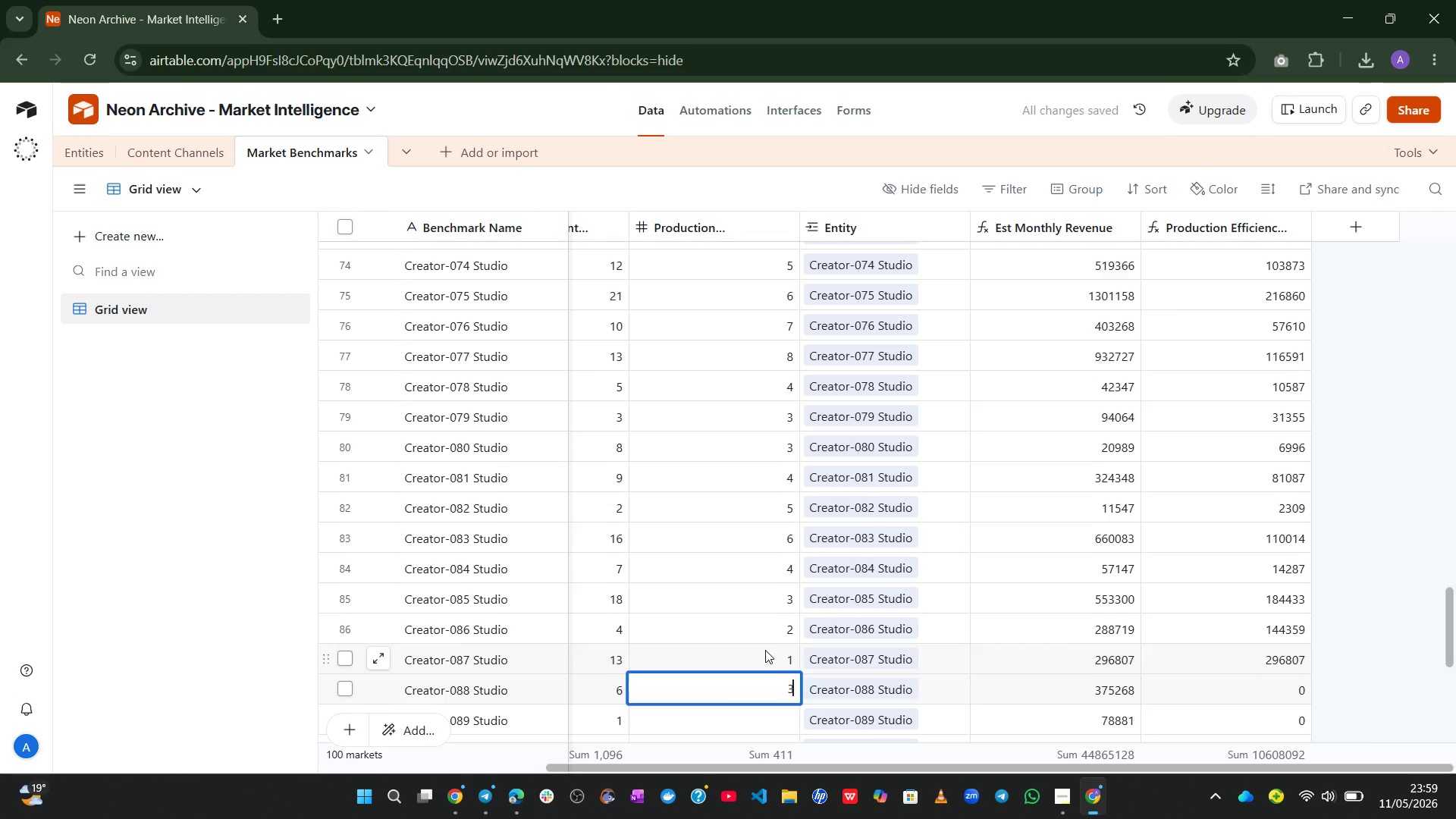 
key(Enter)
 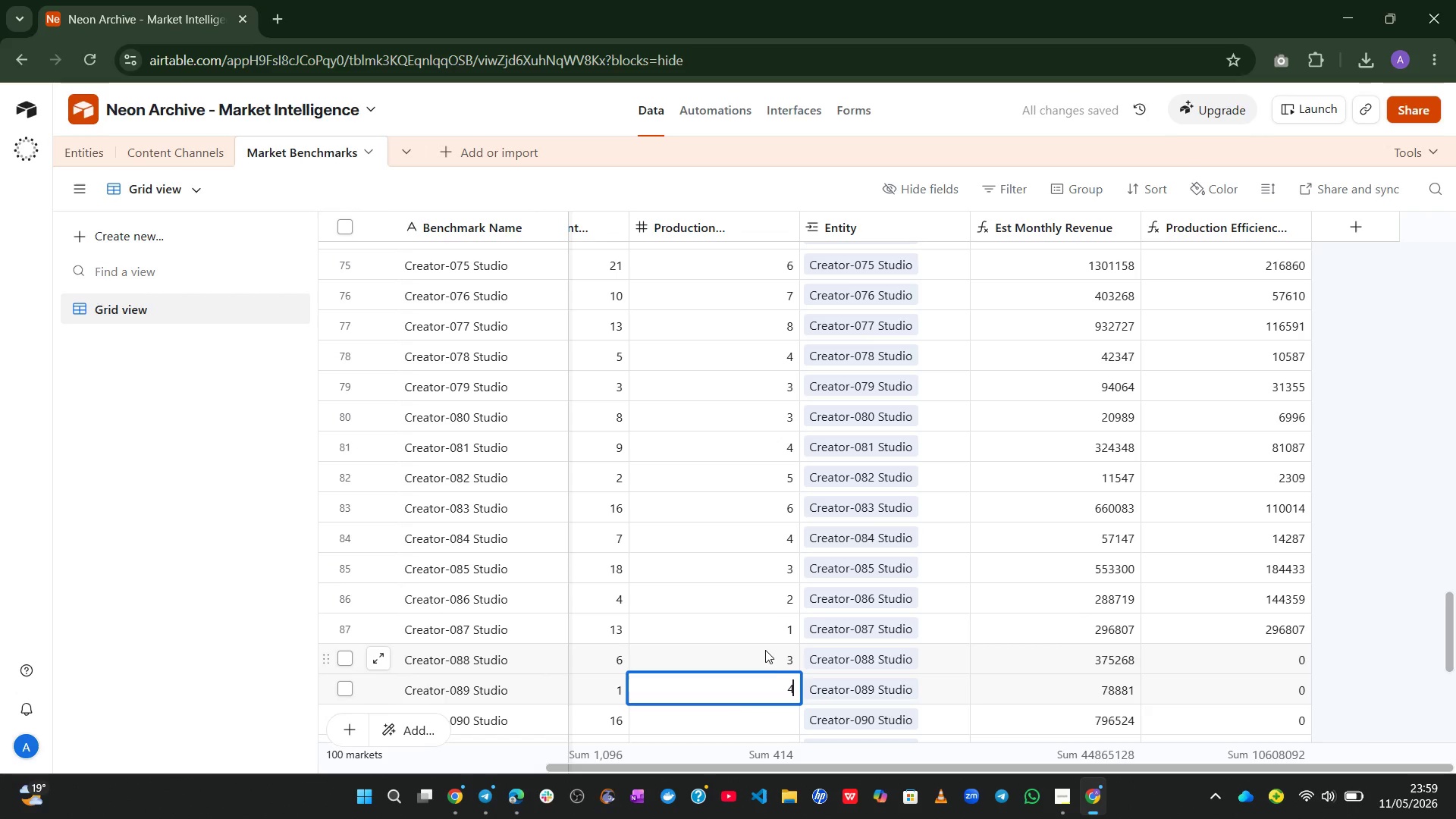 
key(4)
 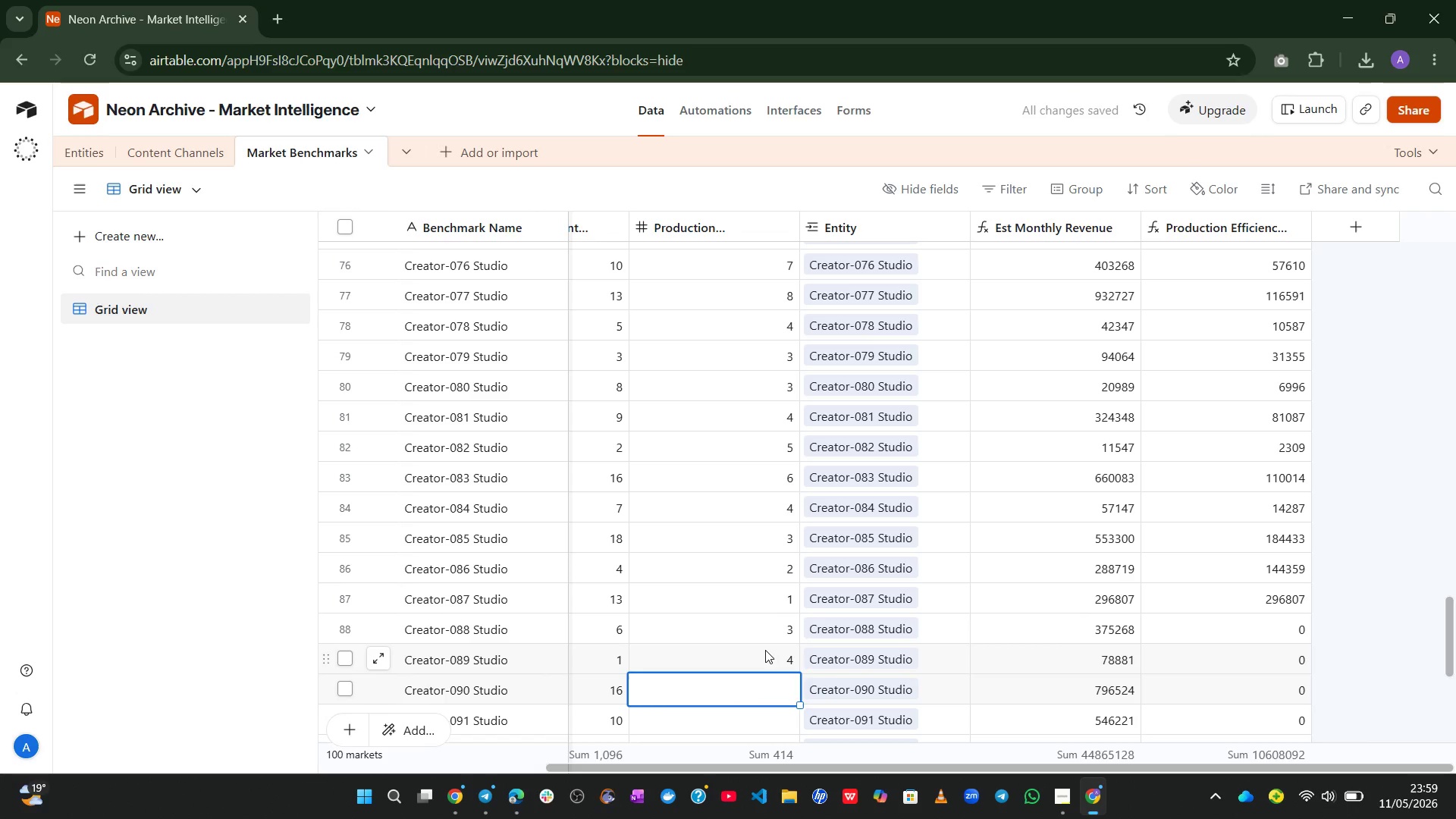 
key(Enter)
 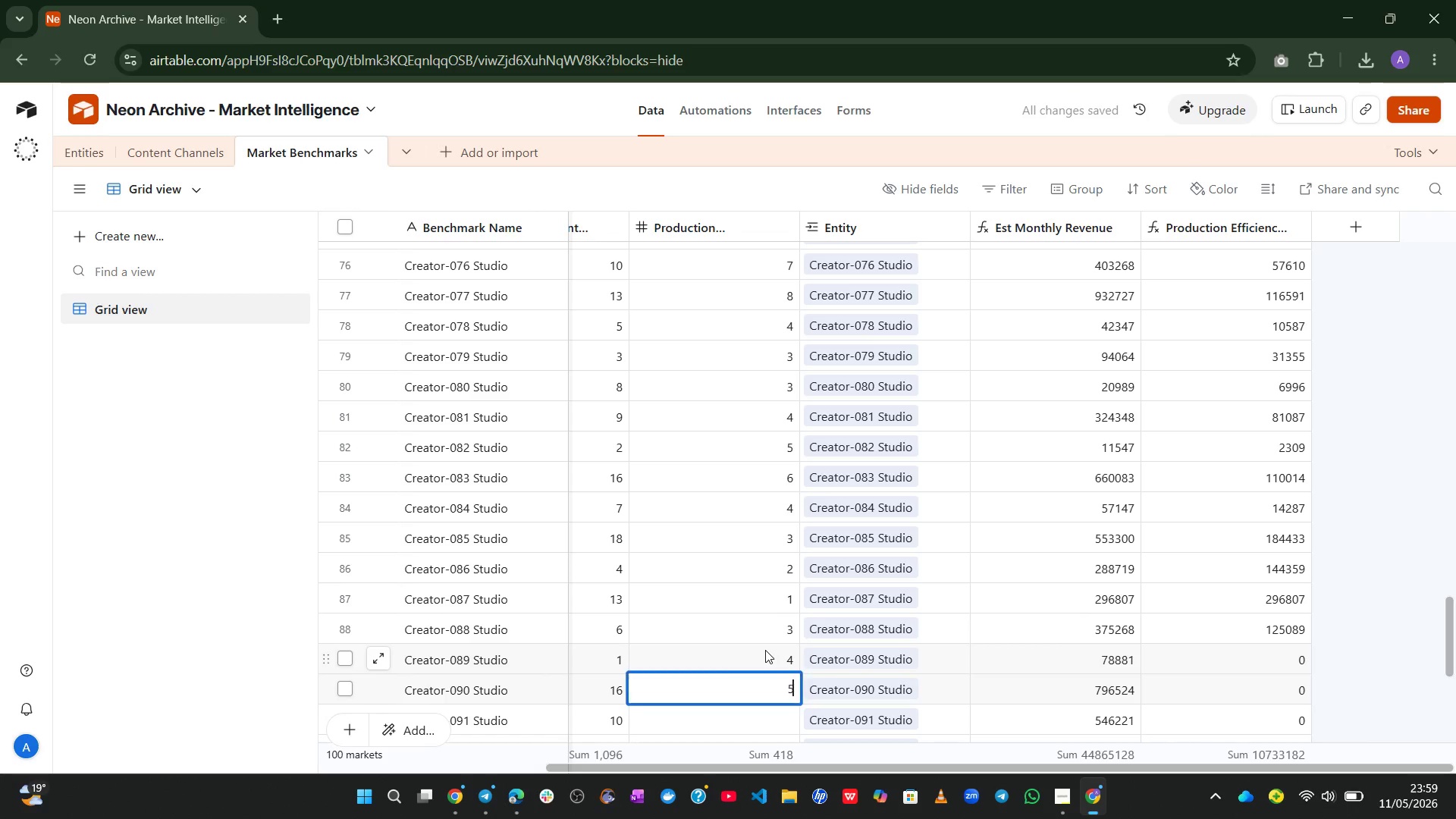 
hold_key(key=5, duration=0.34)
 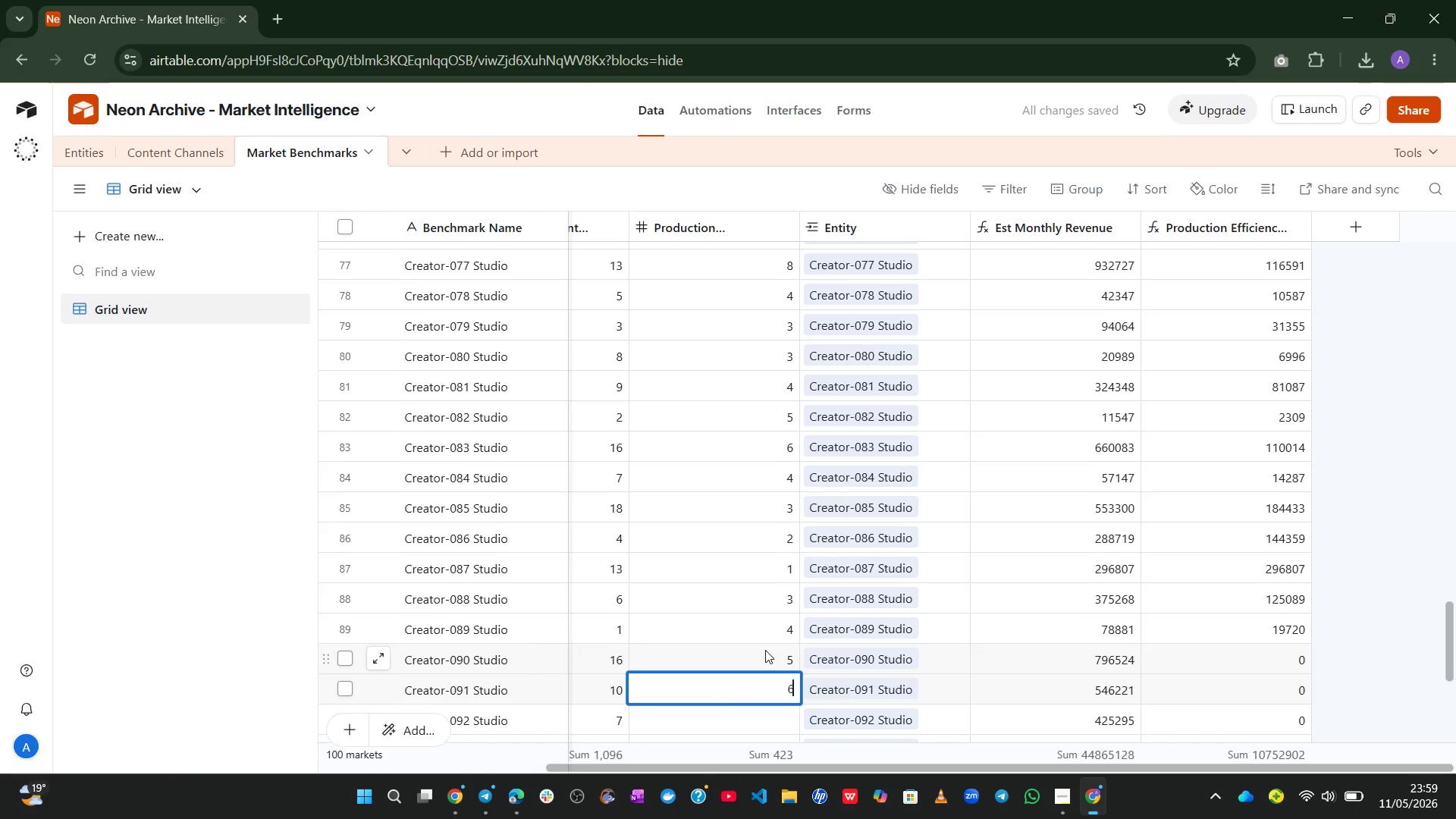 
key(Enter)
 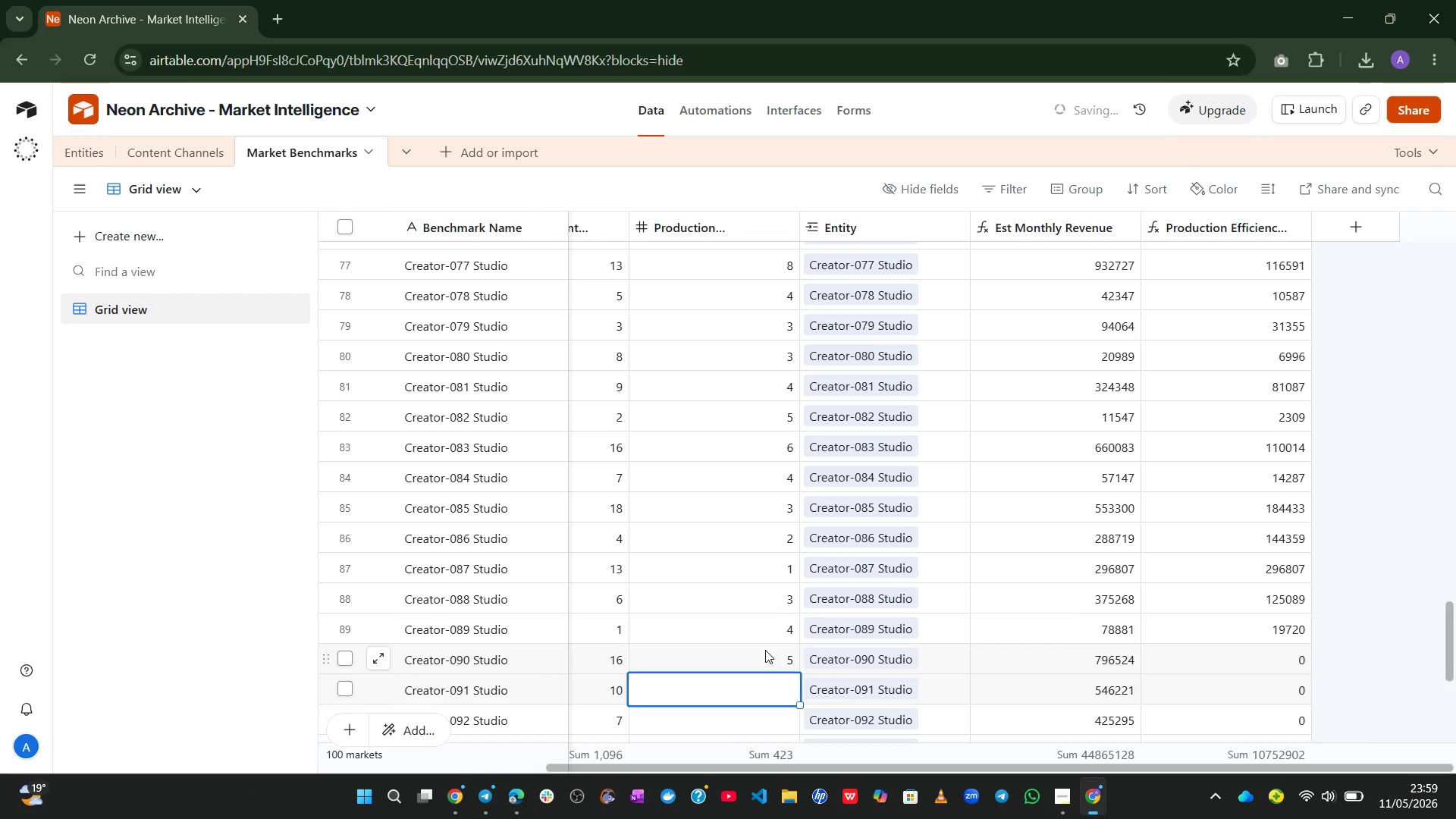 
key(6)
 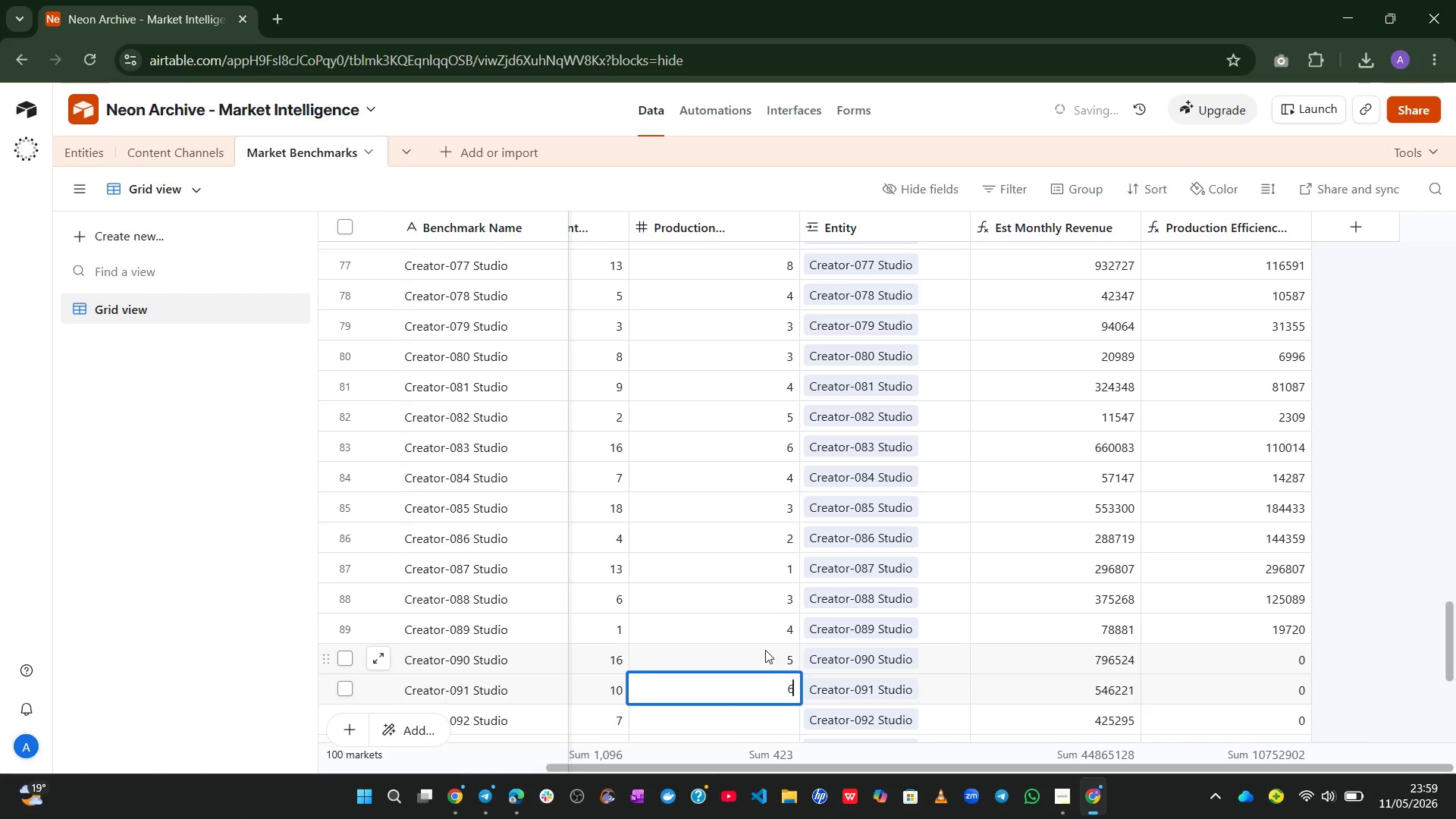 
key(Enter)
 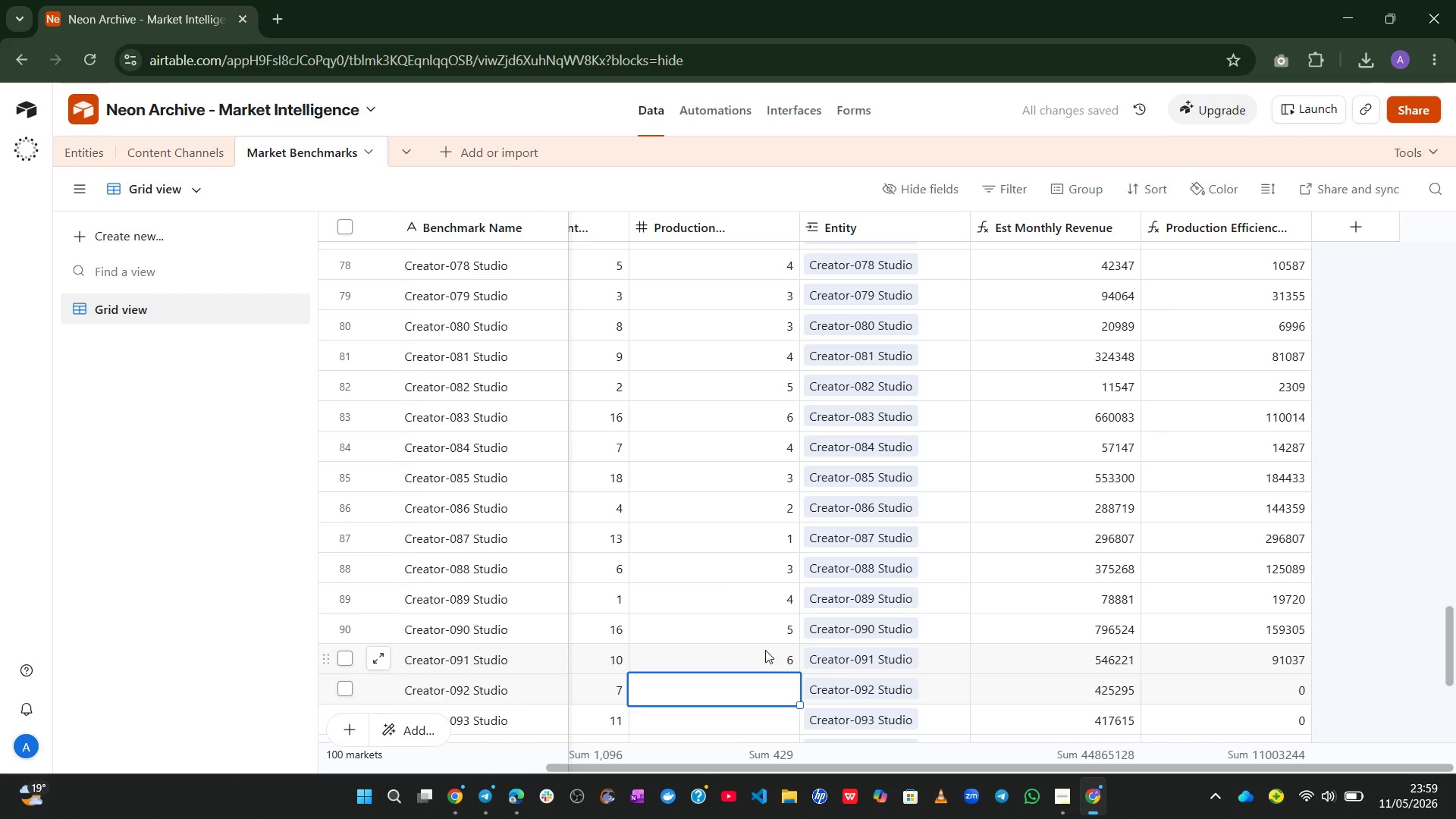 
key(5)
 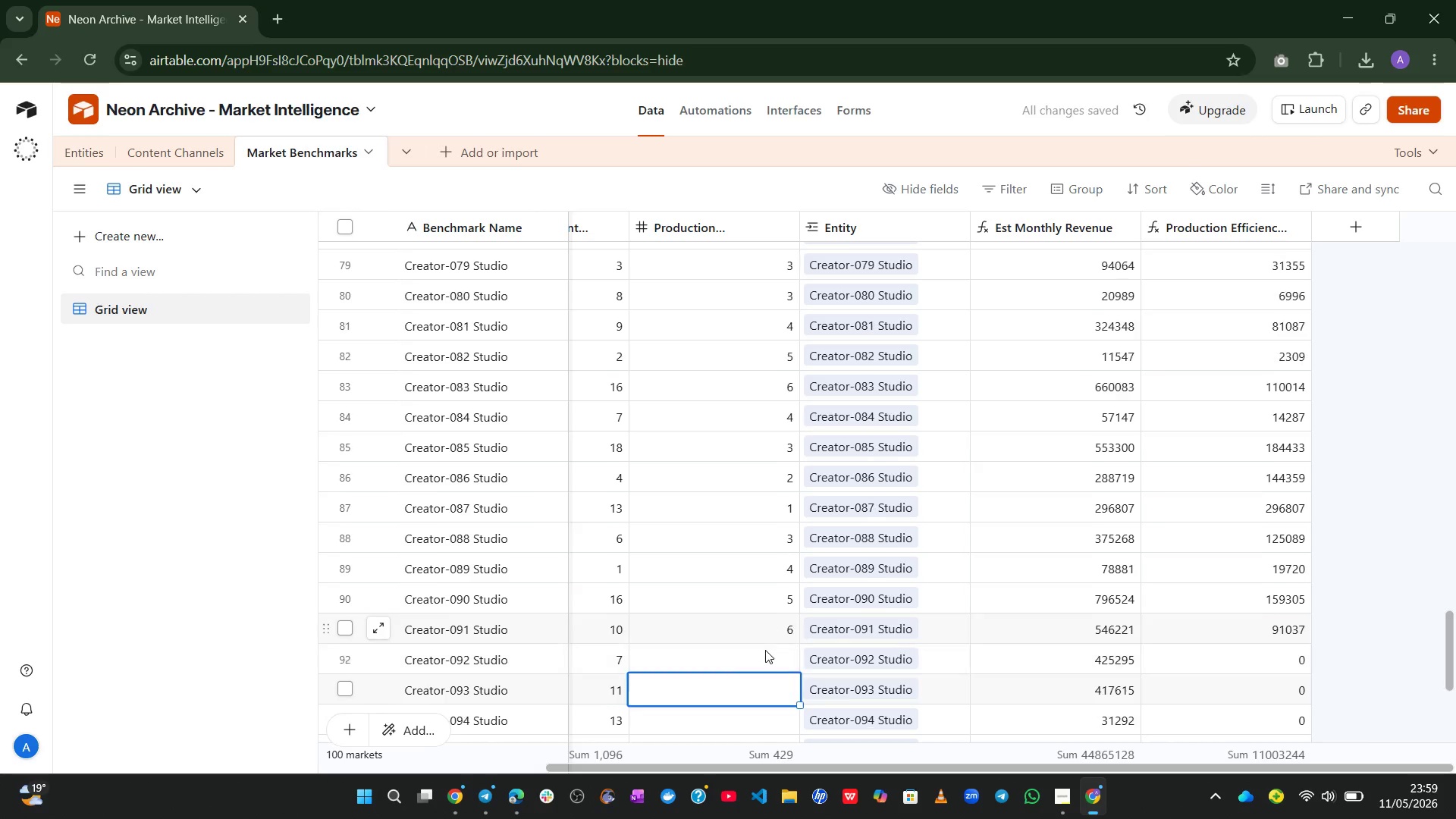 
key(Enter)
 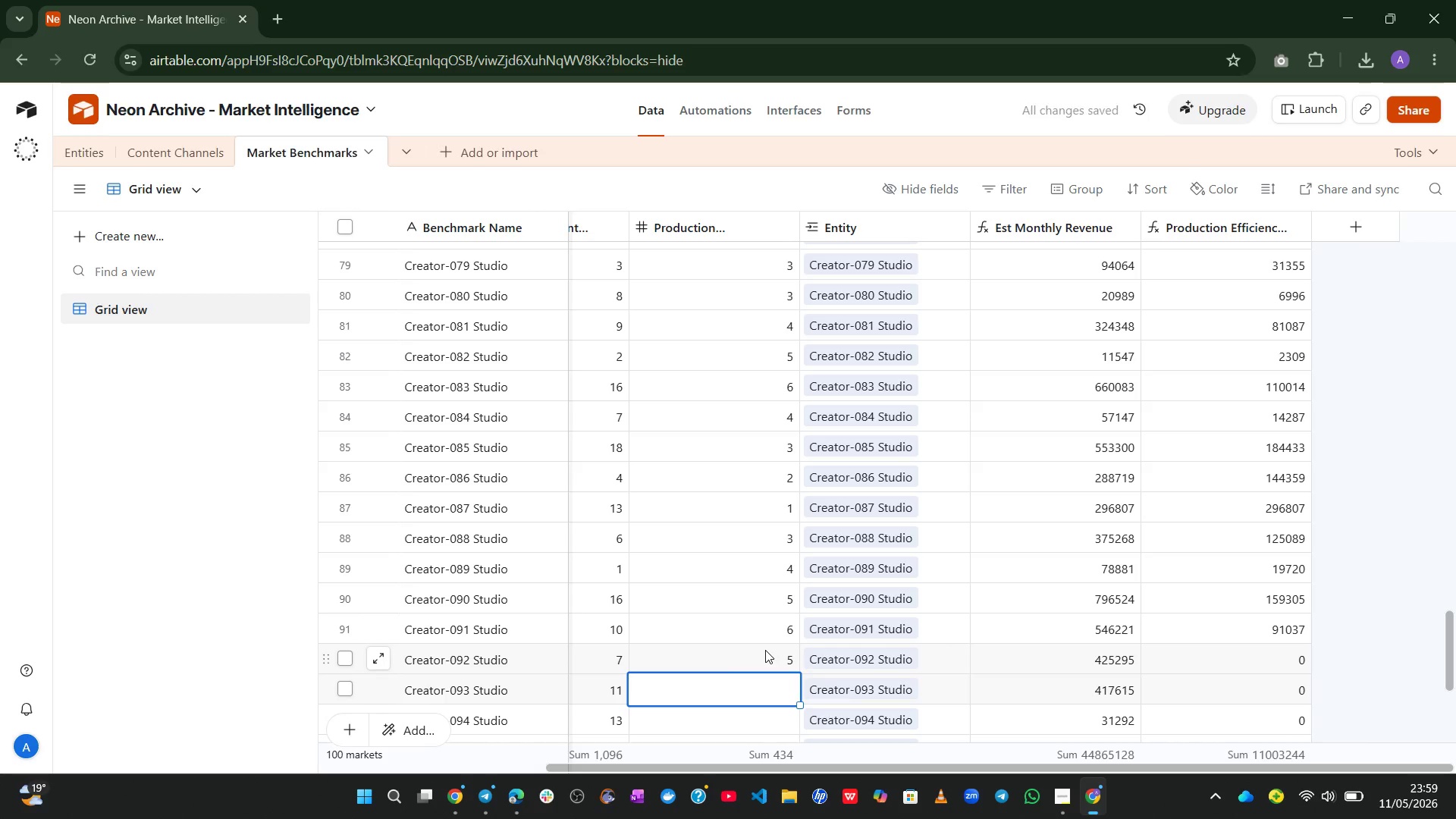 
key(3)
 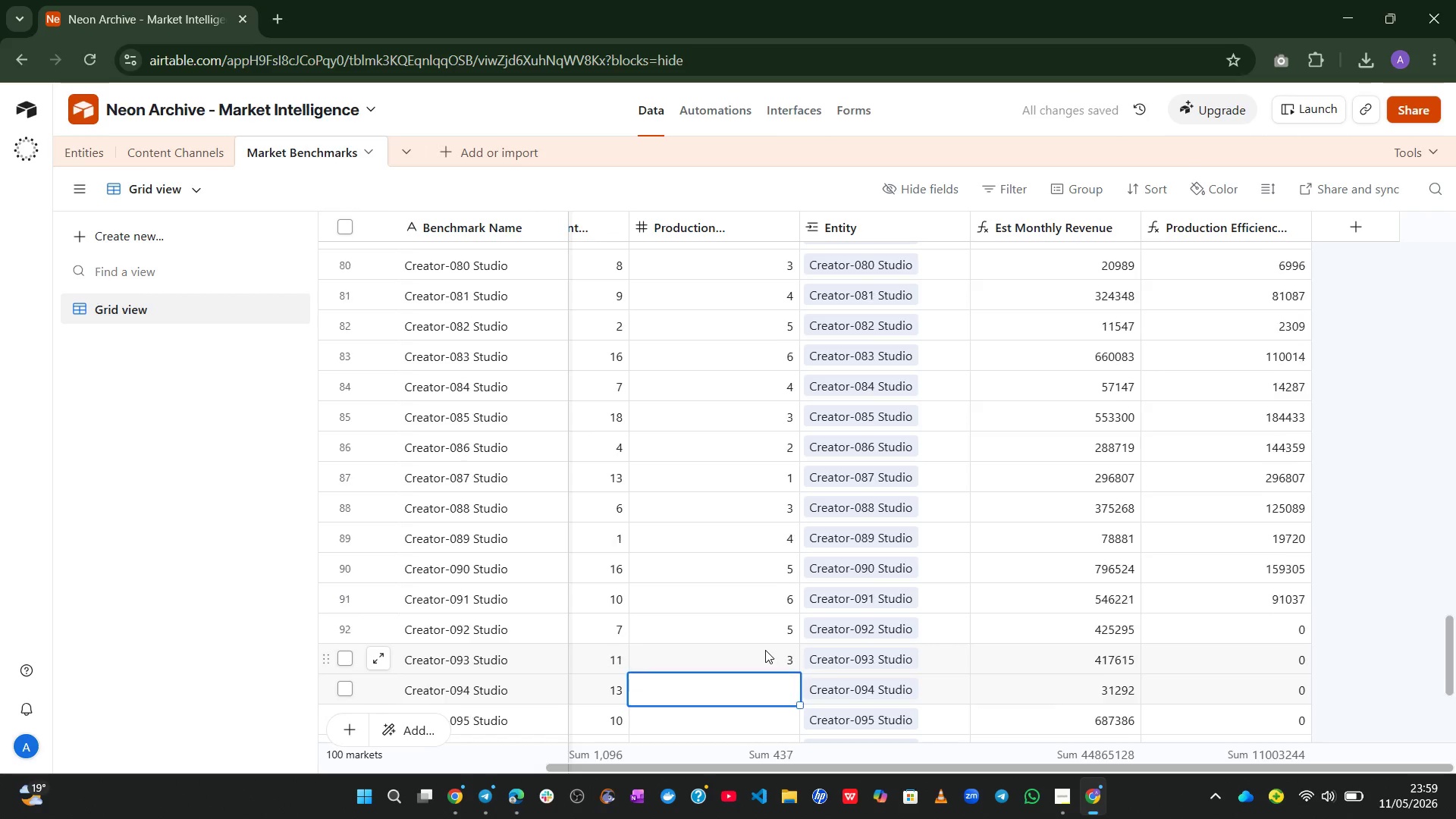 
key(Enter)
 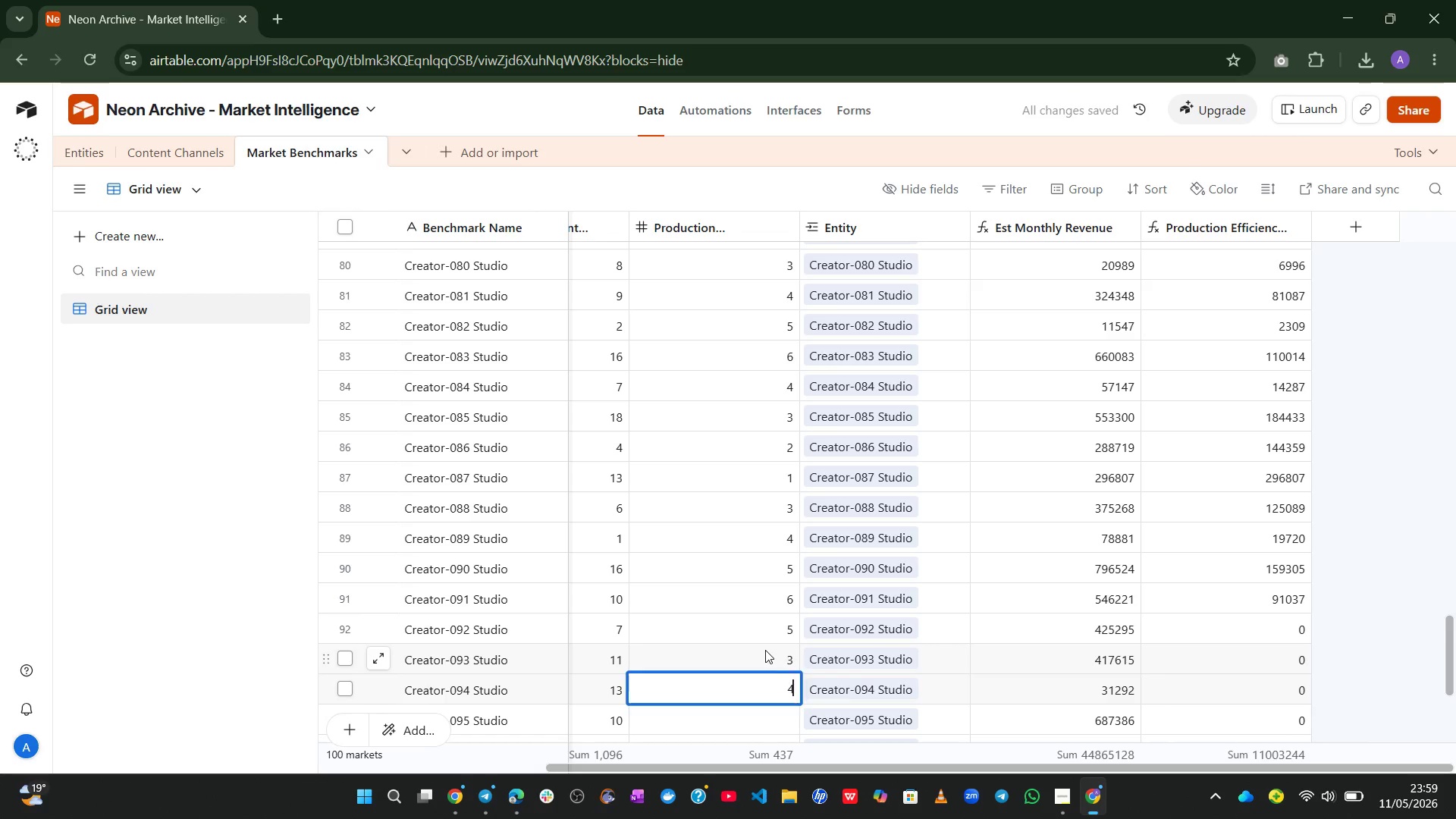 
key(4)
 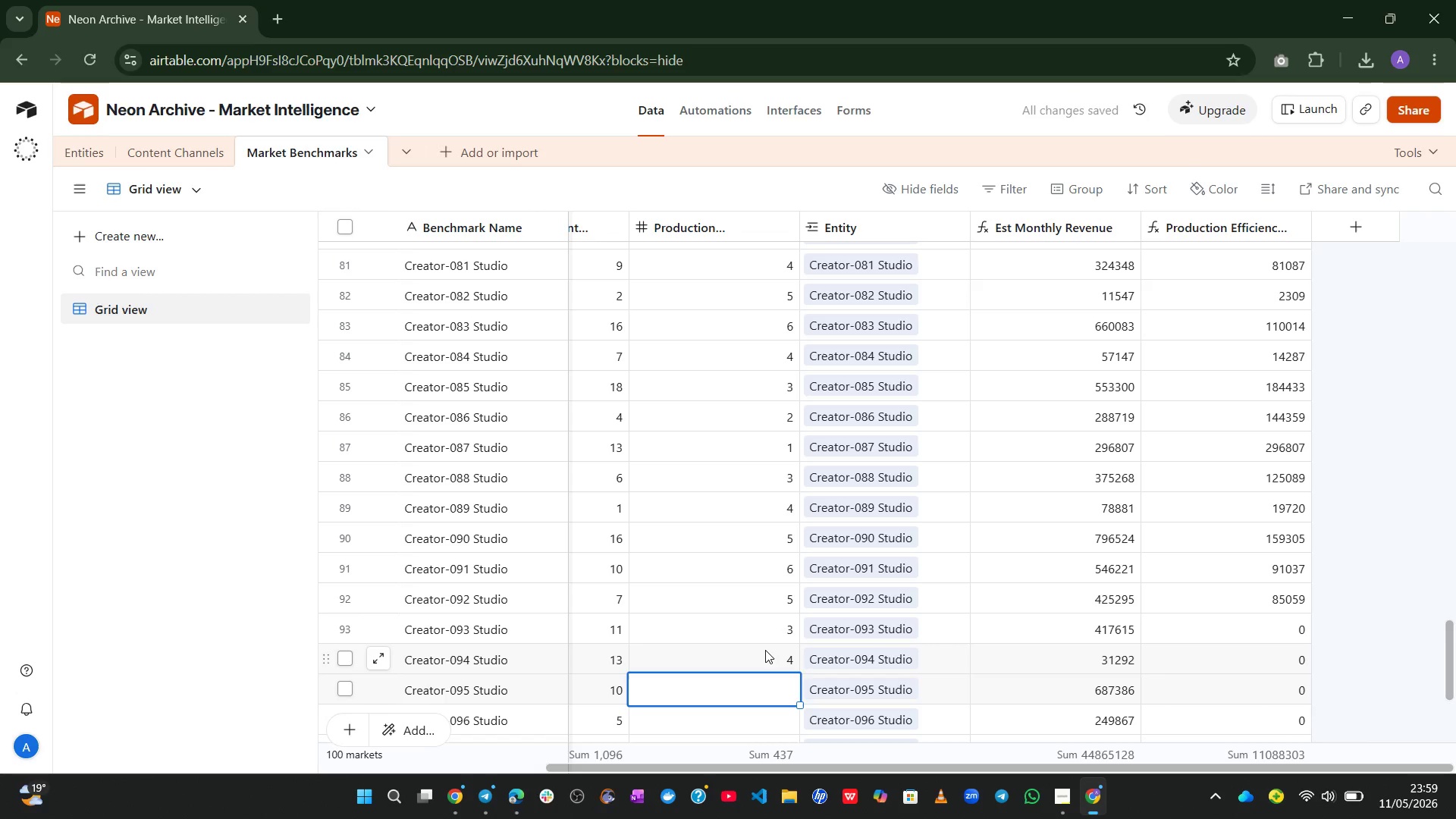 
key(Enter)
 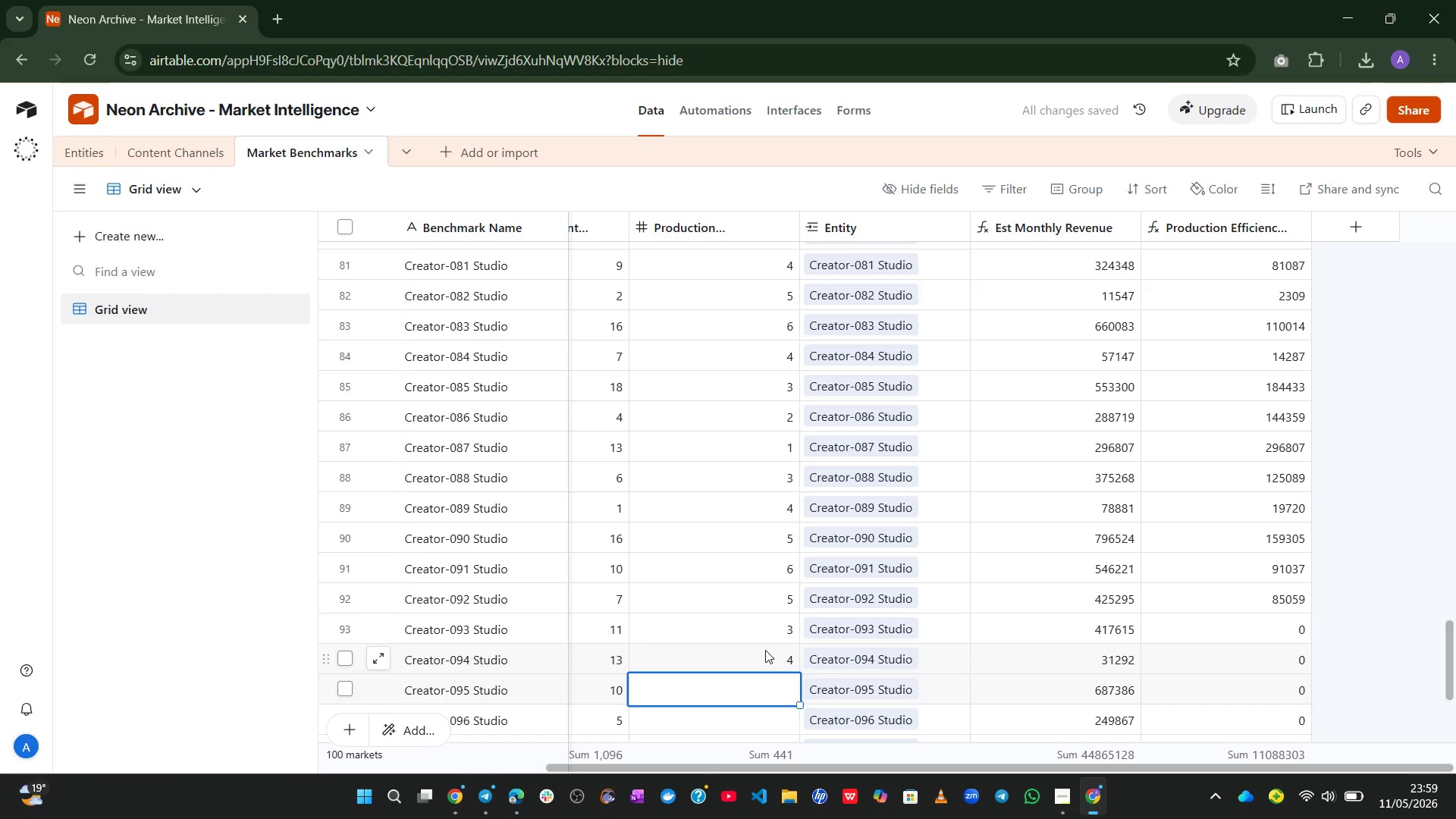 
key(5)
 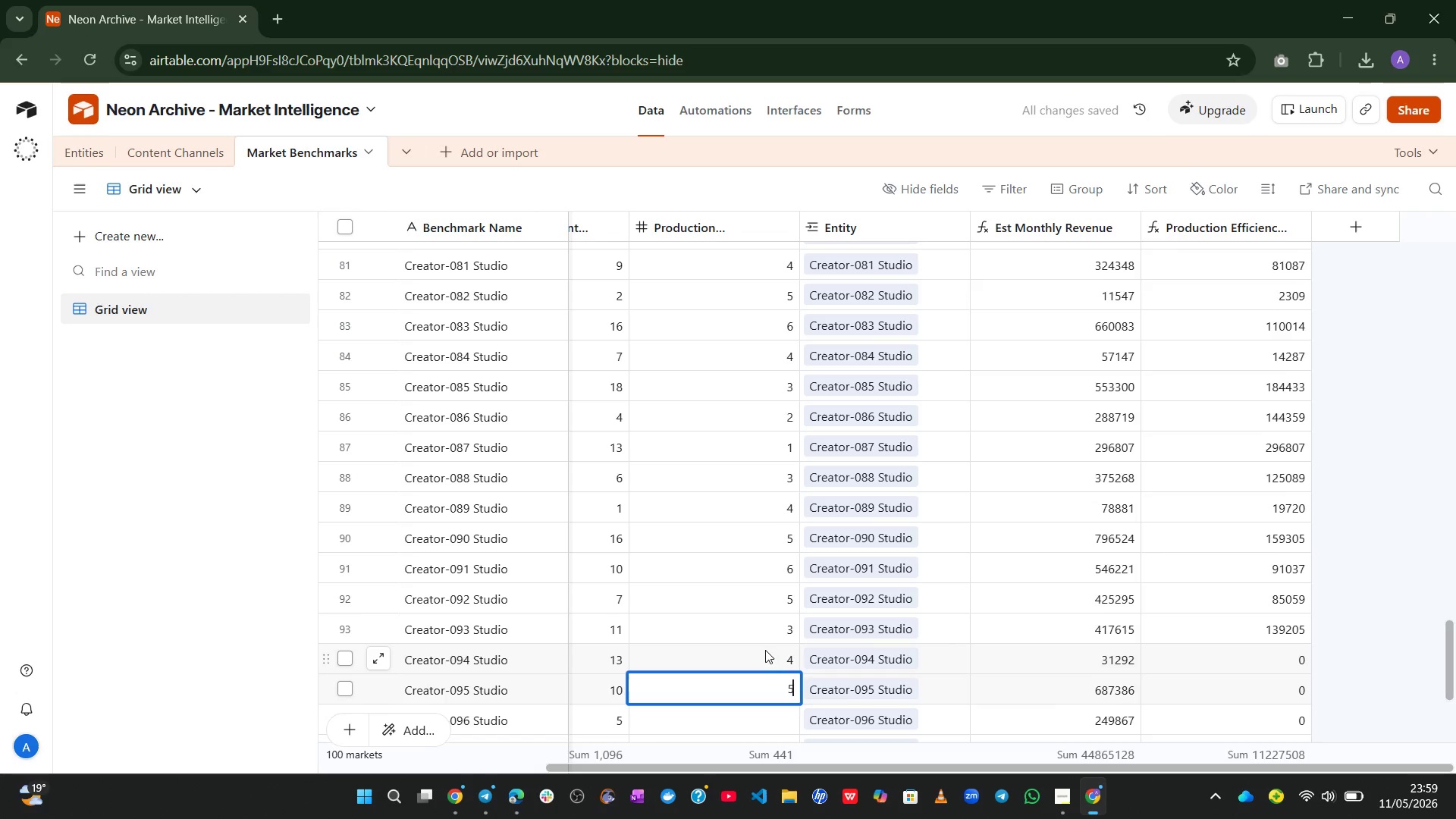 
key(Enter)
 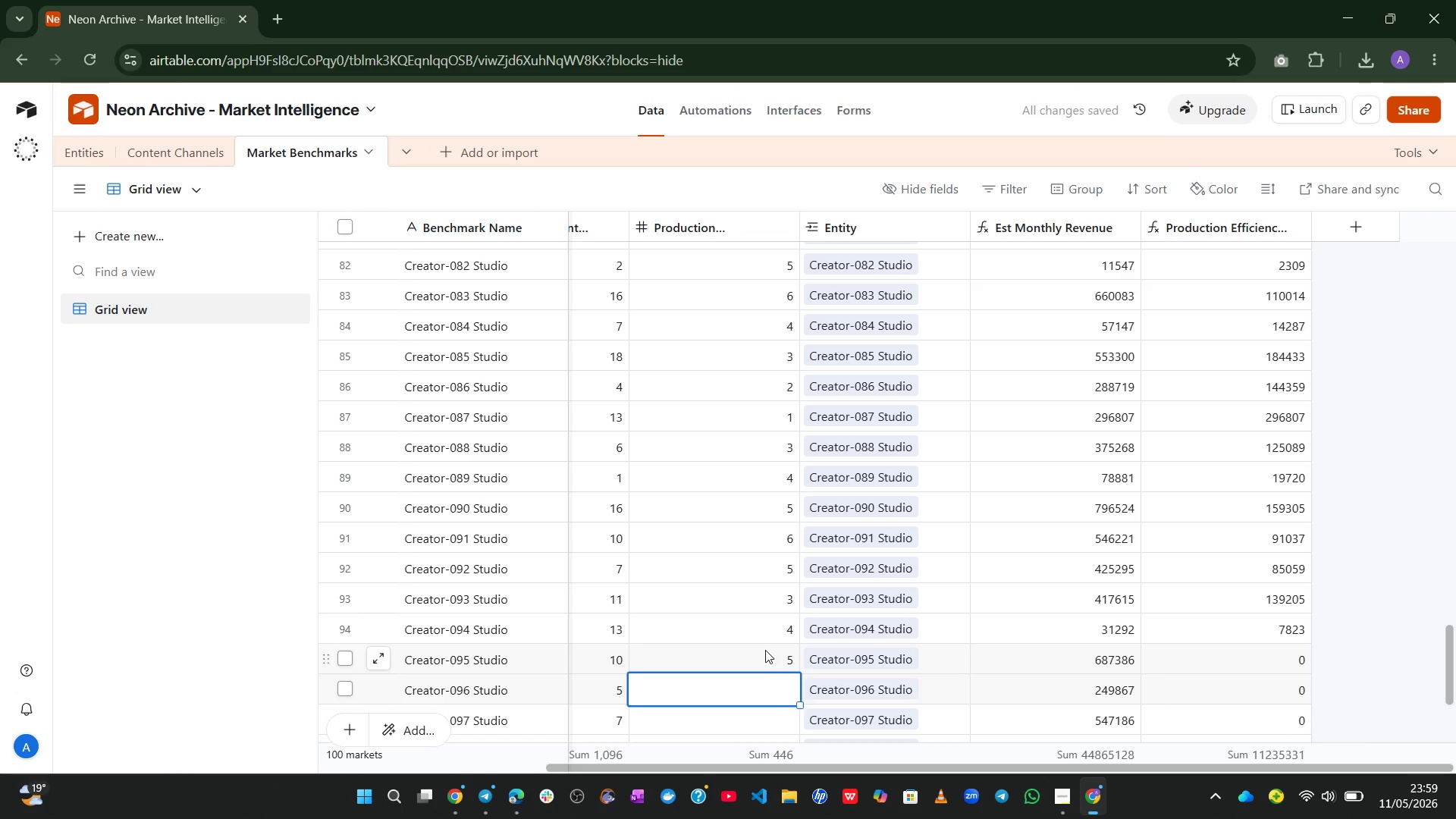 
key(6)
 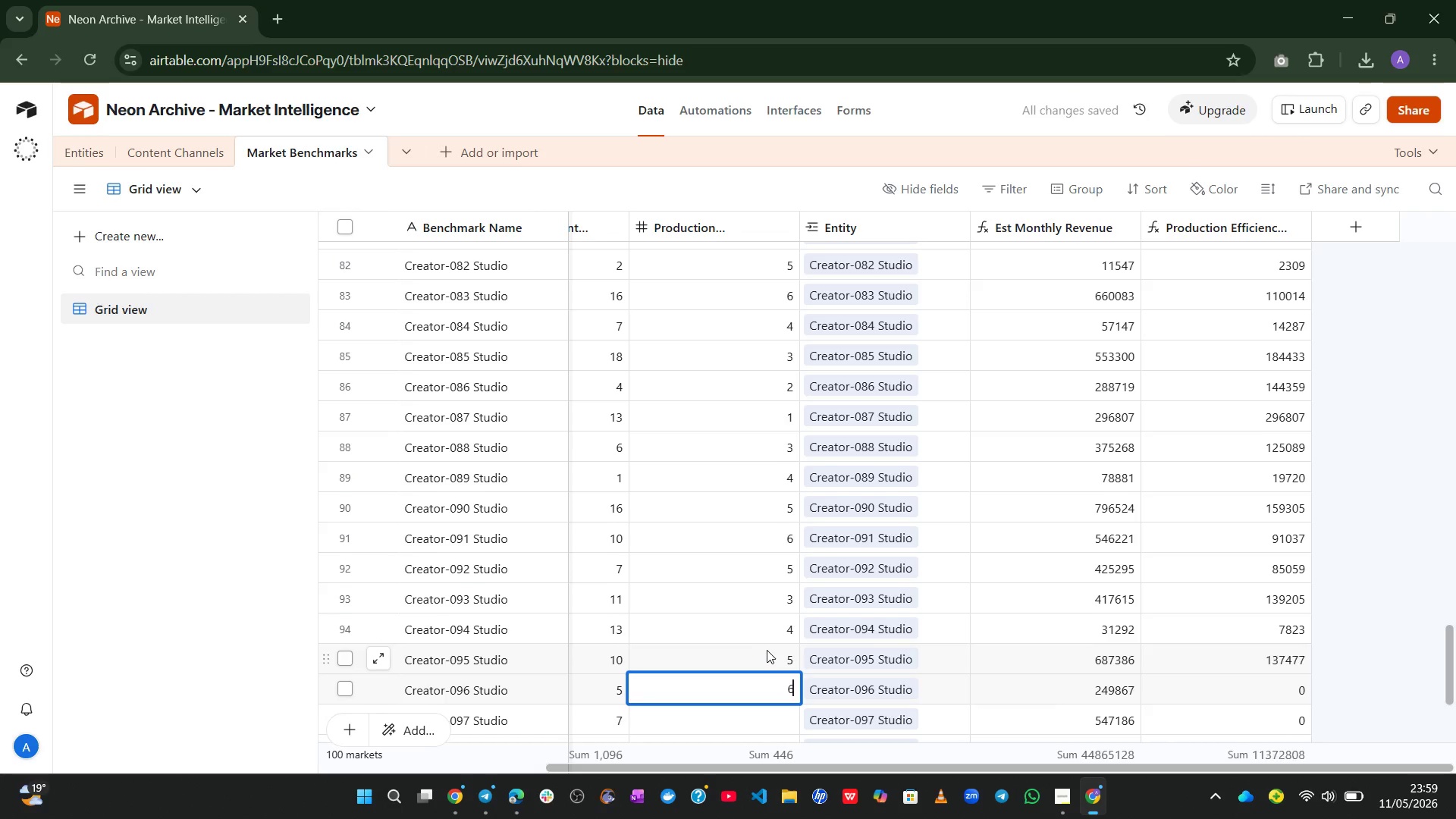 
key(Enter)
 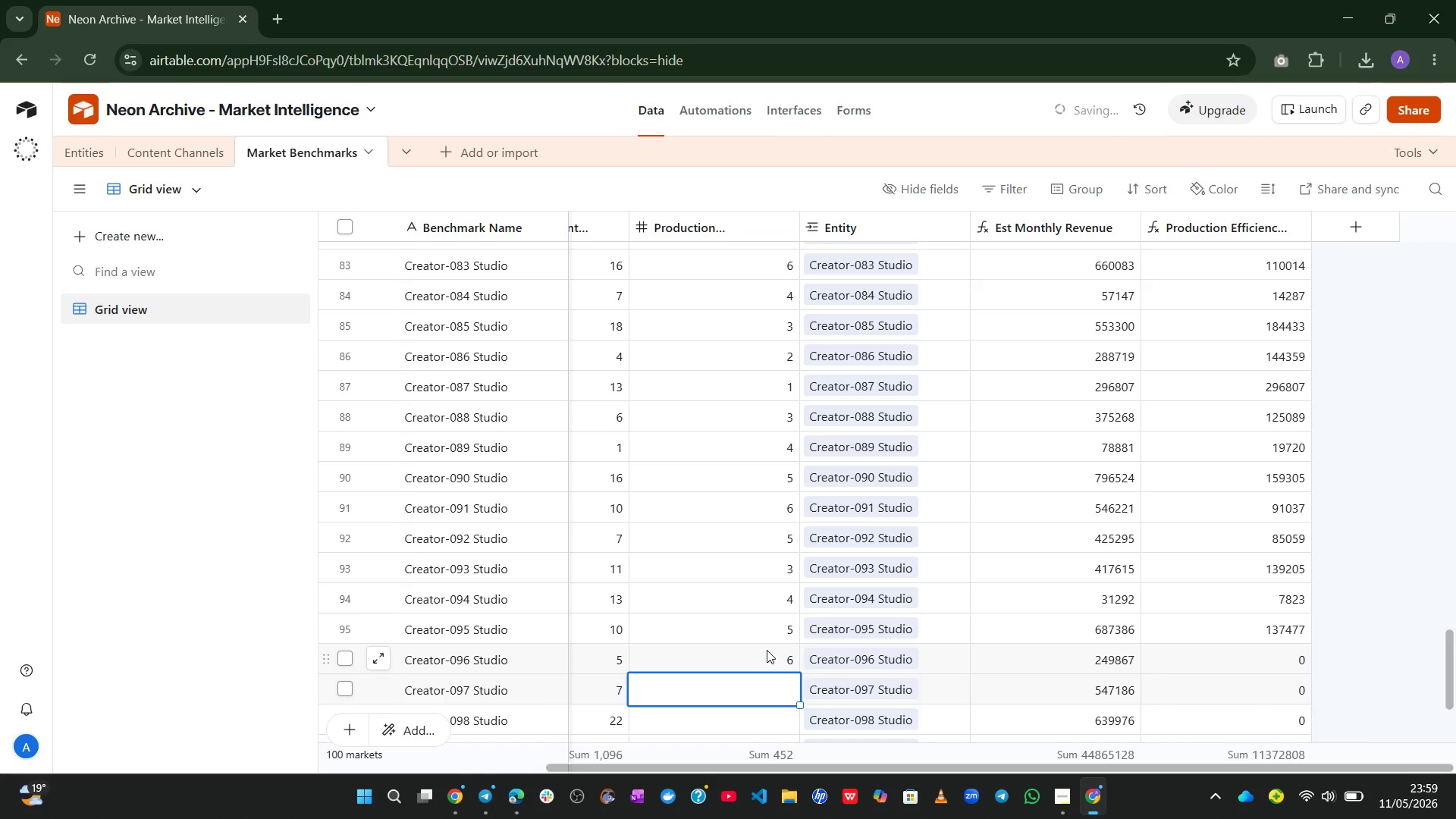 
key(8)
 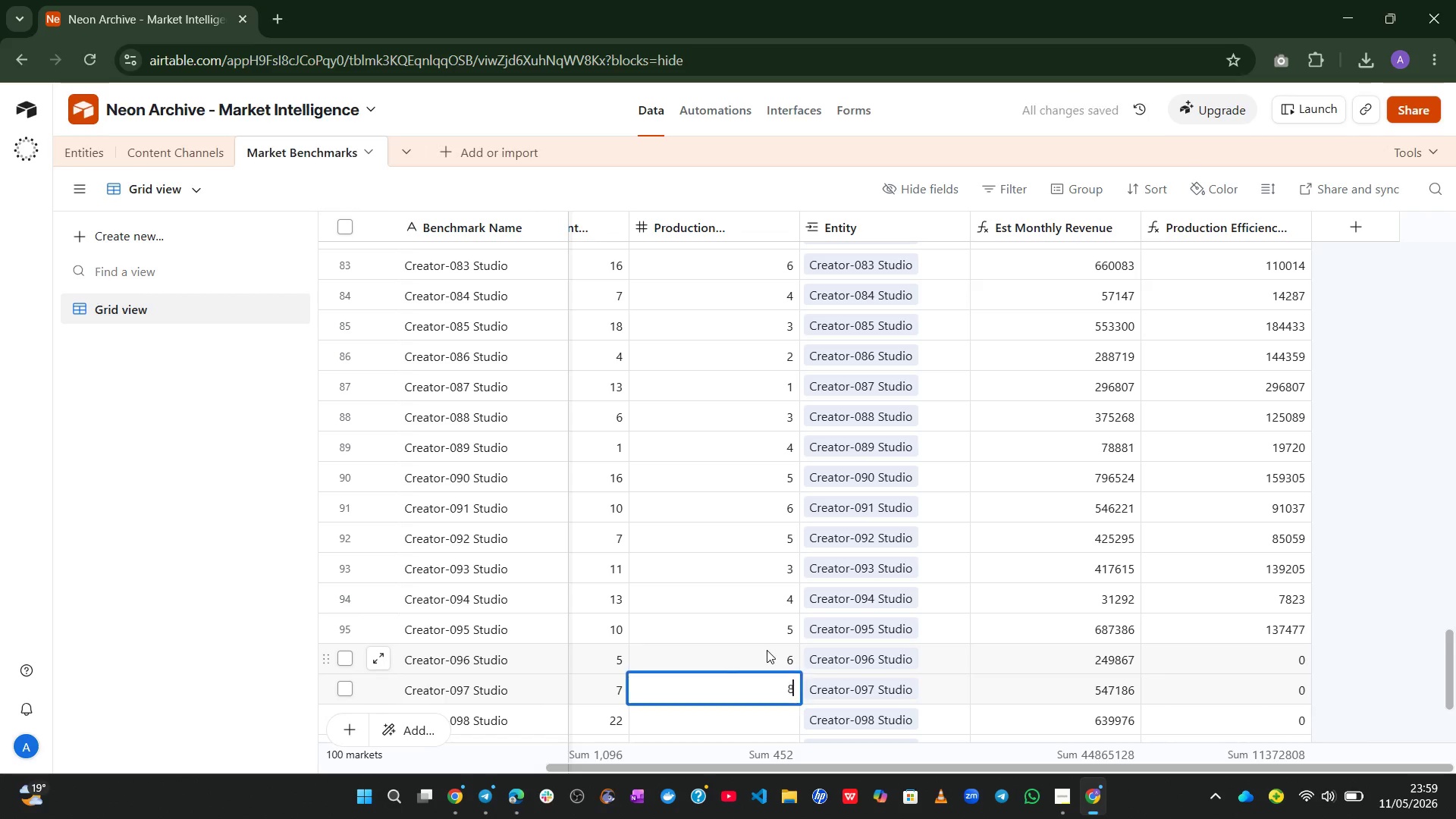 
key(Enter)
 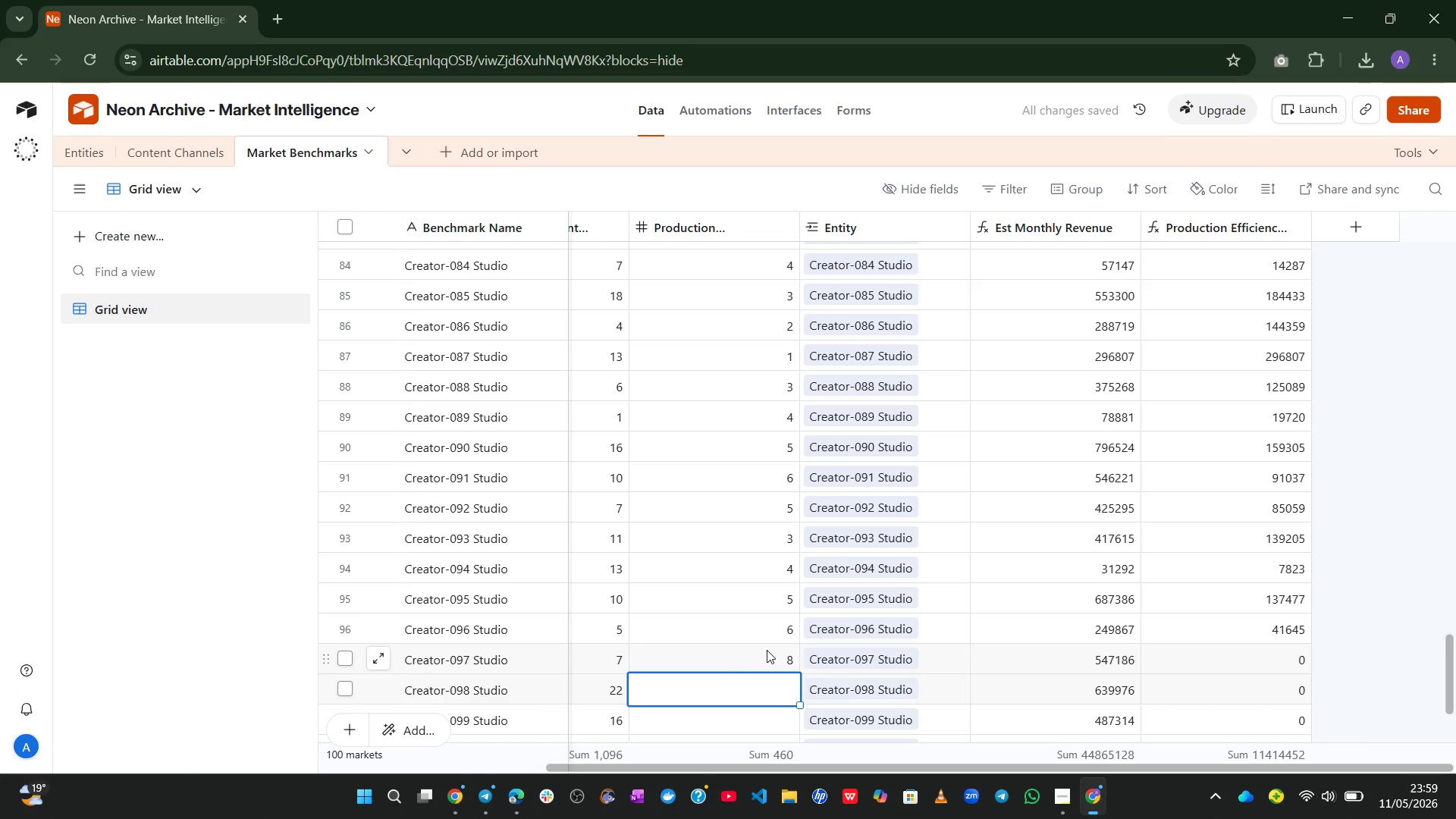 
key(6)
 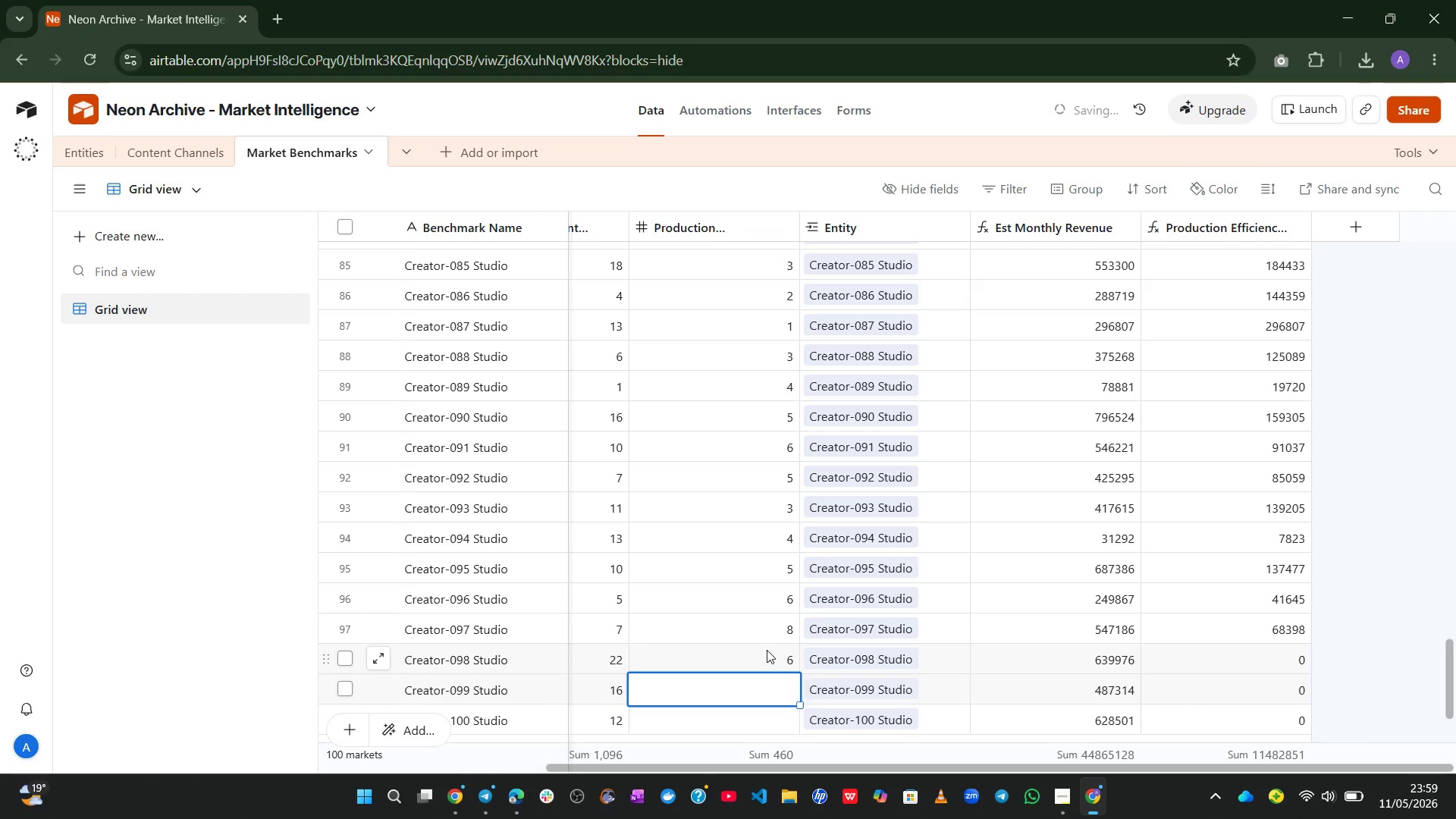 
key(Enter)
 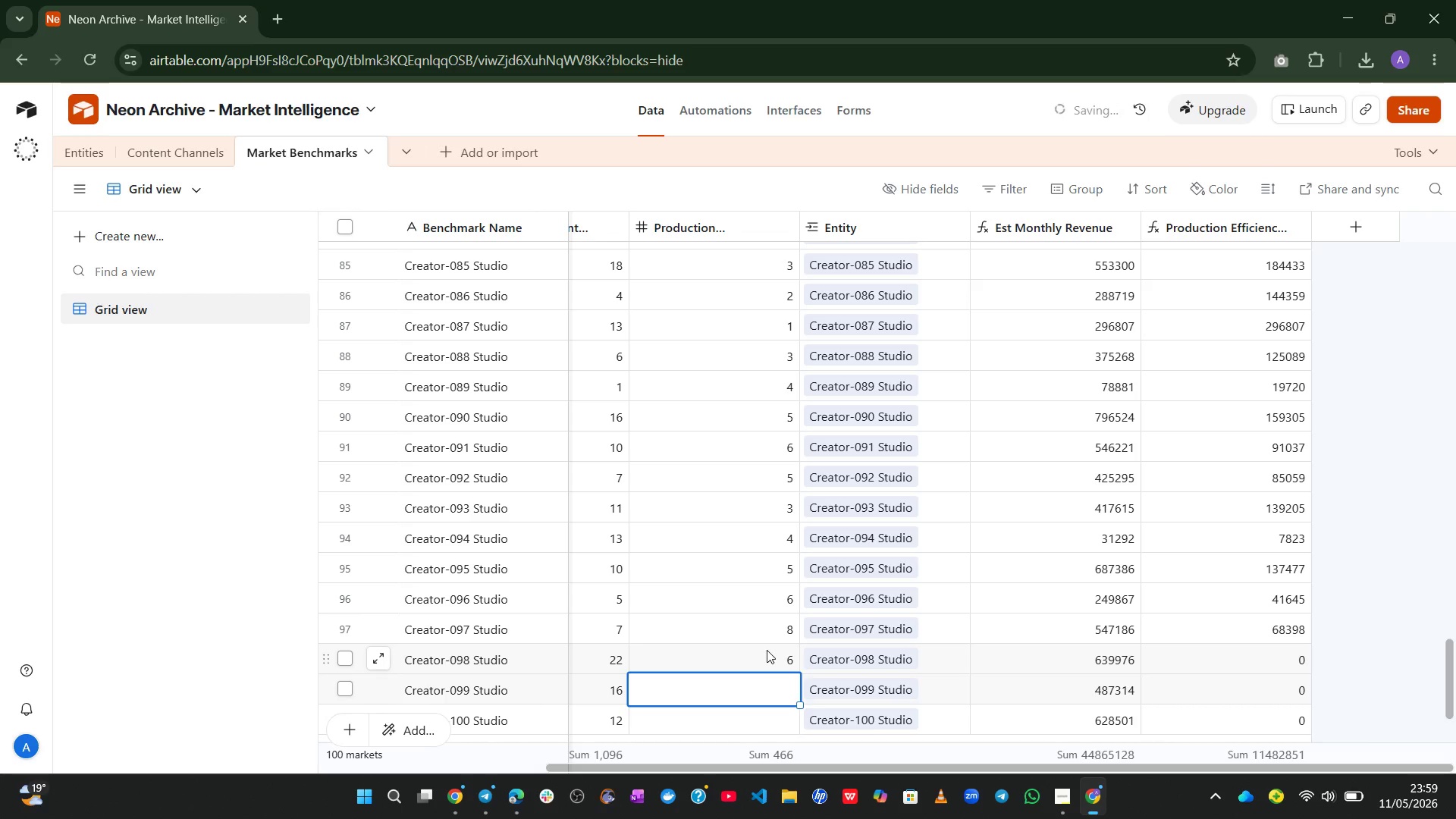 
key(4)
 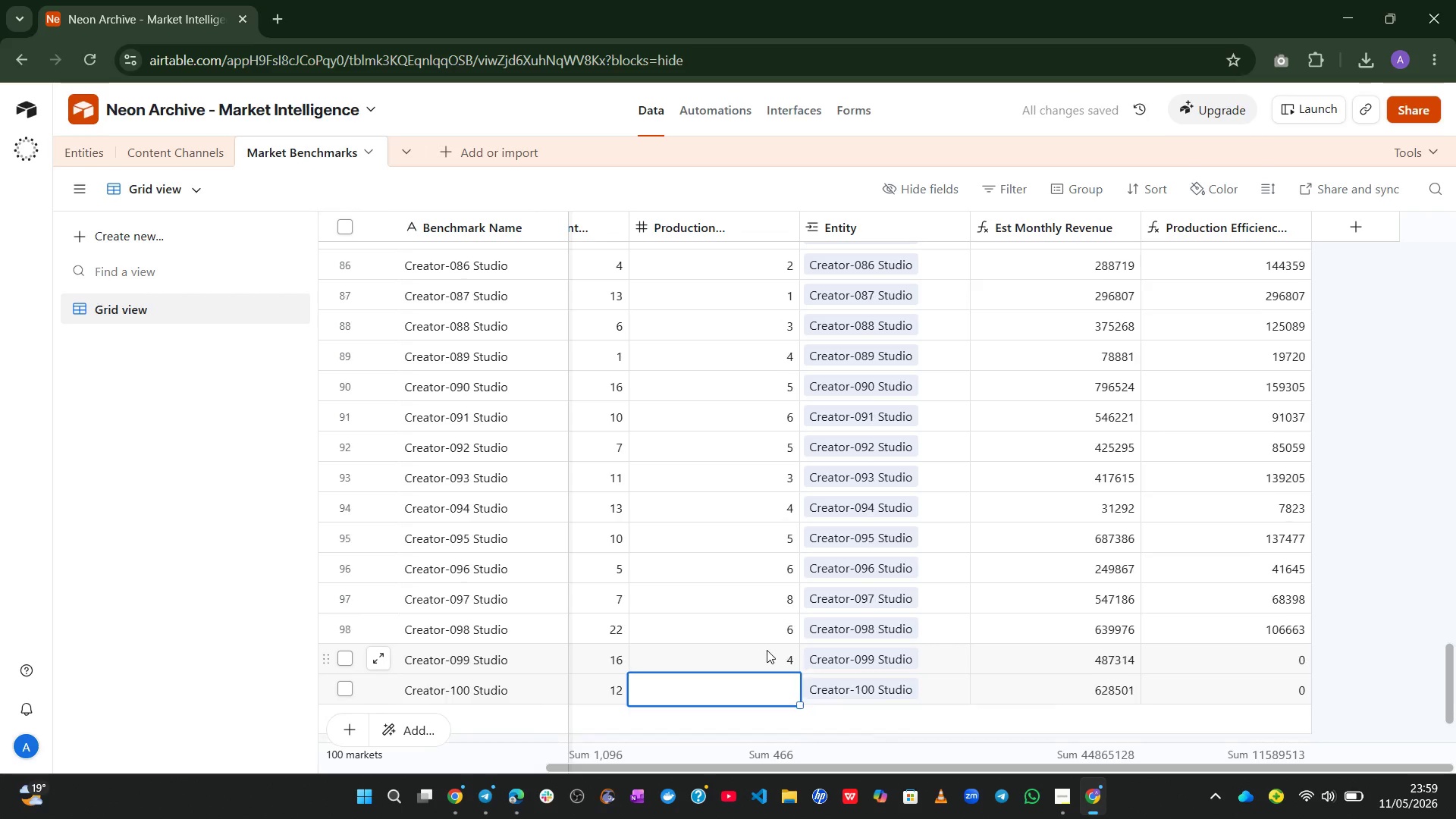 
key(Enter)
 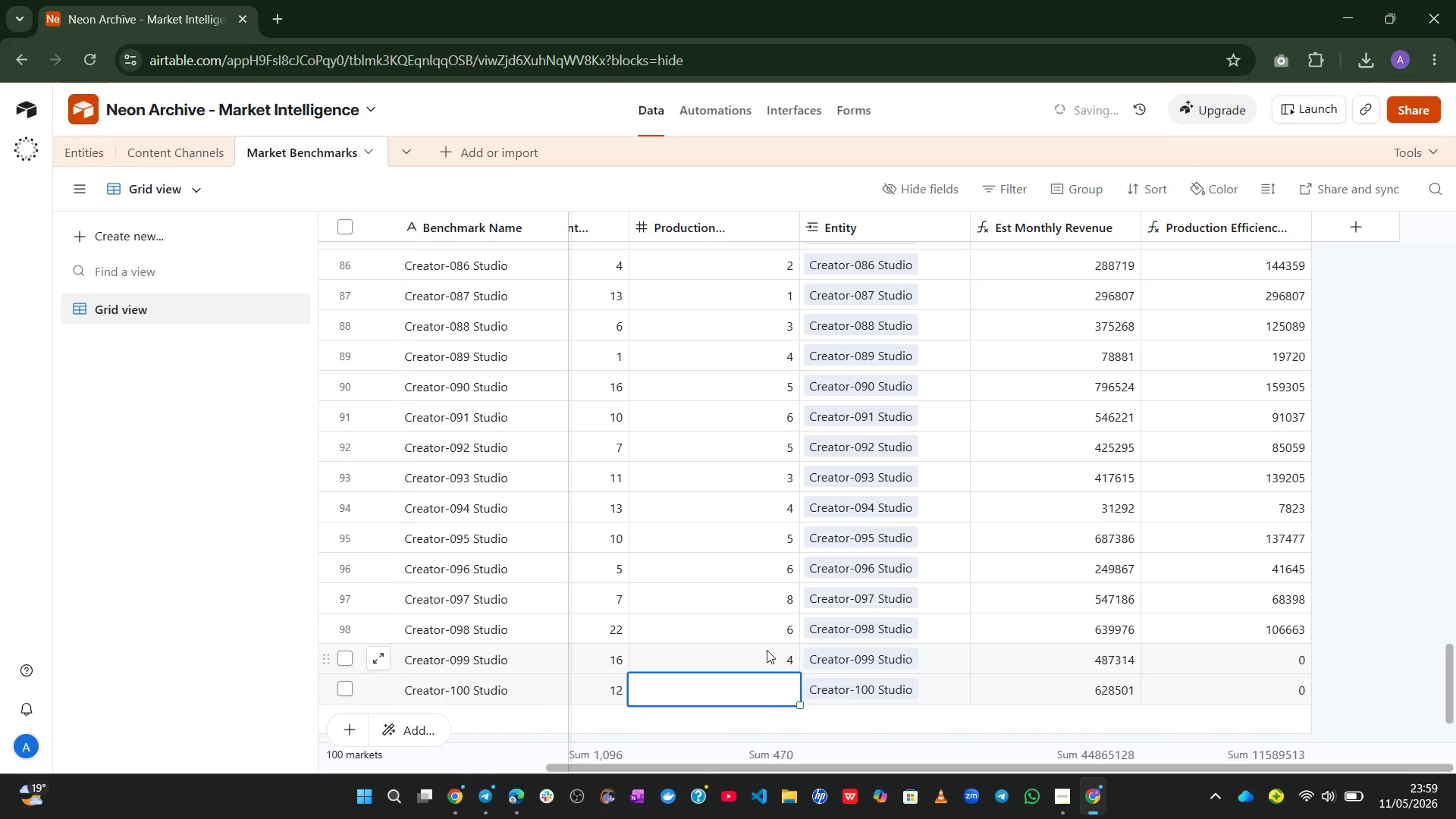 
key(6)
 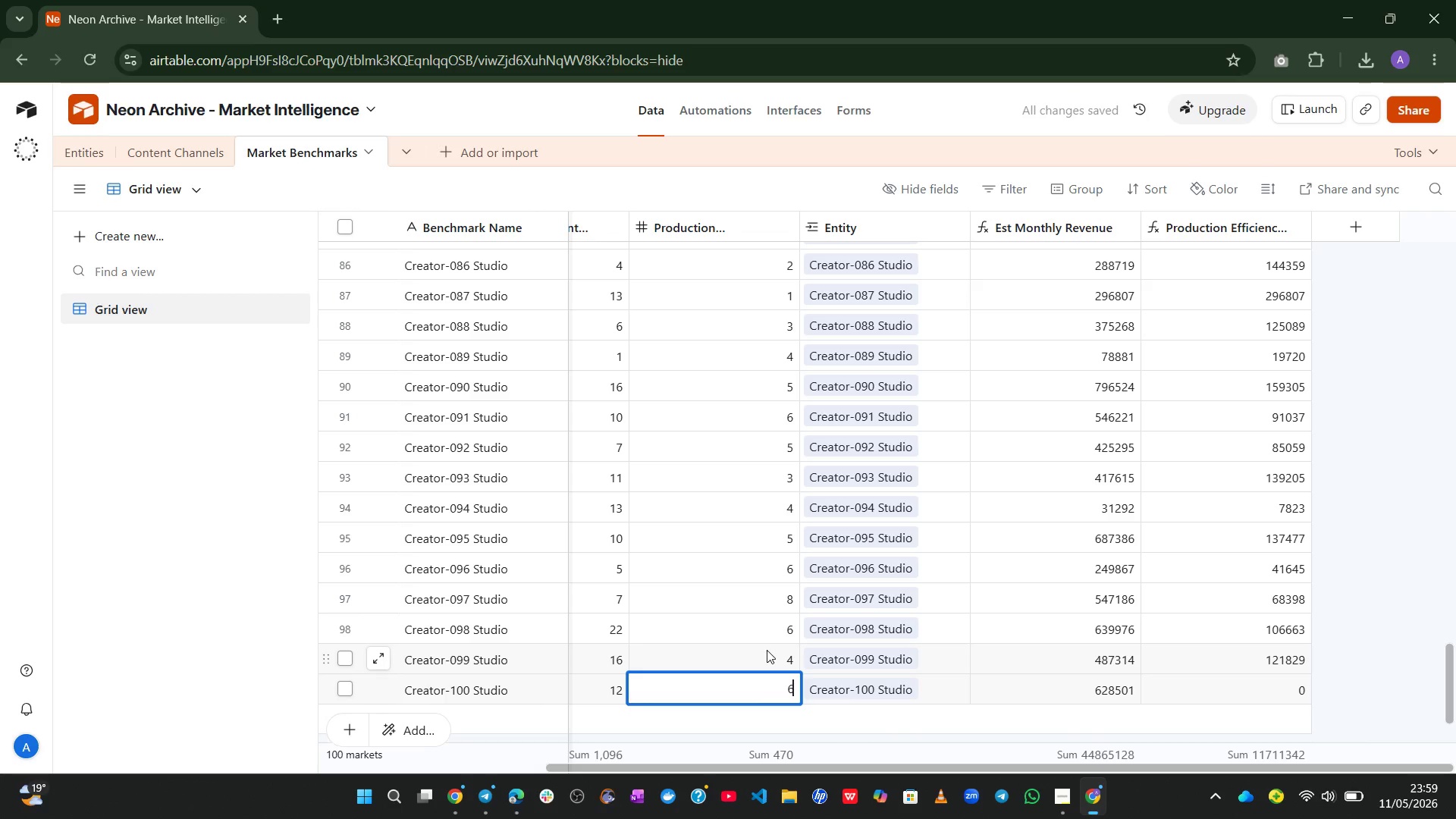 
key(Enter)
 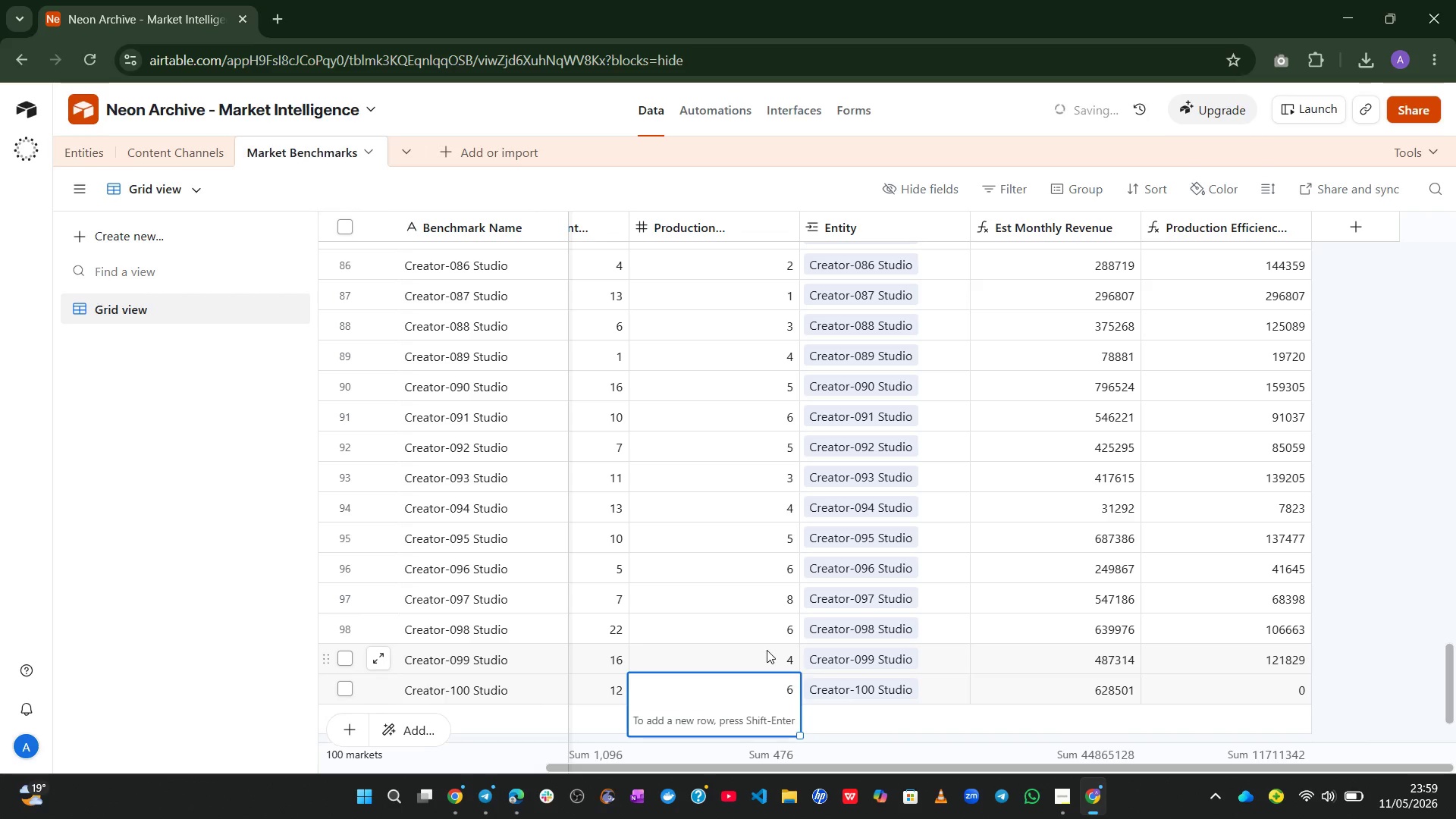 
key(8)
 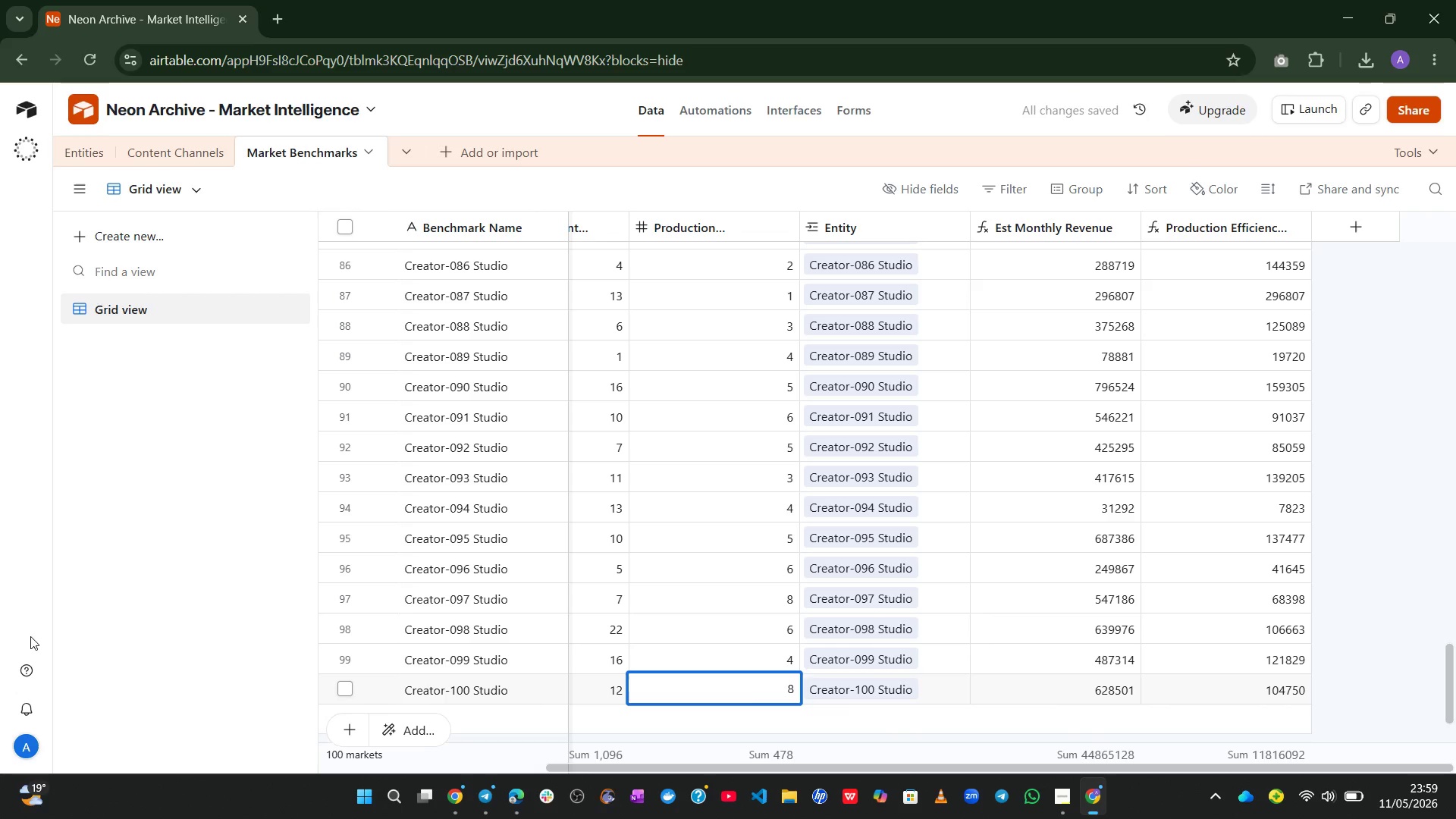 
left_click([157, 564])
 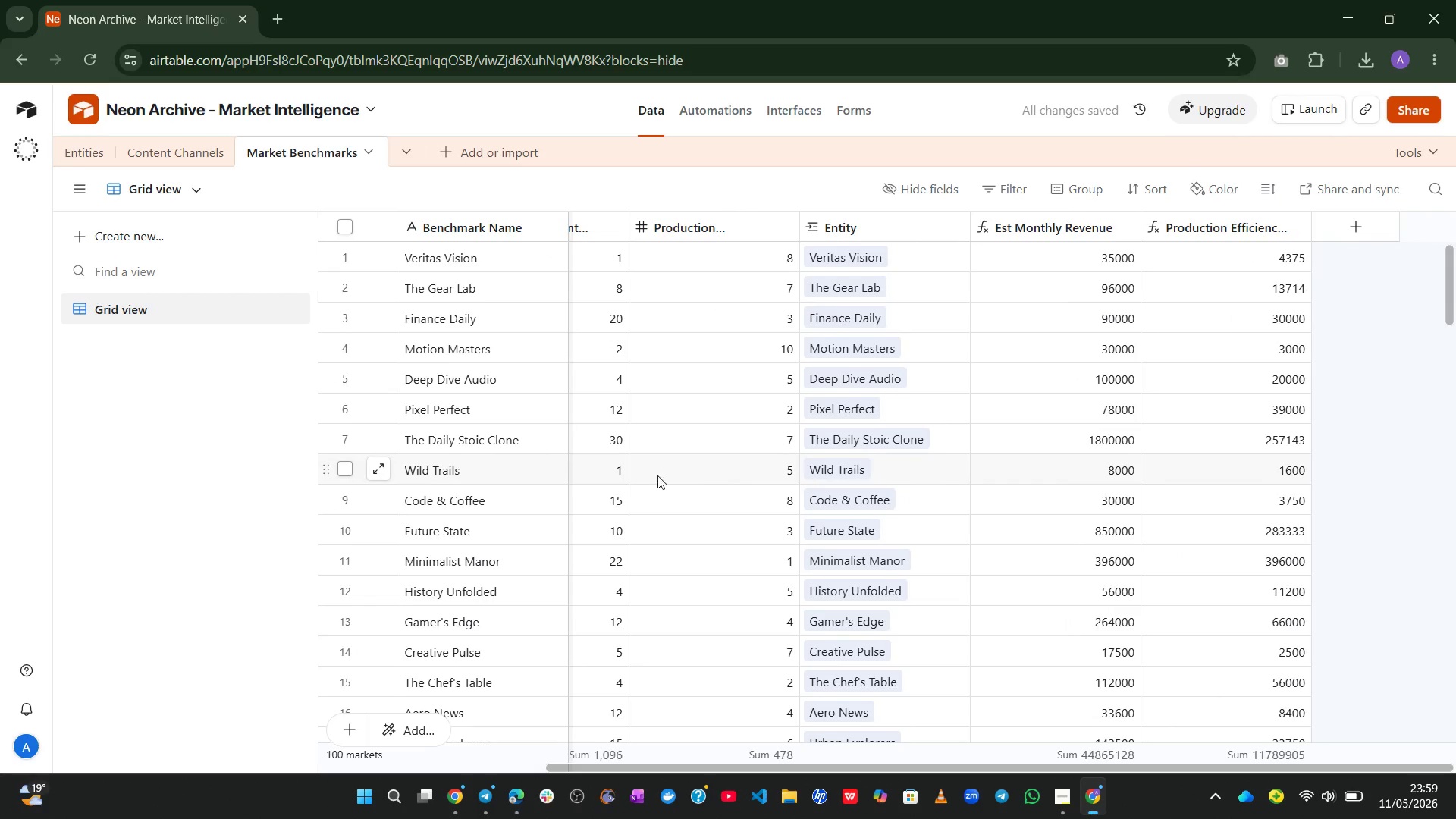 
wait(7.98)
 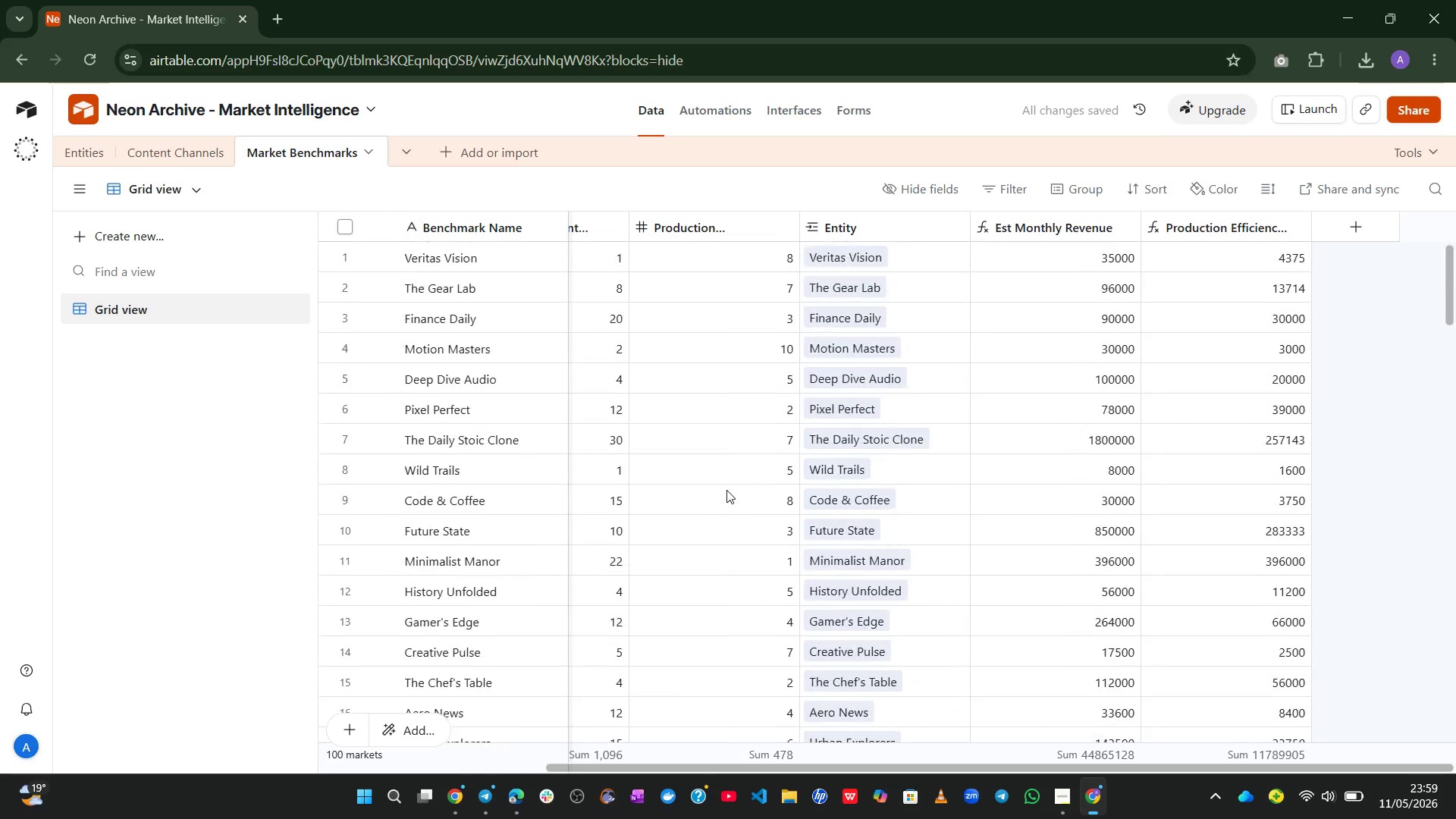 
left_click([196, 156])
 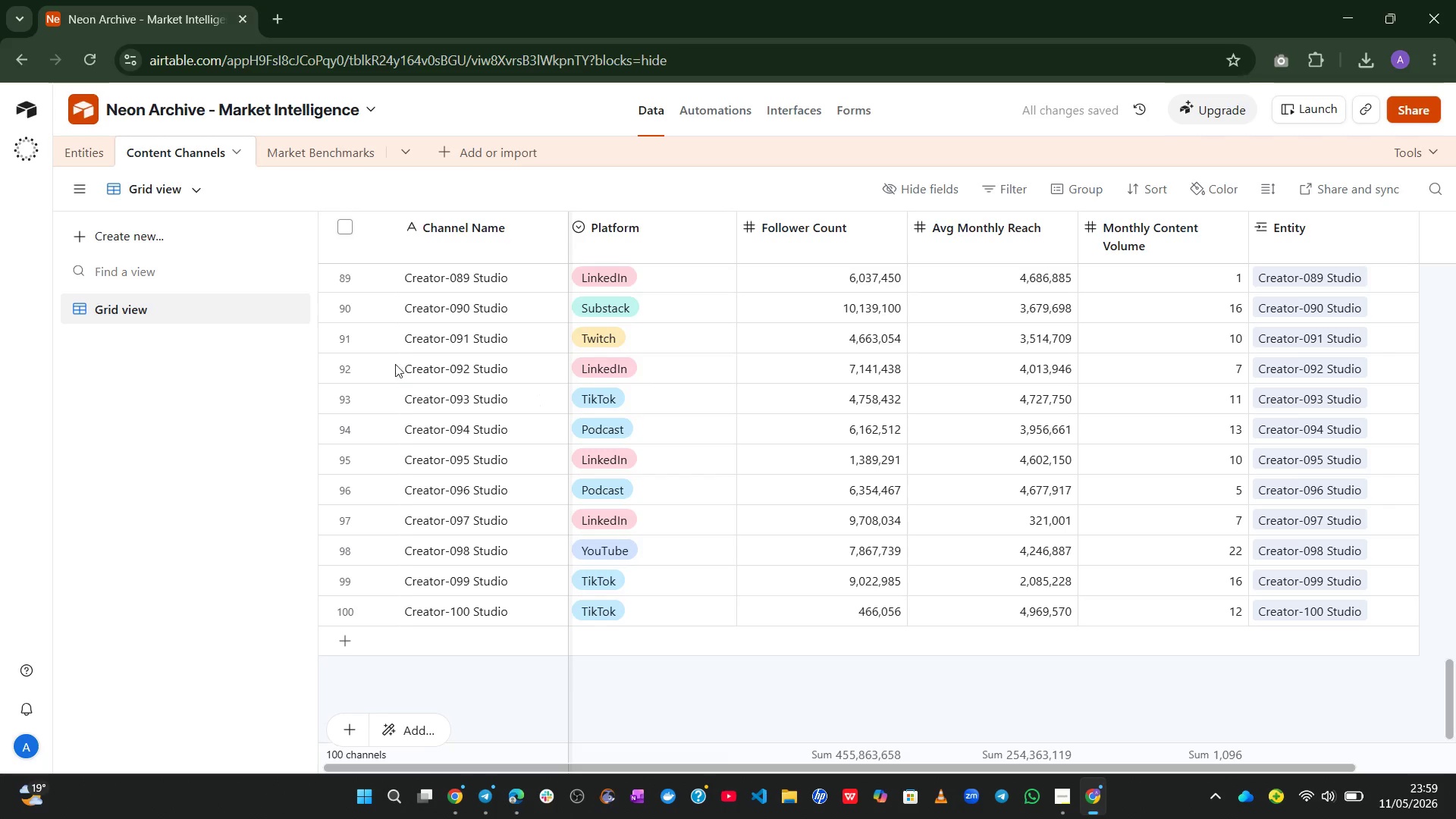 
wait(6.05)
 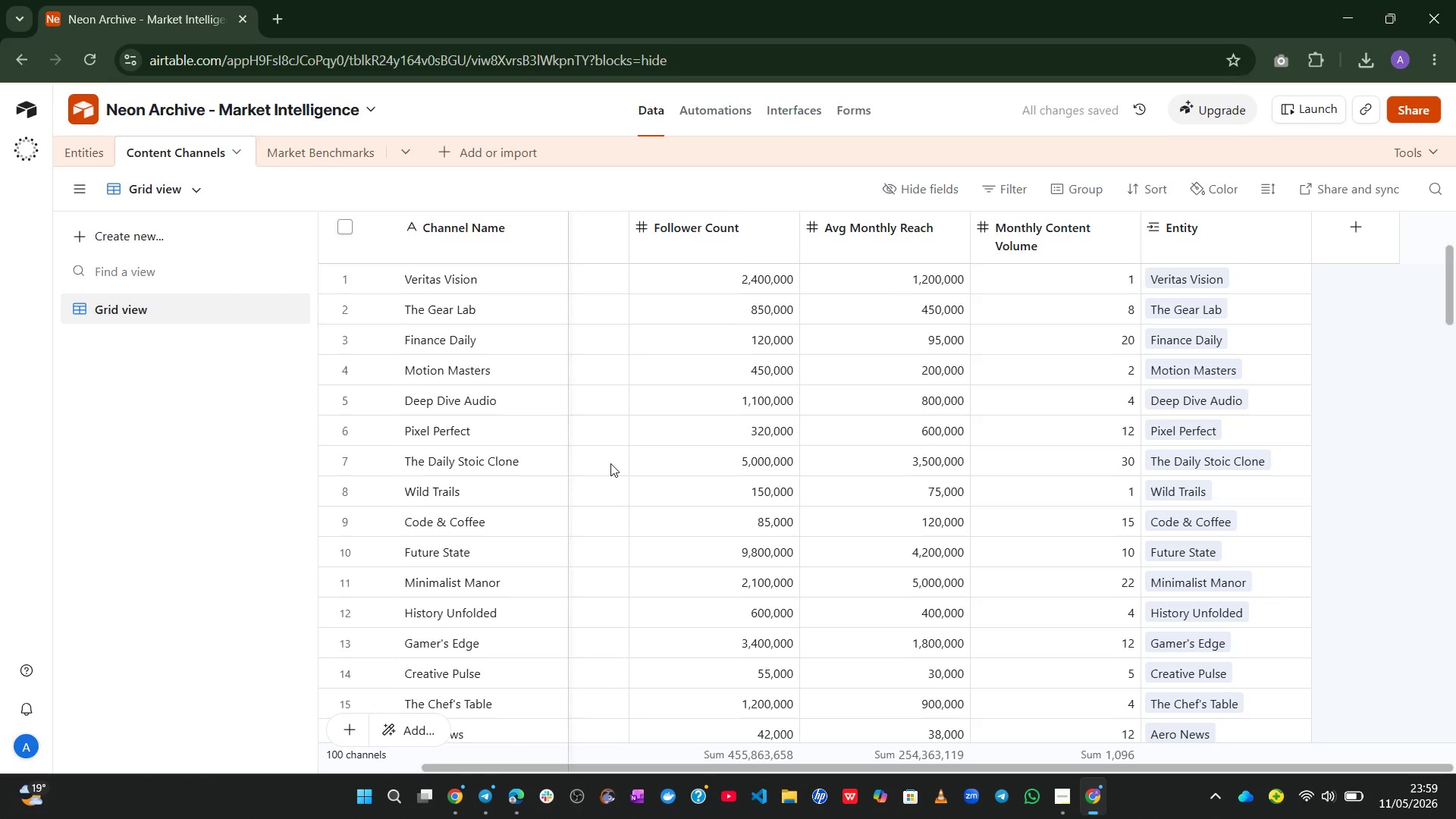 
left_click([69, 165])
 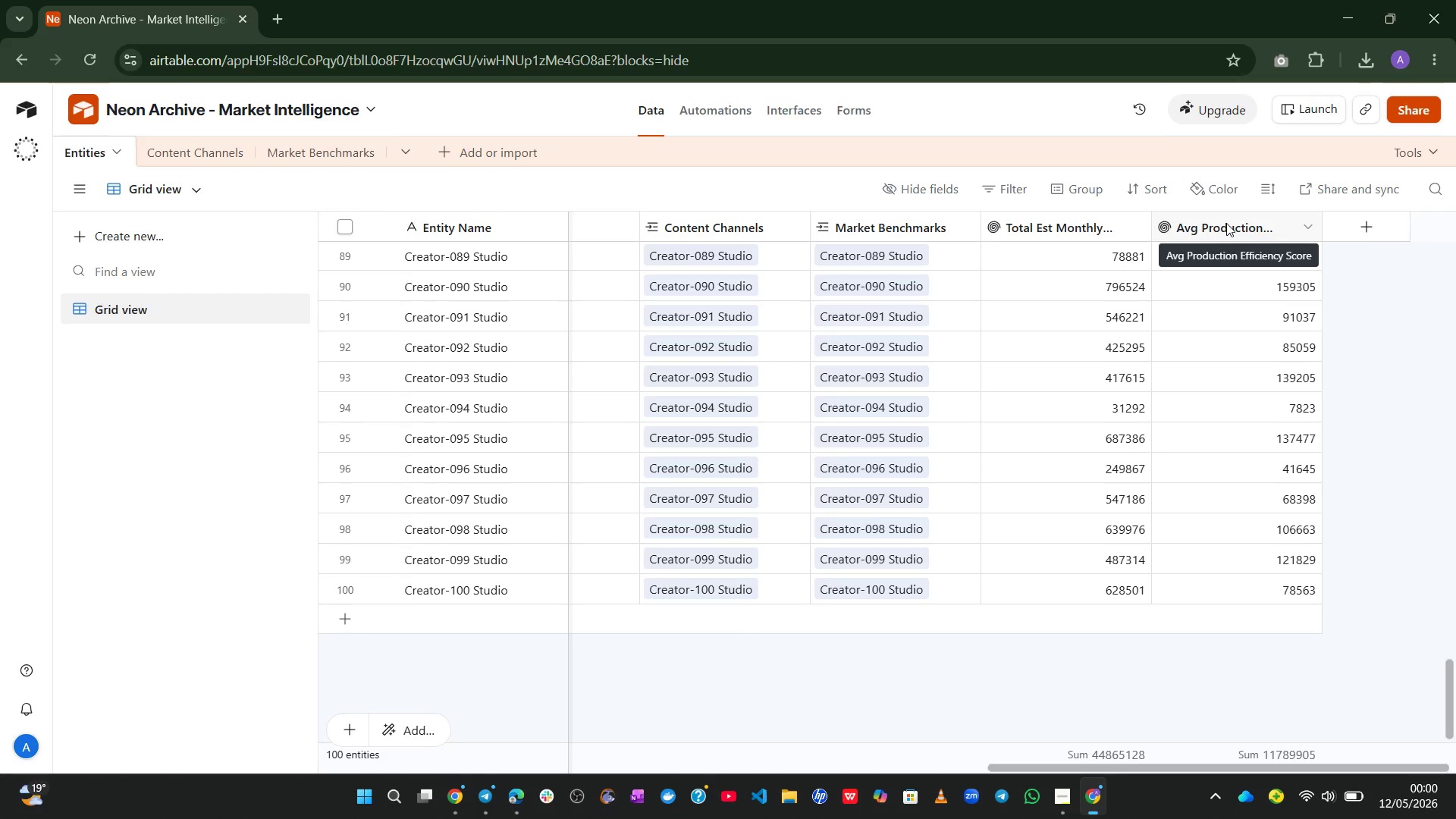 
wait(32.06)
 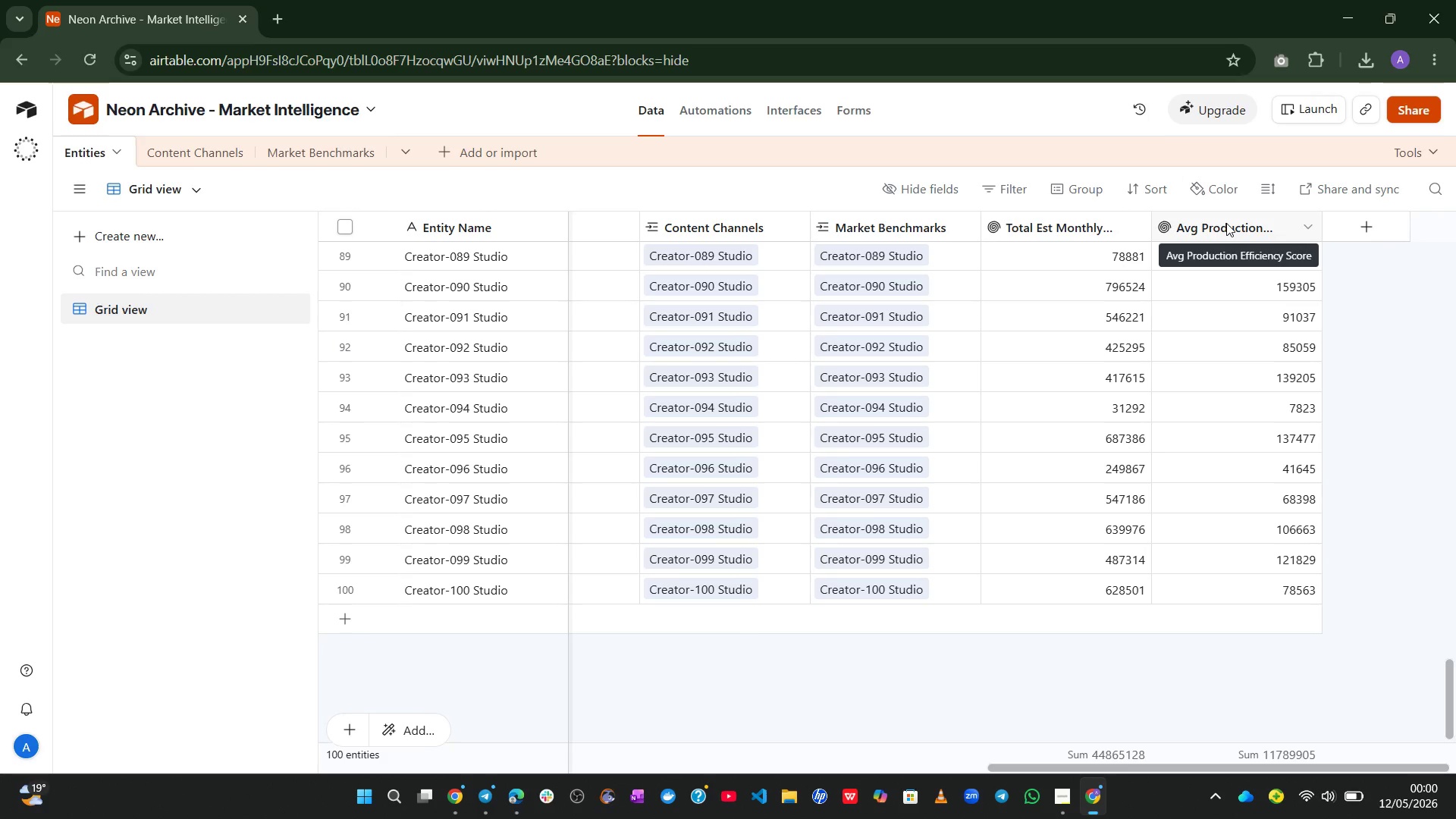 
left_click([1344, 222])
 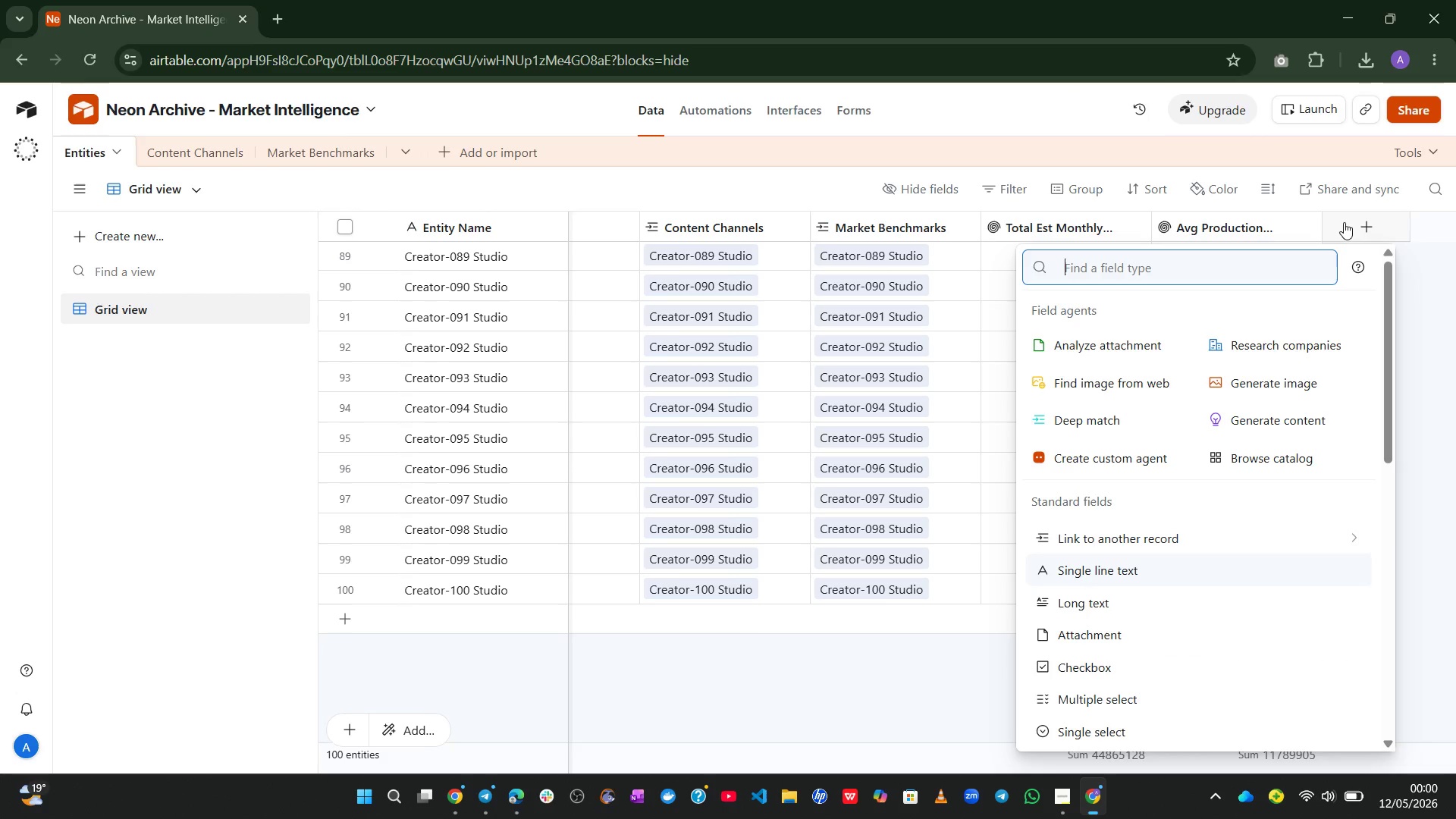 
type(rol)
 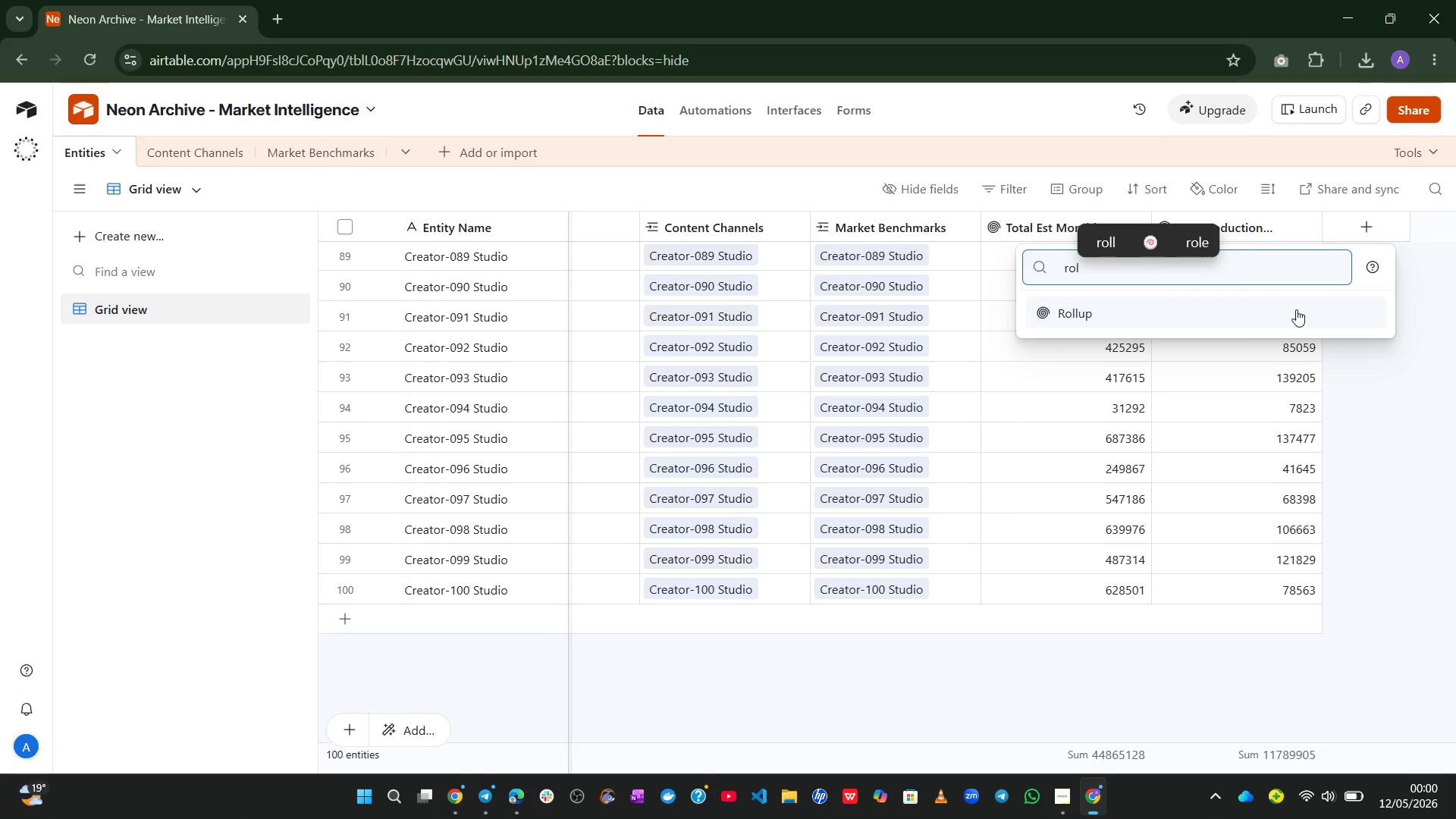 
left_click([1263, 318])
 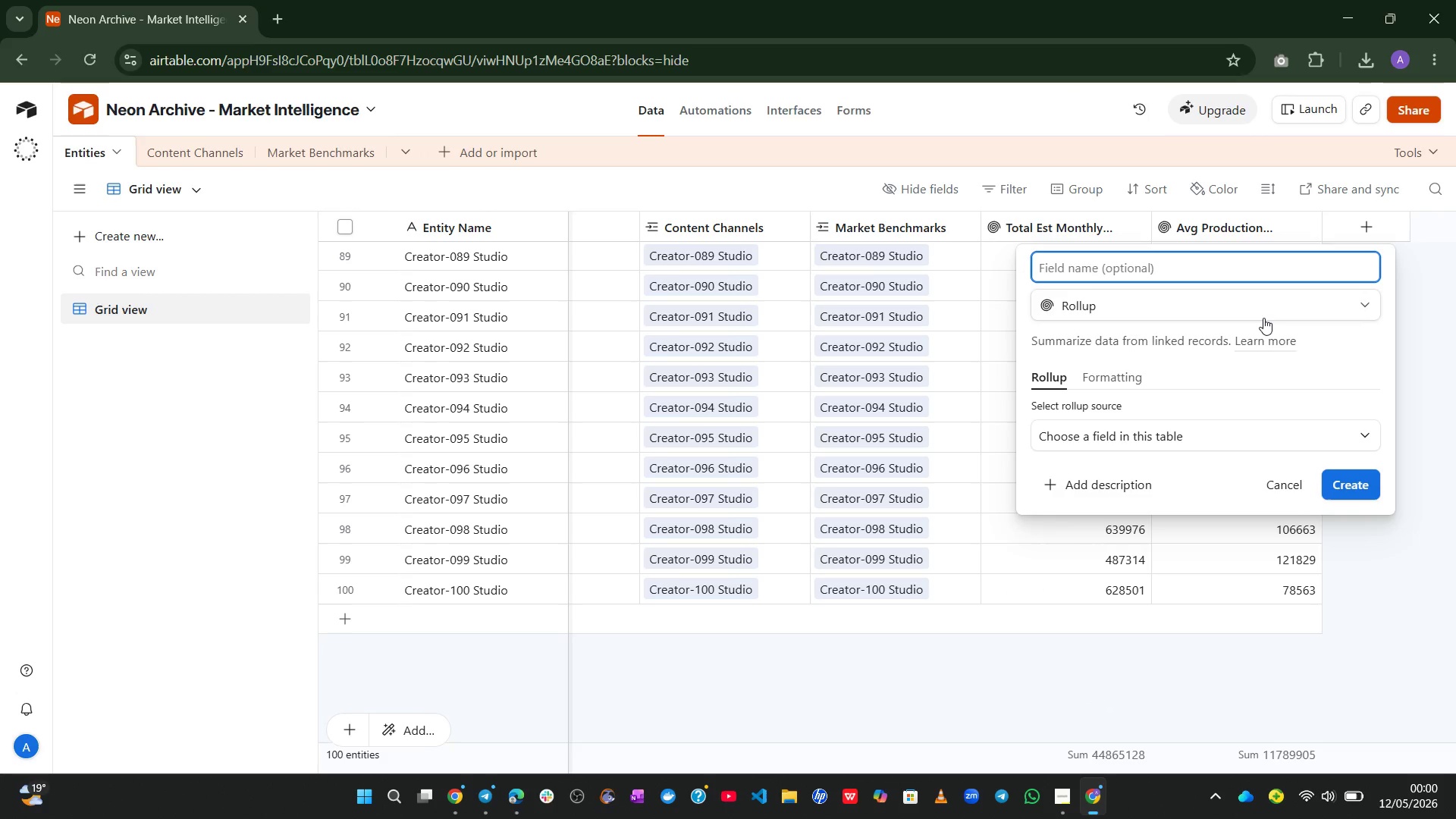 
type(Total Mothly Cone)
key(Backspace)
type(tent Voluem)
 